 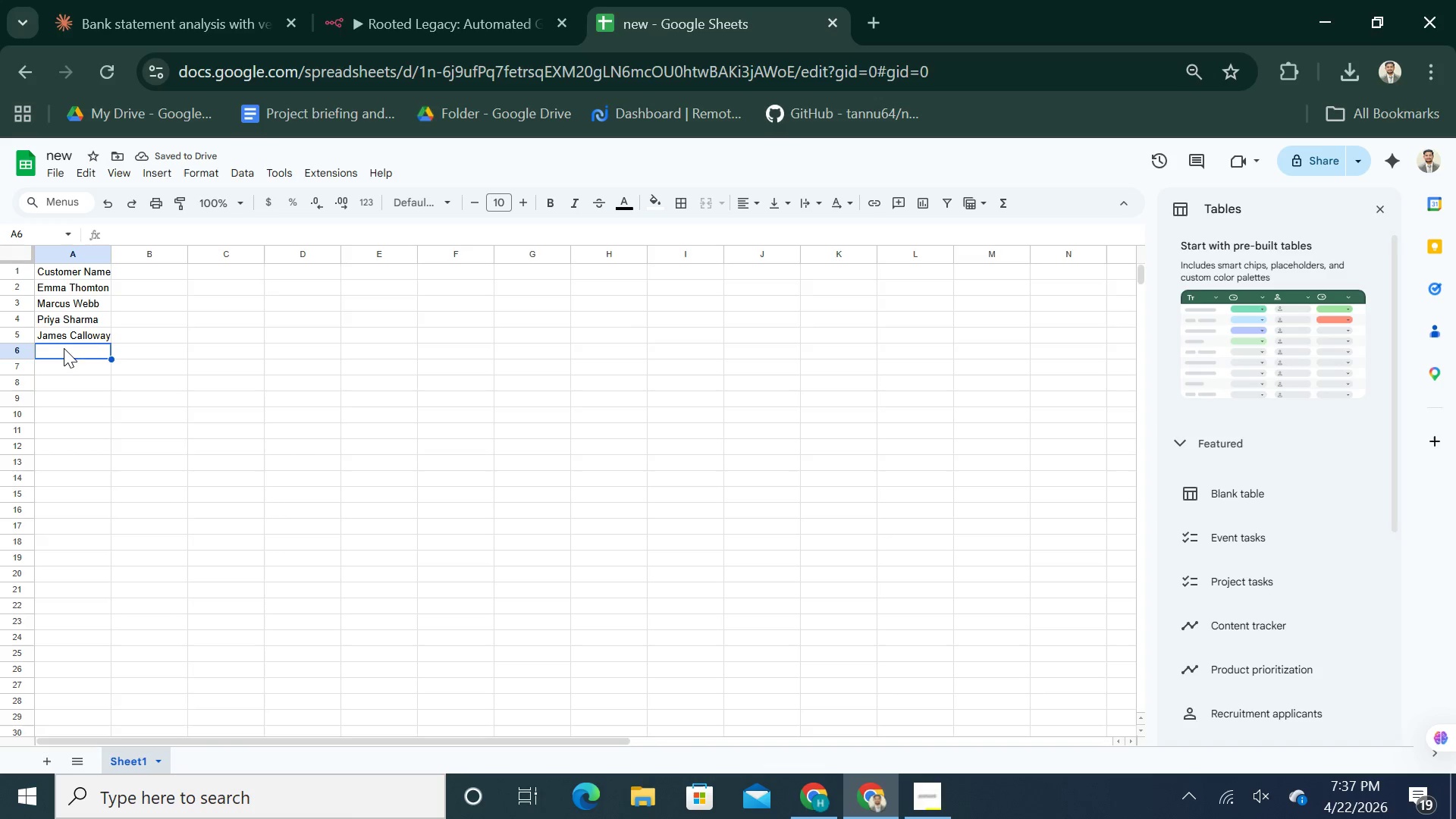 
key(S)
 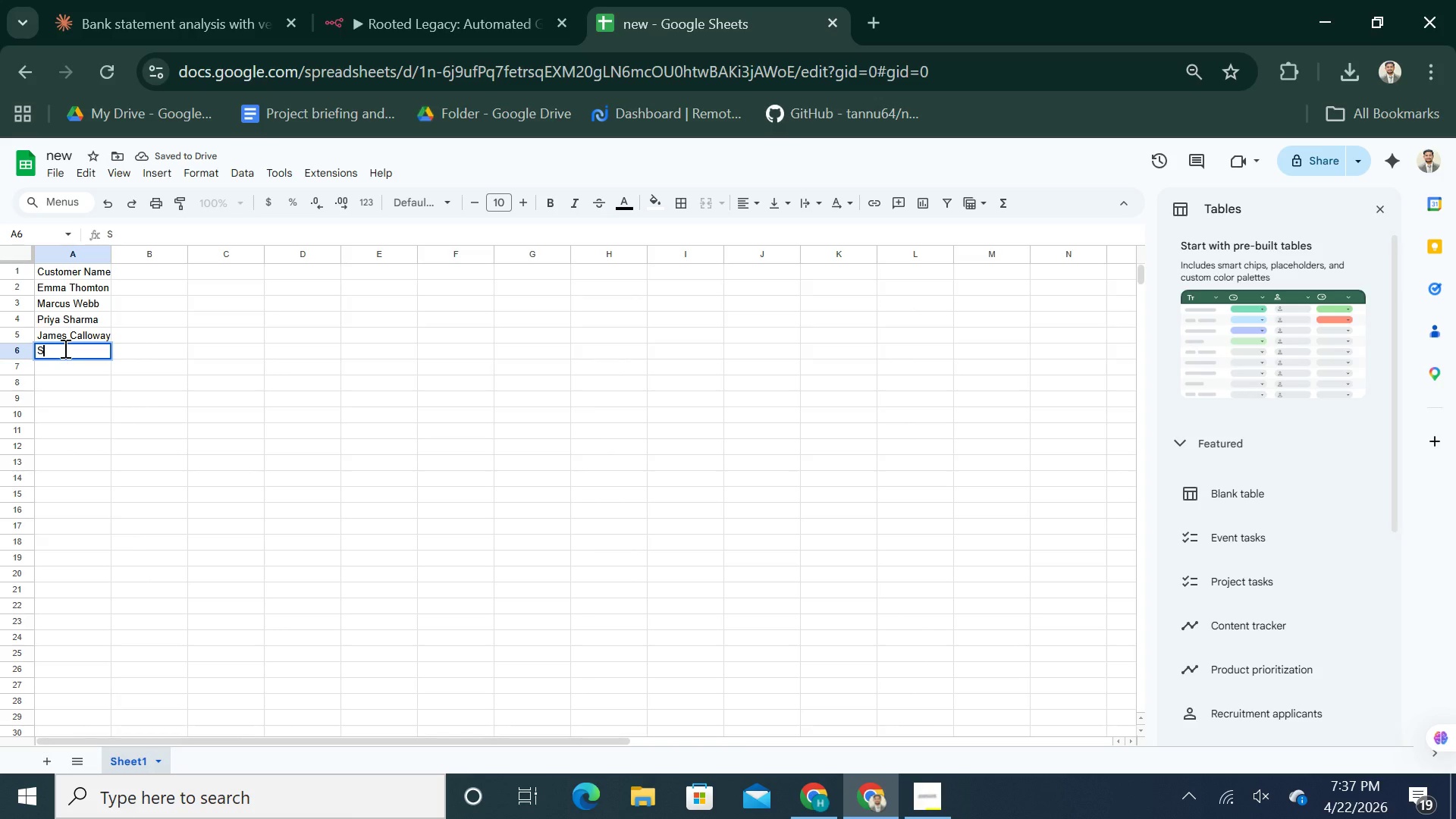 
type(ofia Reyes)
 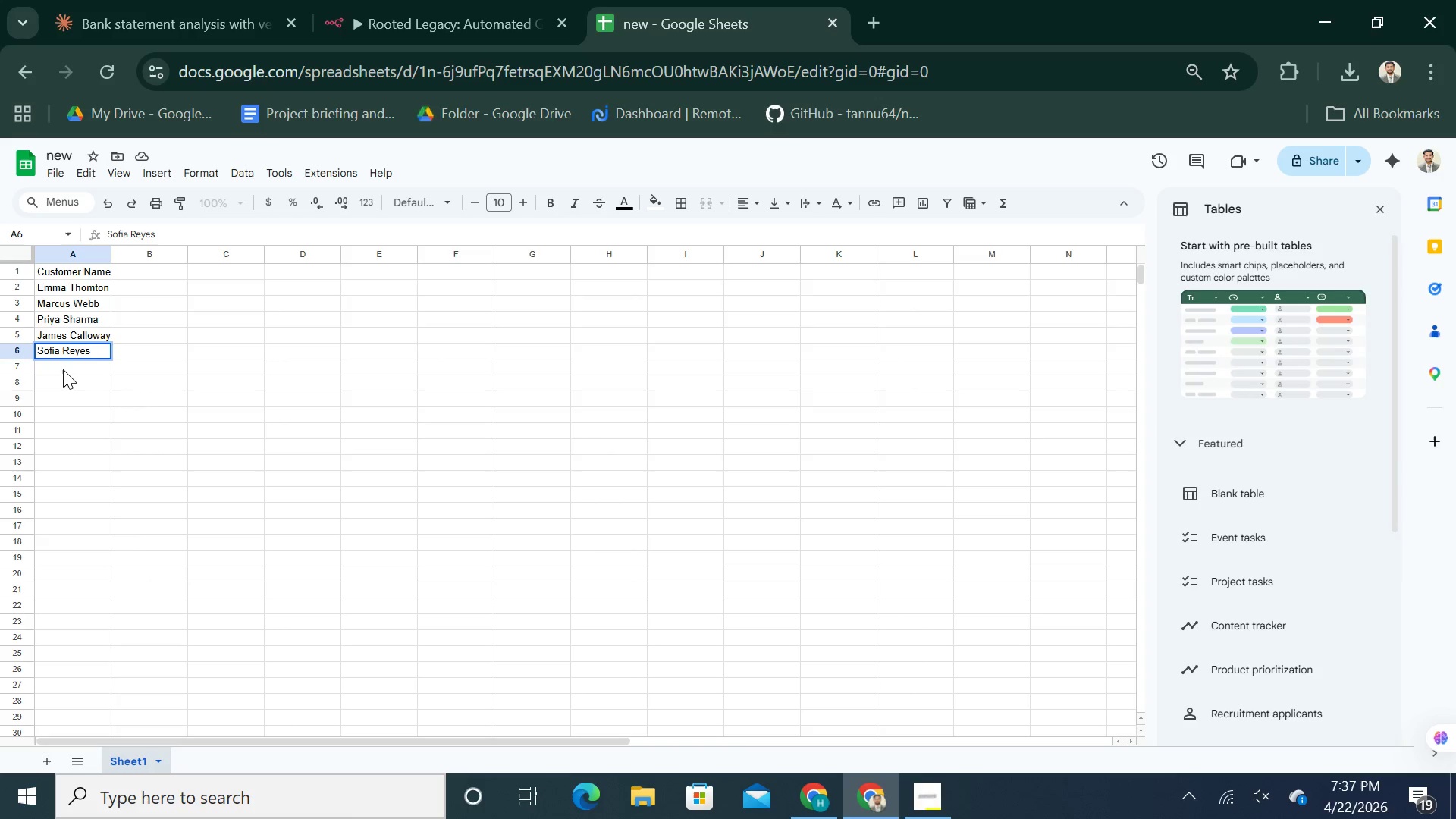 
left_click([65, 362])
 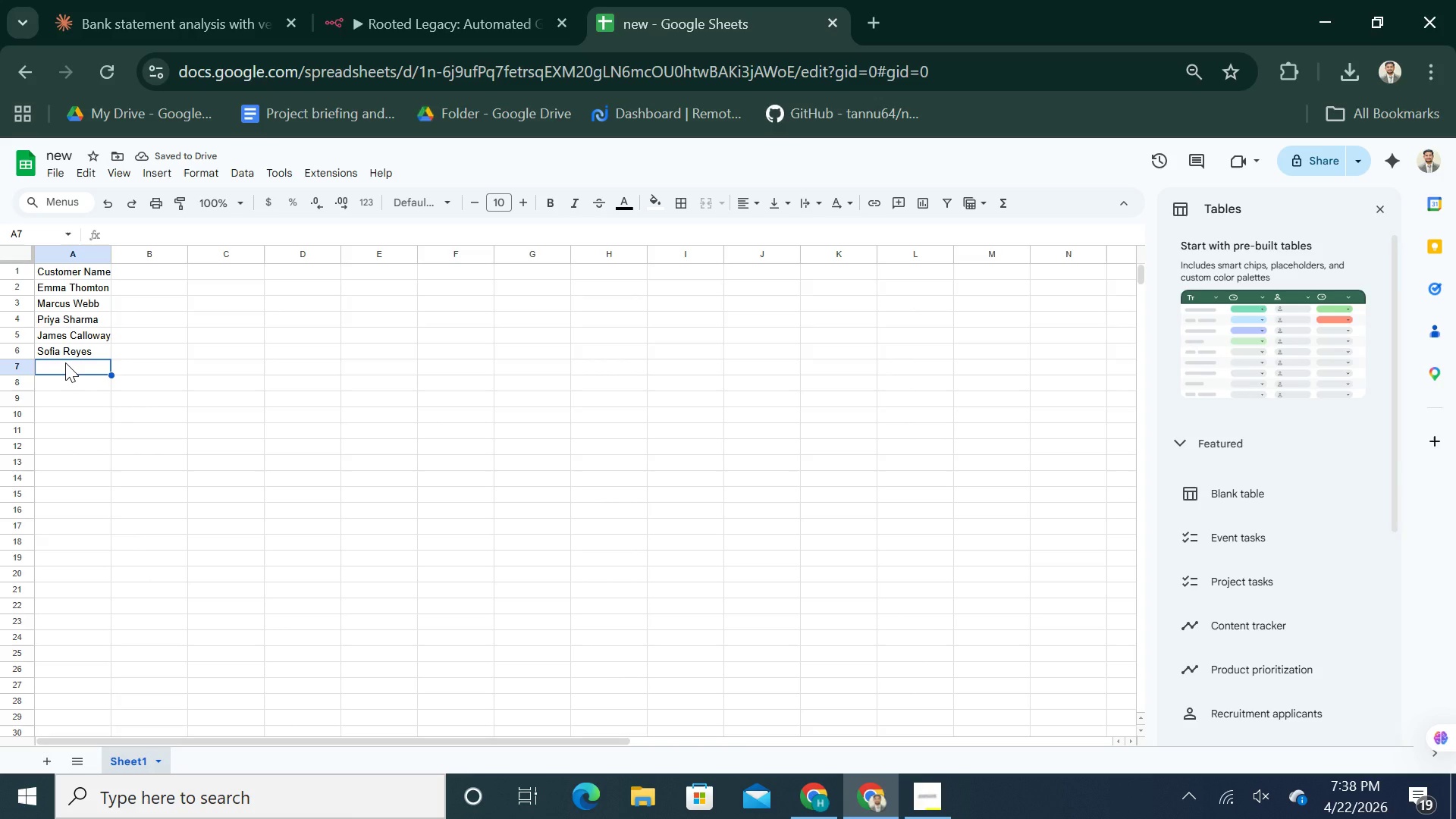 
type(Nathan Brooks)
 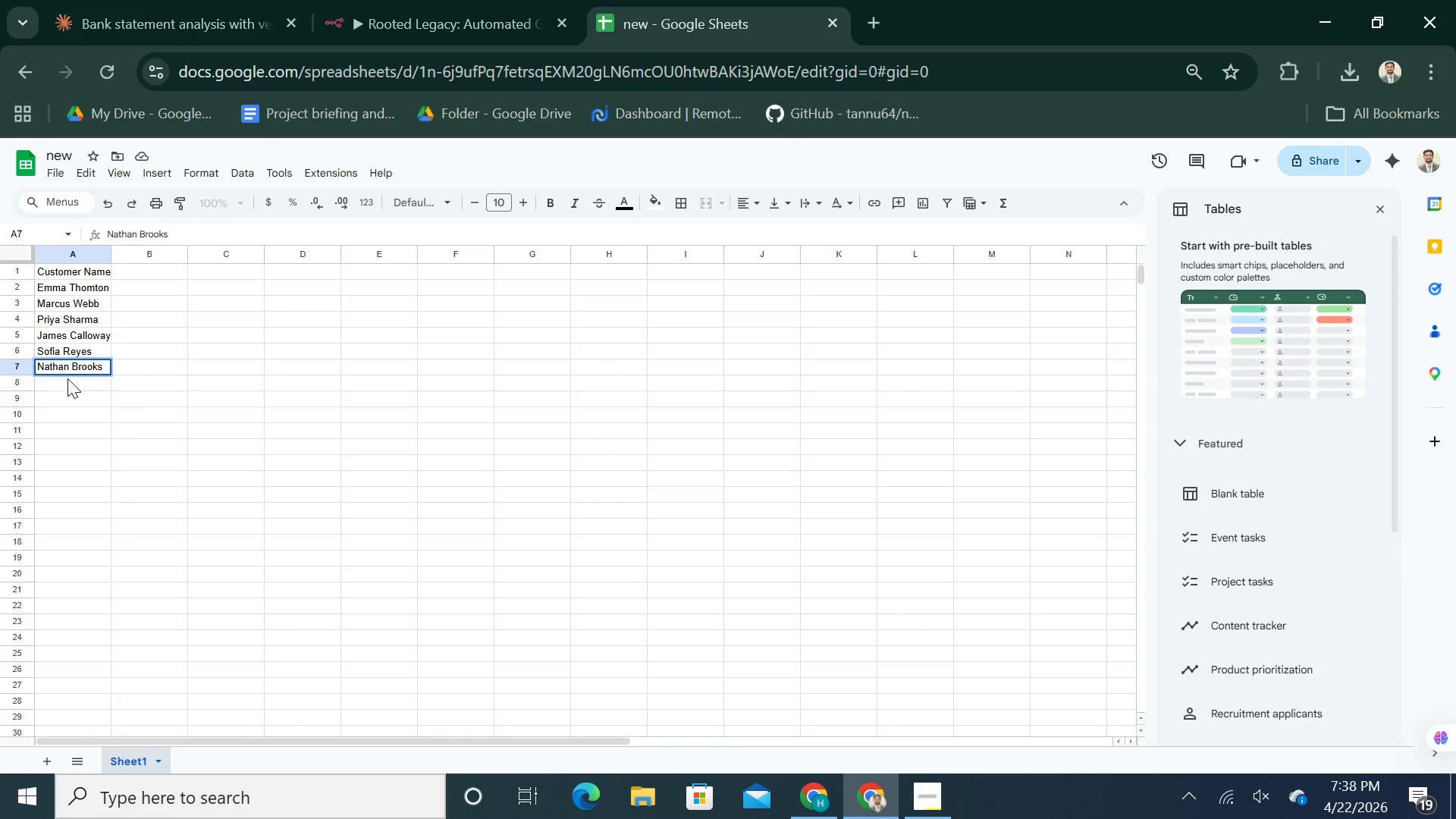 
left_click([68, 378])
 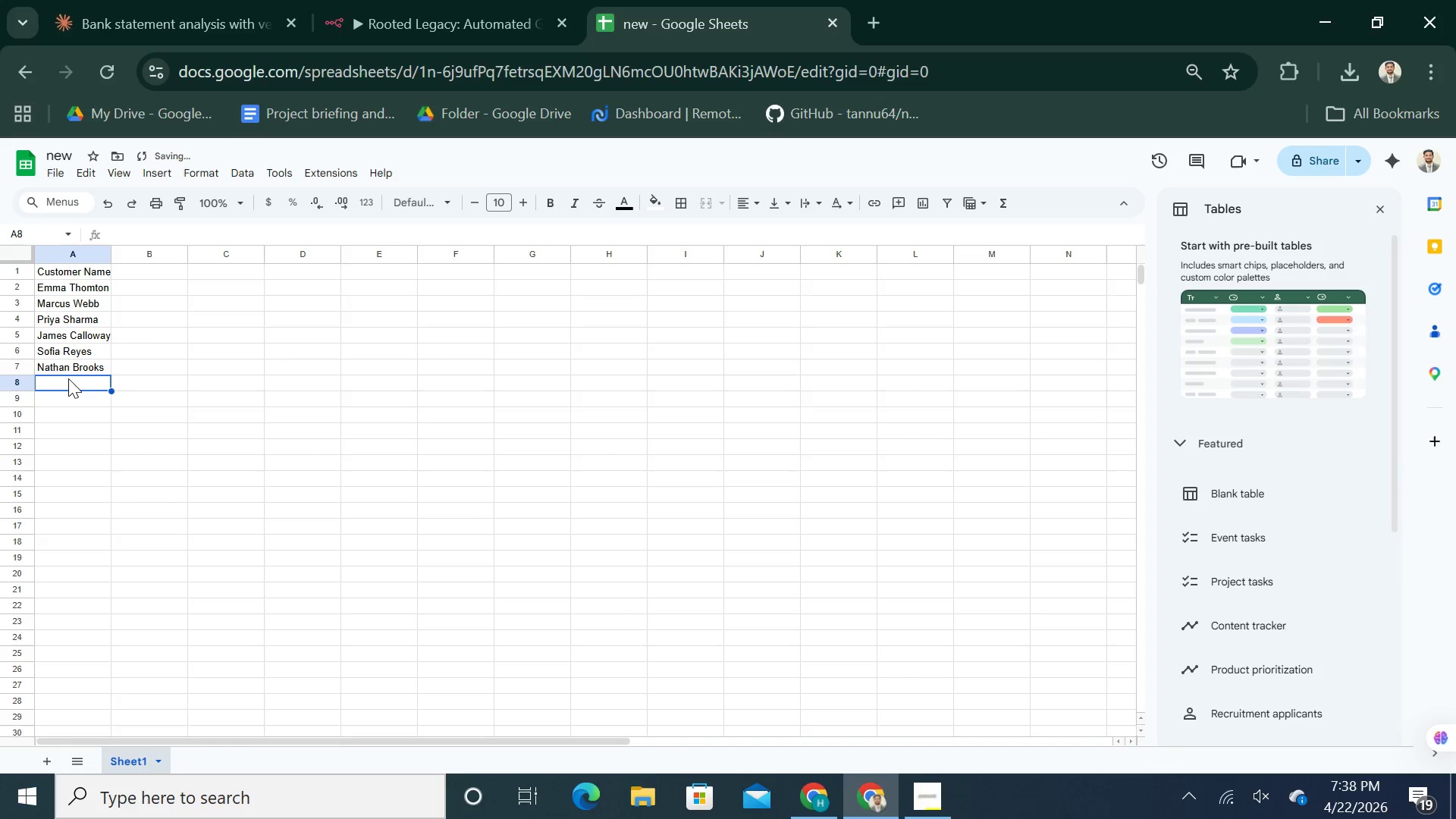 
type(Aisha Johnson)
 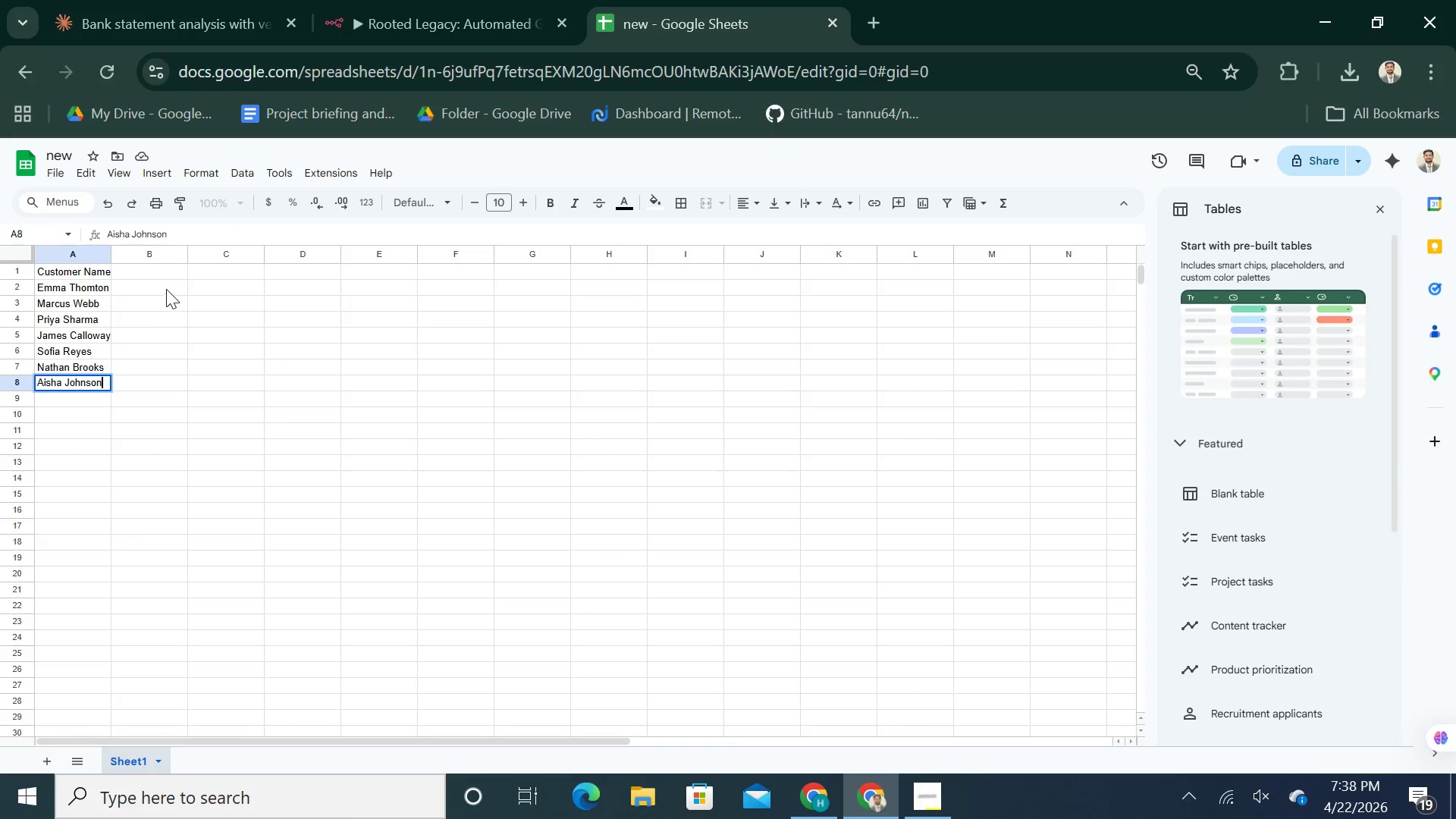 
left_click([171, 278])
 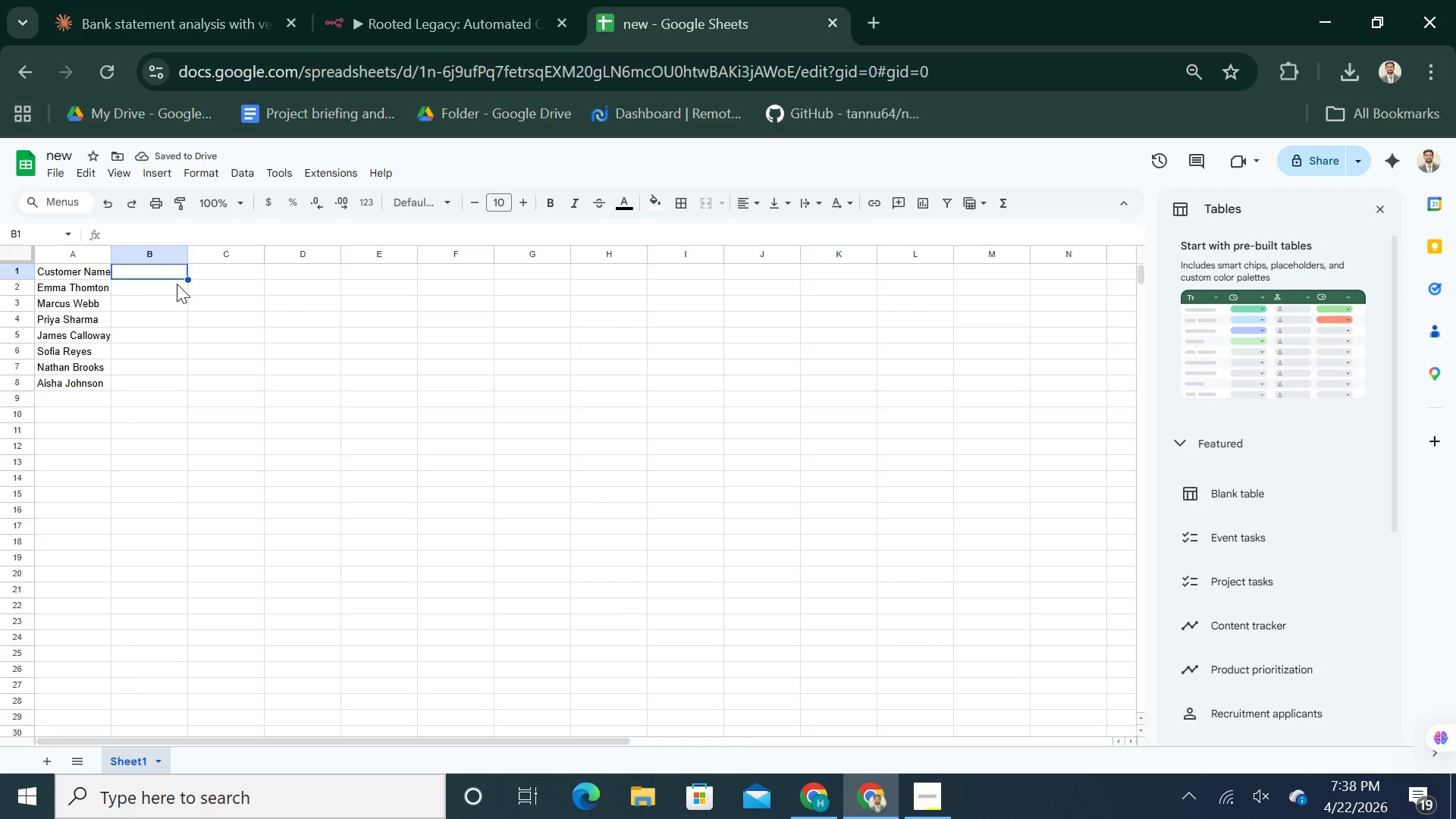 
left_click([415, 3])
 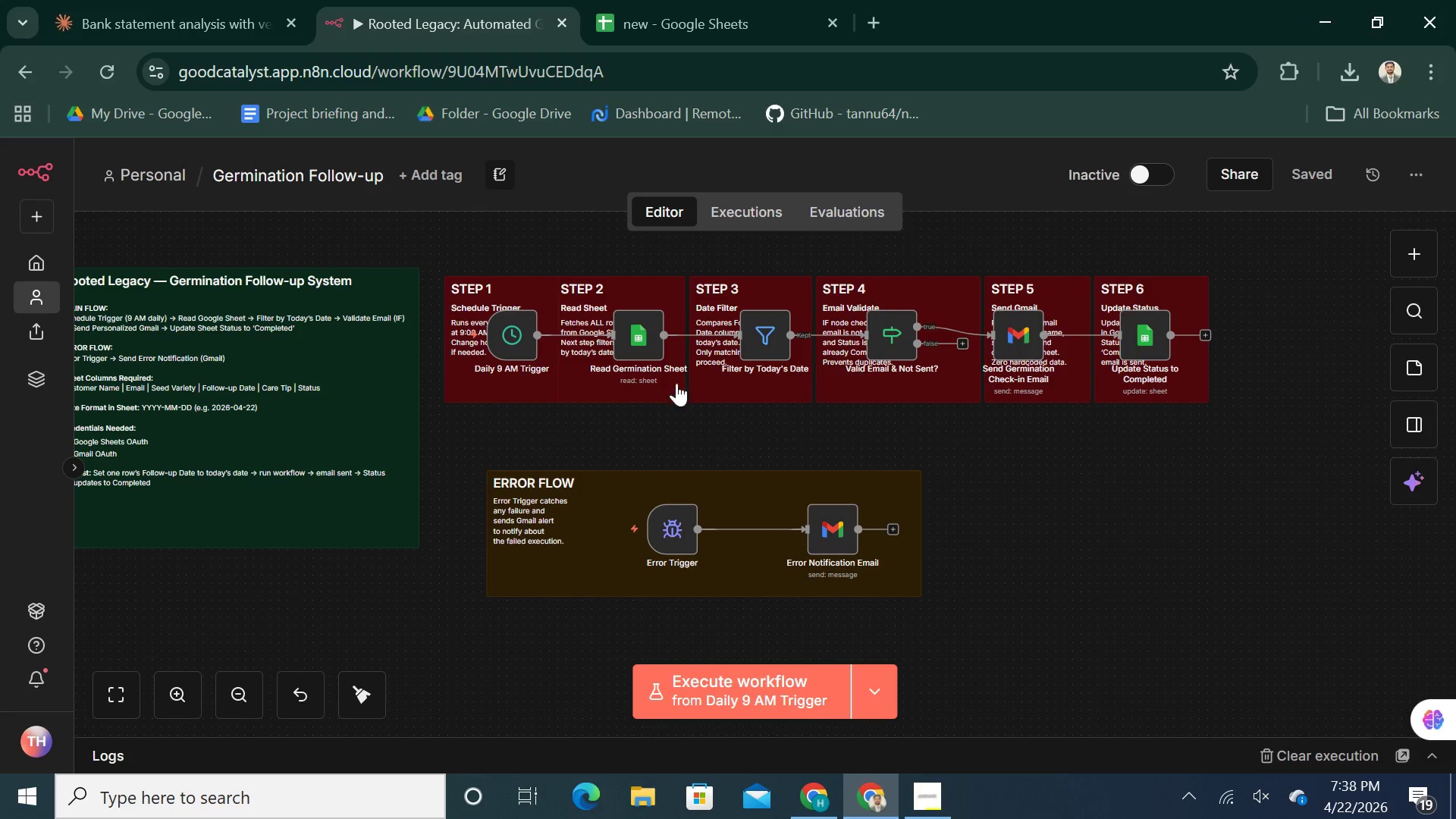 
wait(5.59)
 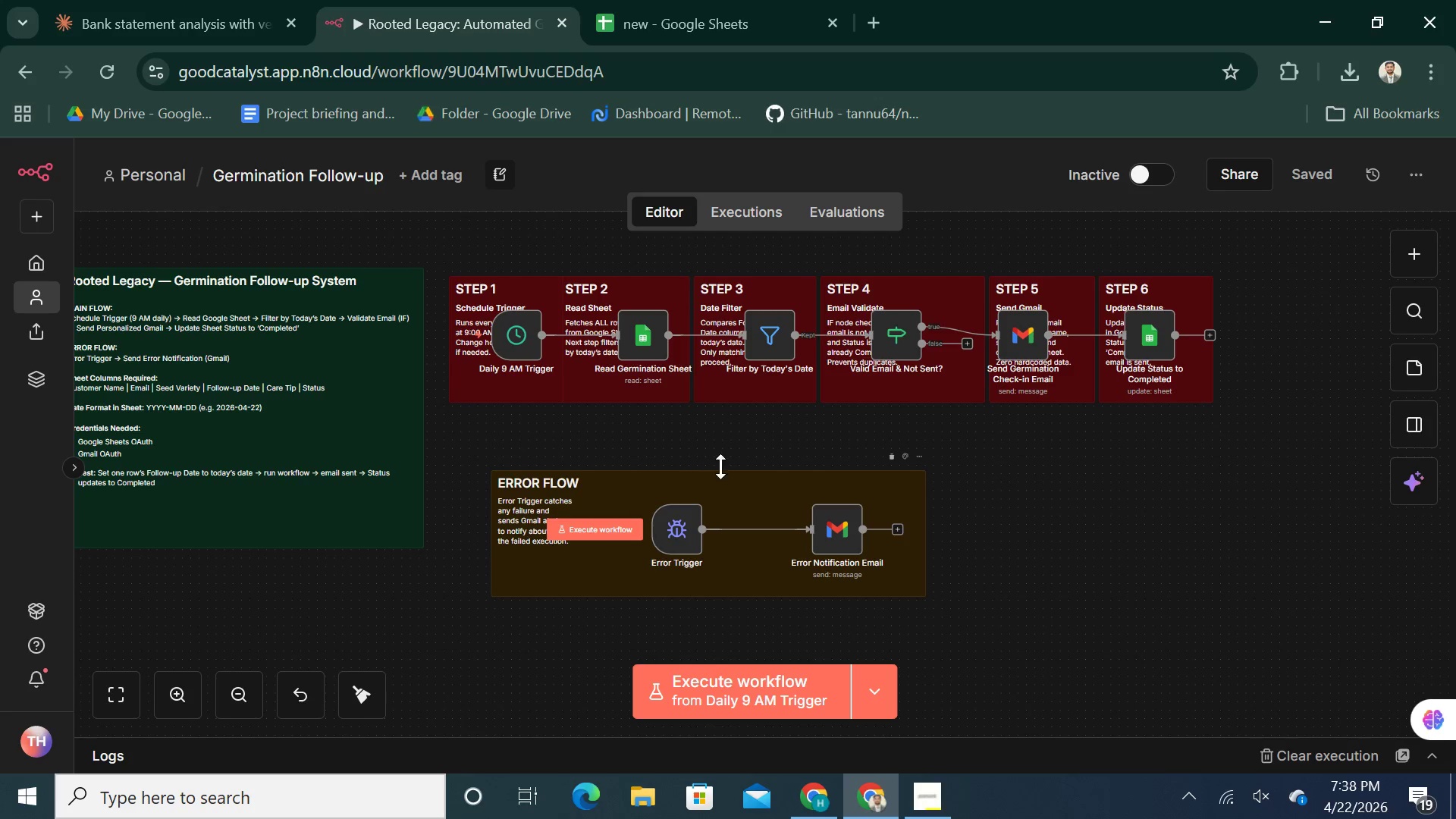 
left_click([795, 805])
 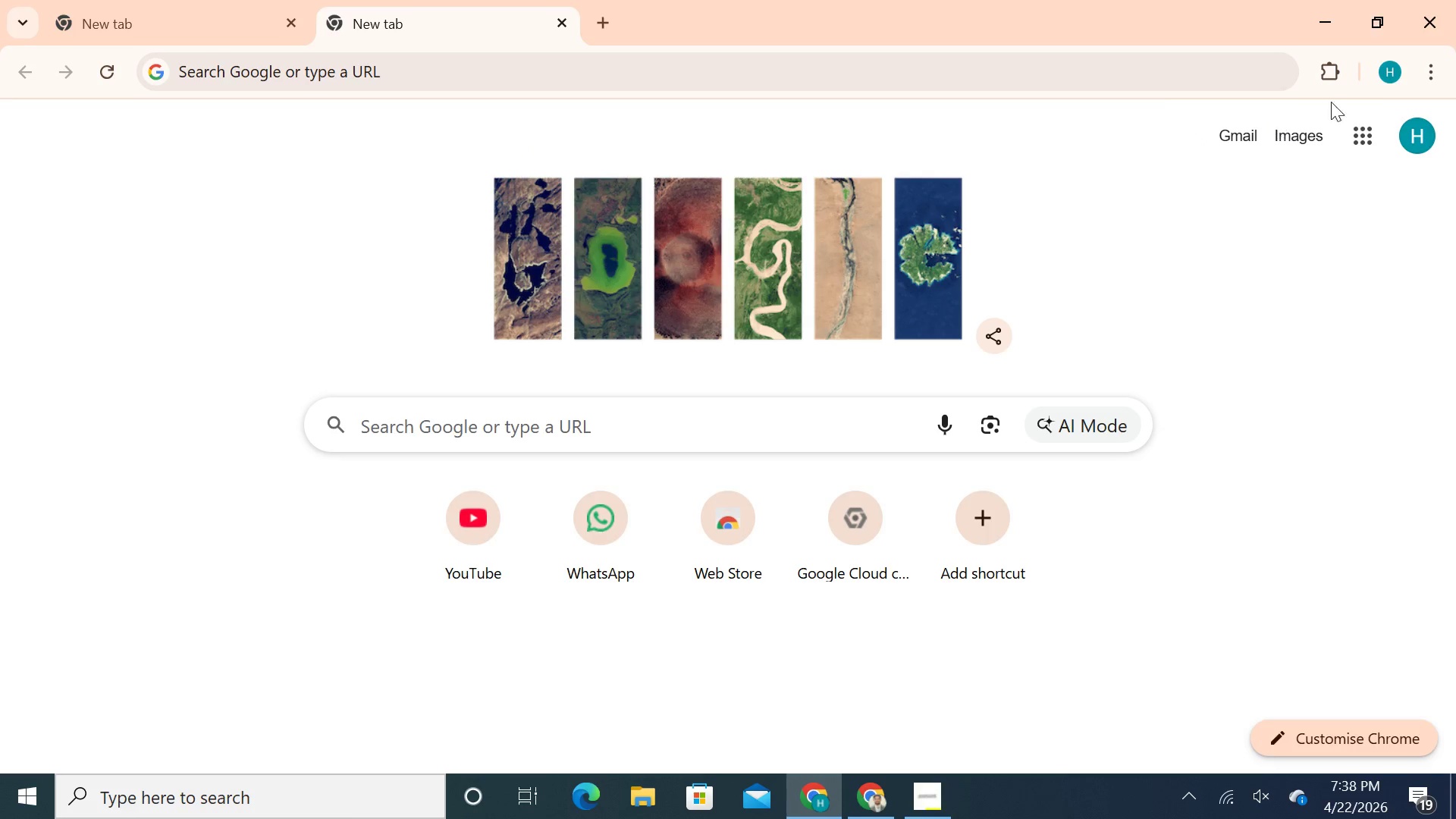 
left_click([1378, 74])
 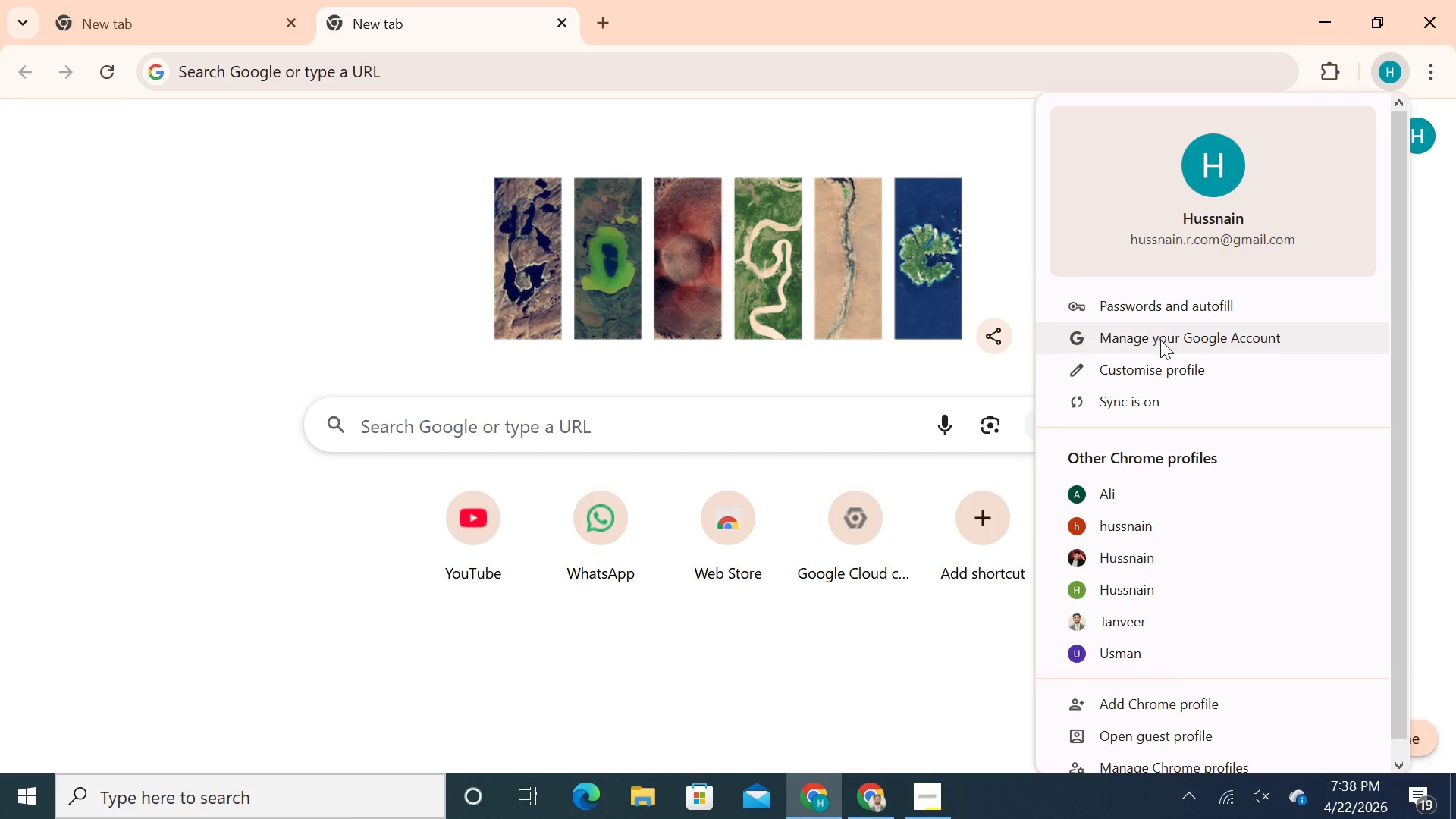 
left_click([1160, 341])
 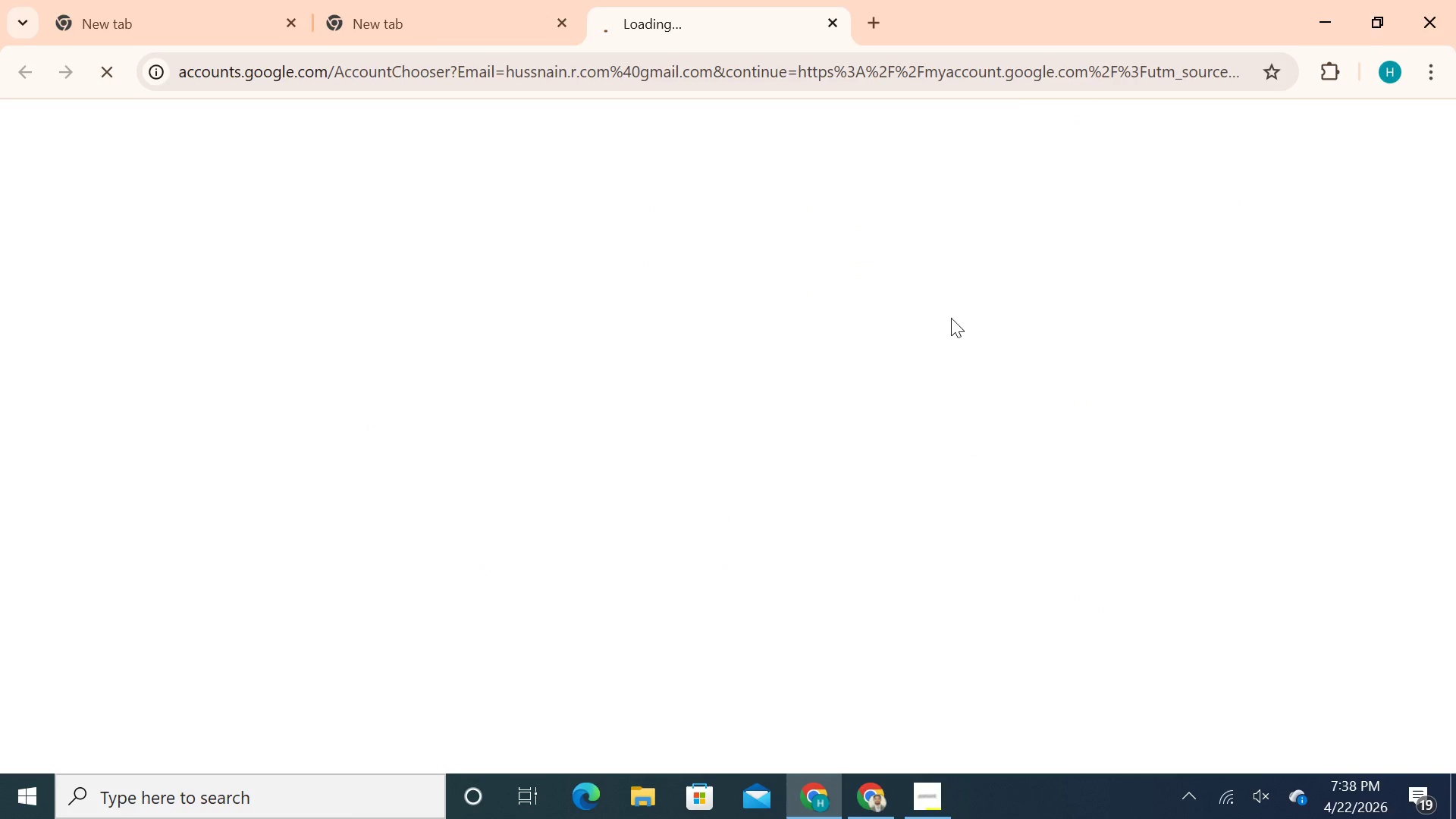 
mouse_move([931, 354])
 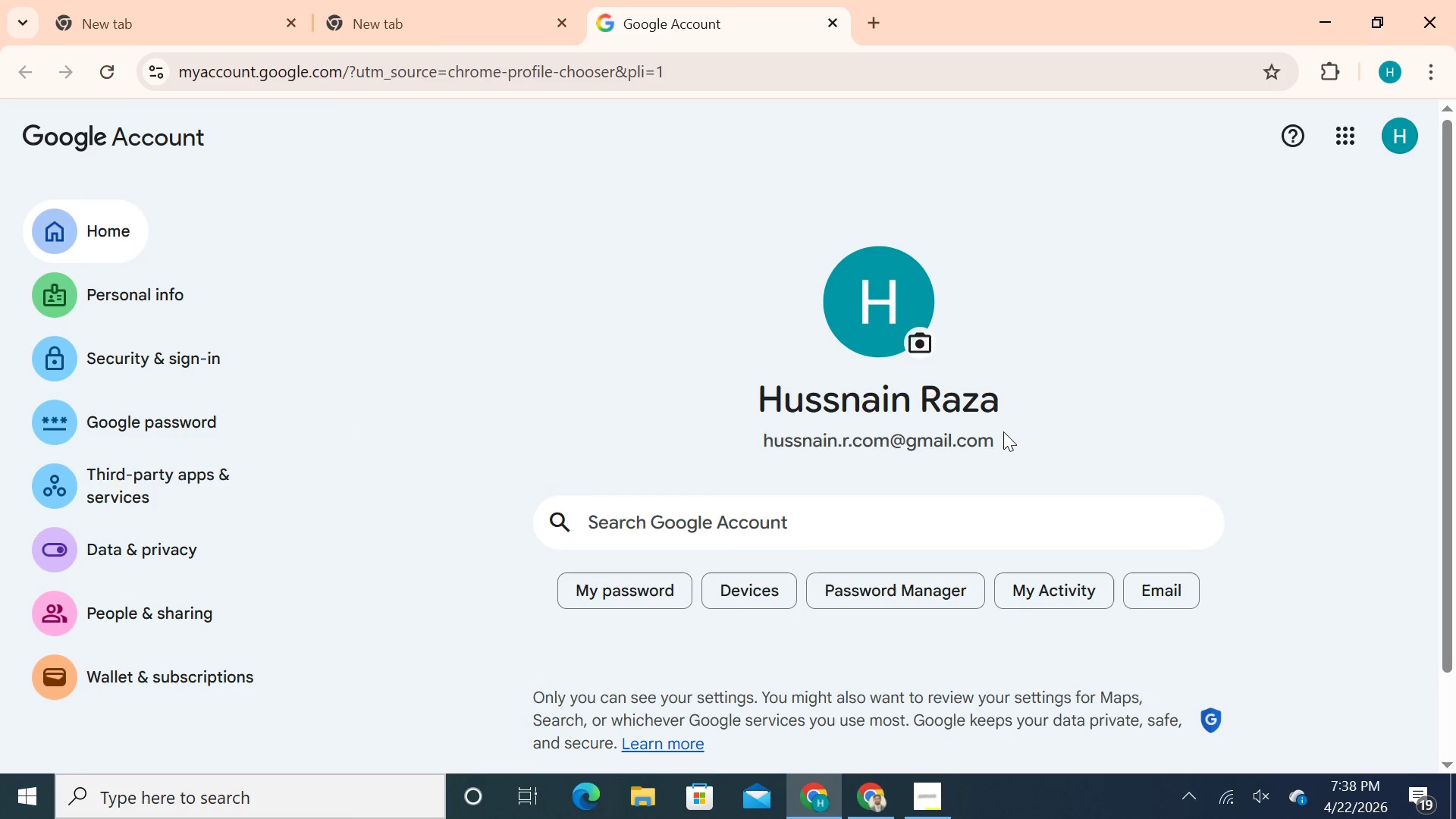 
left_click_drag(start_coordinate=[1003, 431], to_coordinate=[749, 451])
 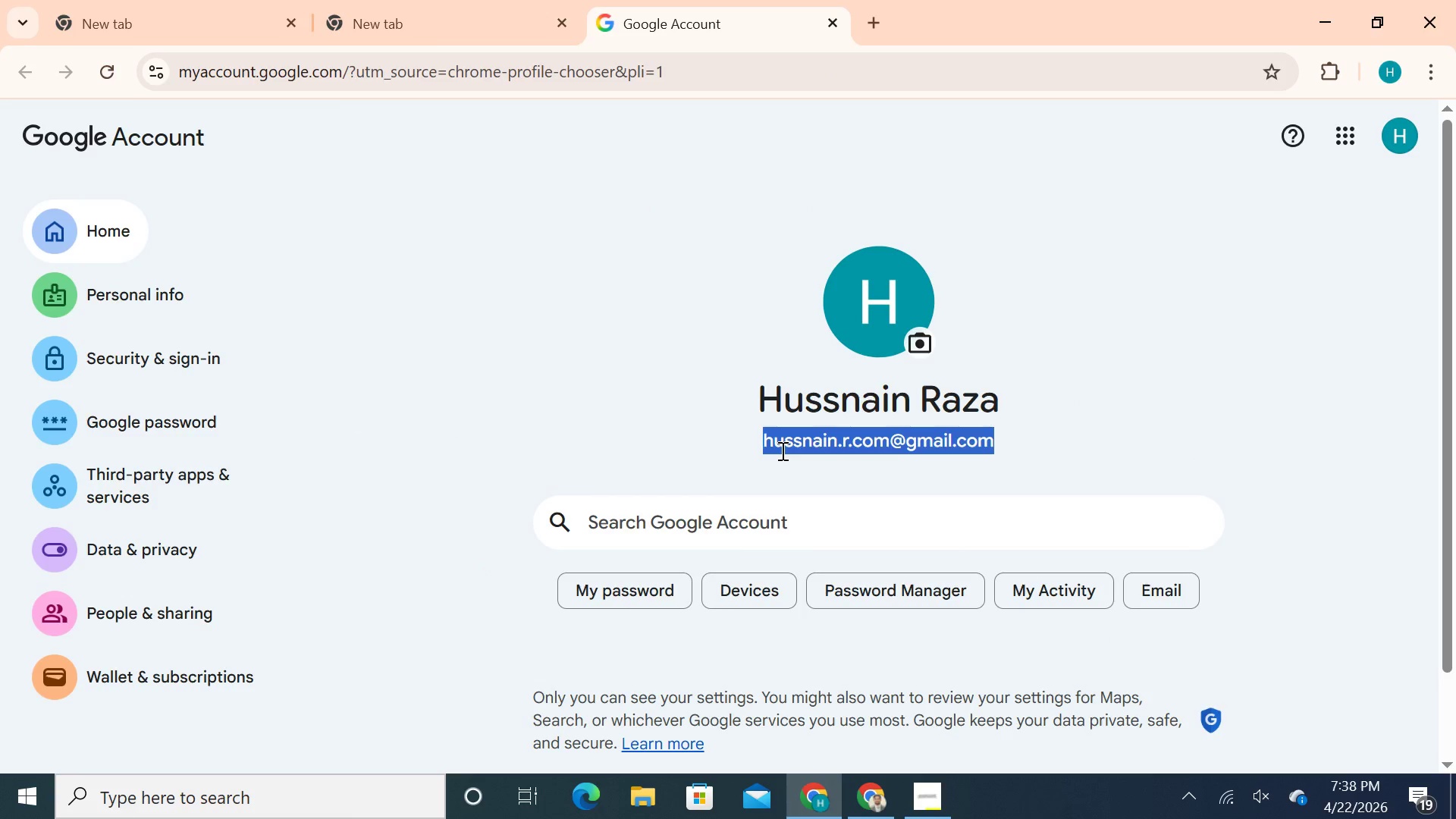 
right_click([781, 450])
 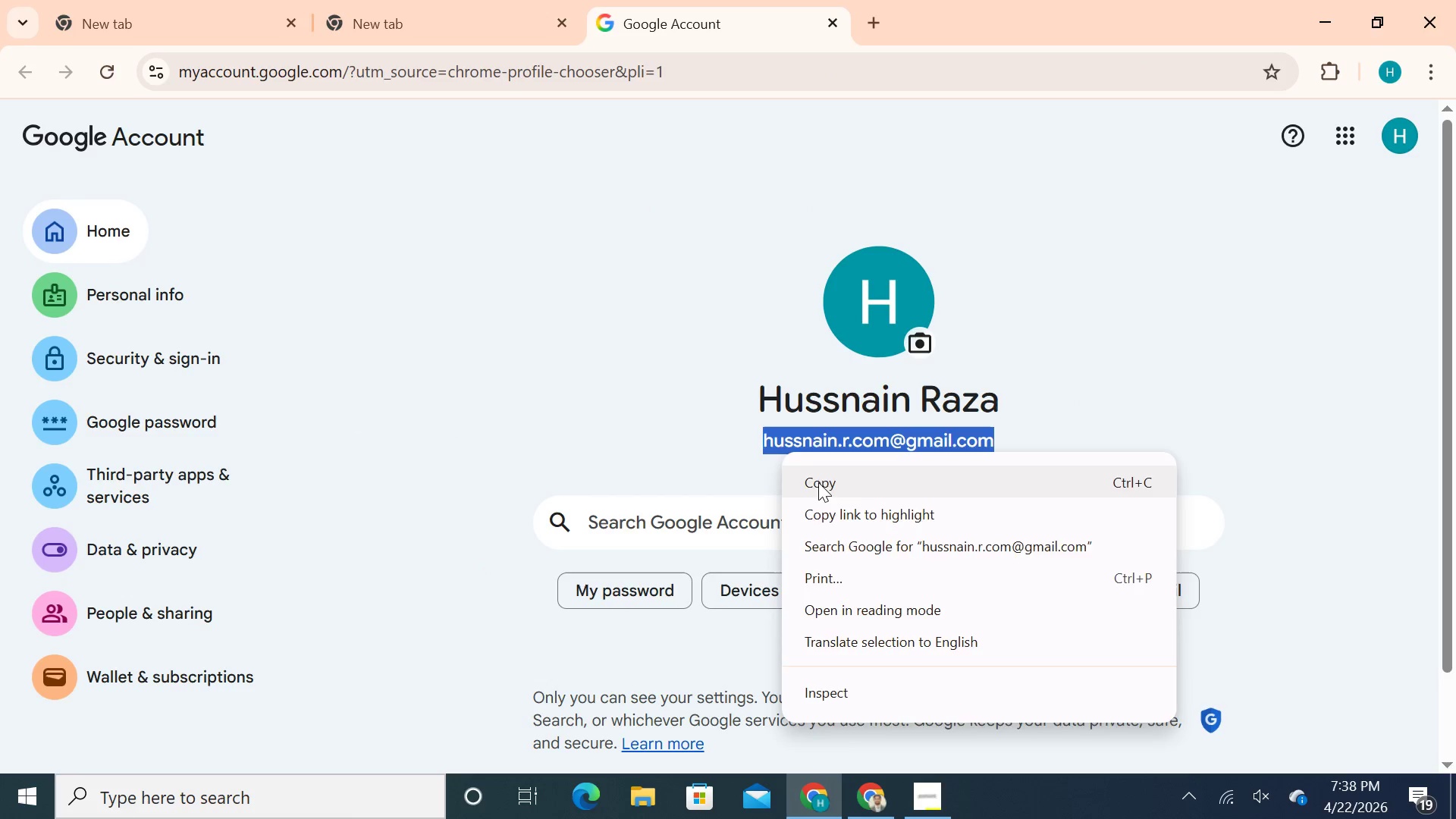 
left_click([819, 483])
 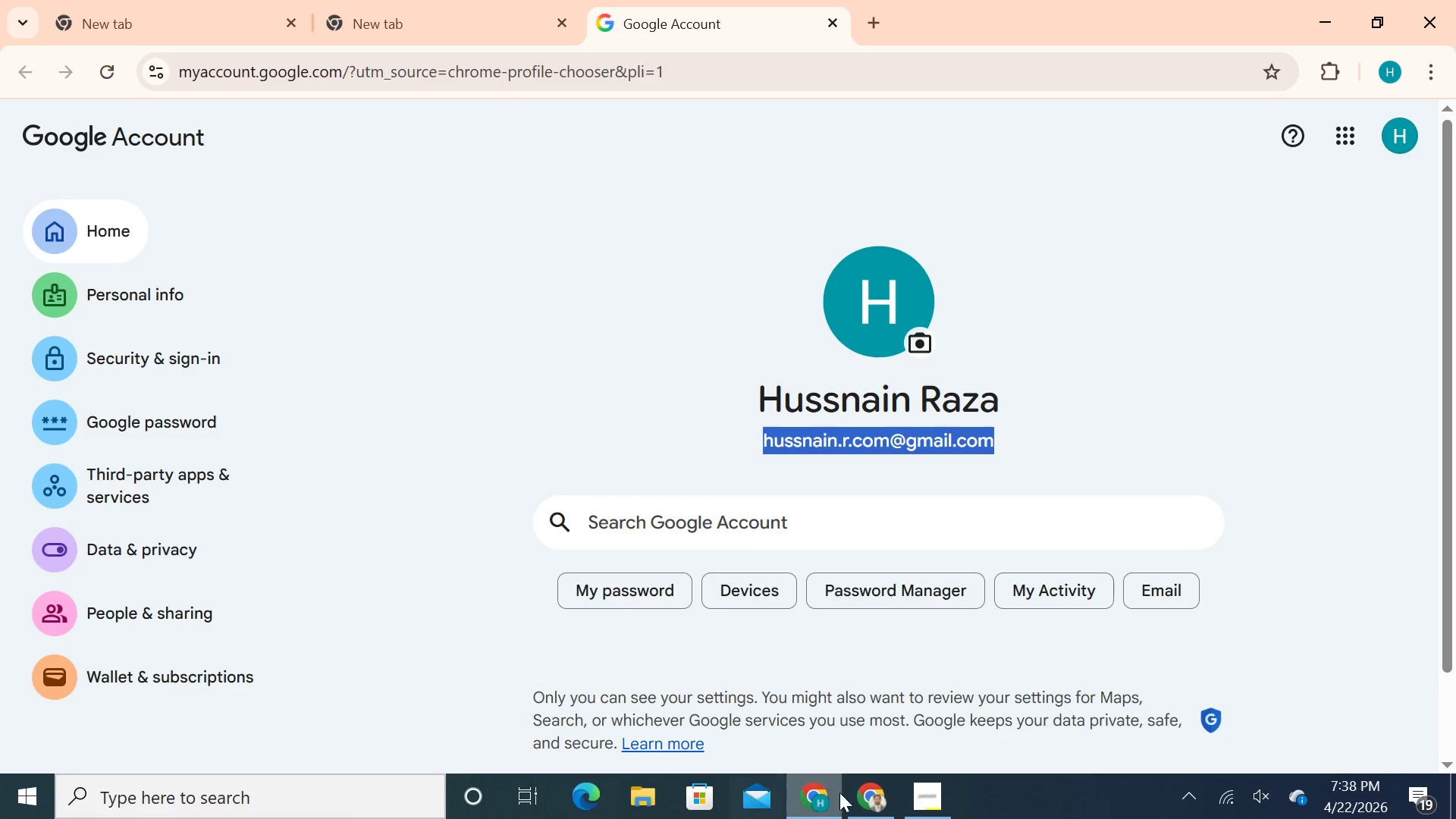 
left_click([863, 801])
 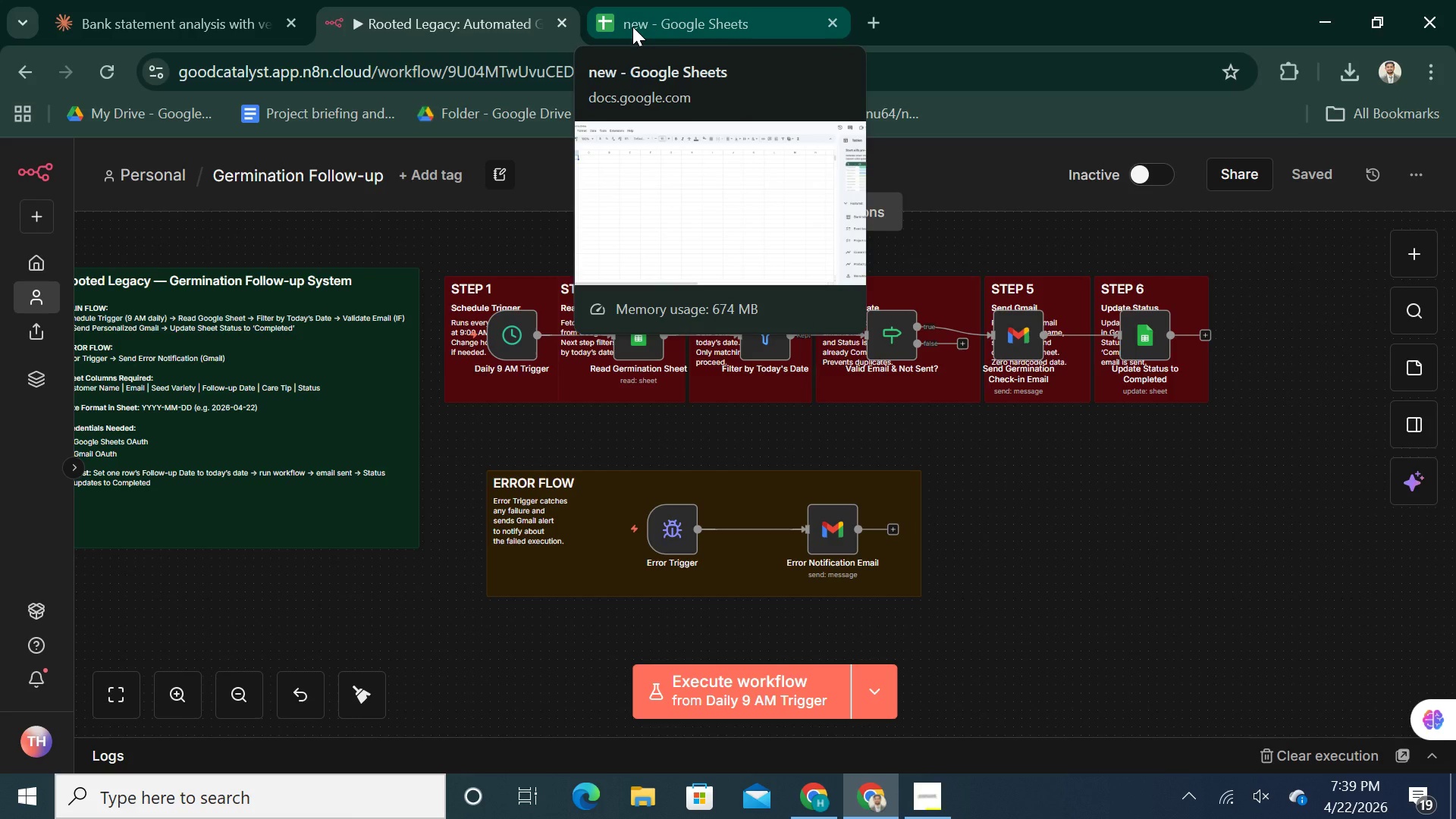 
left_click([632, 27])
 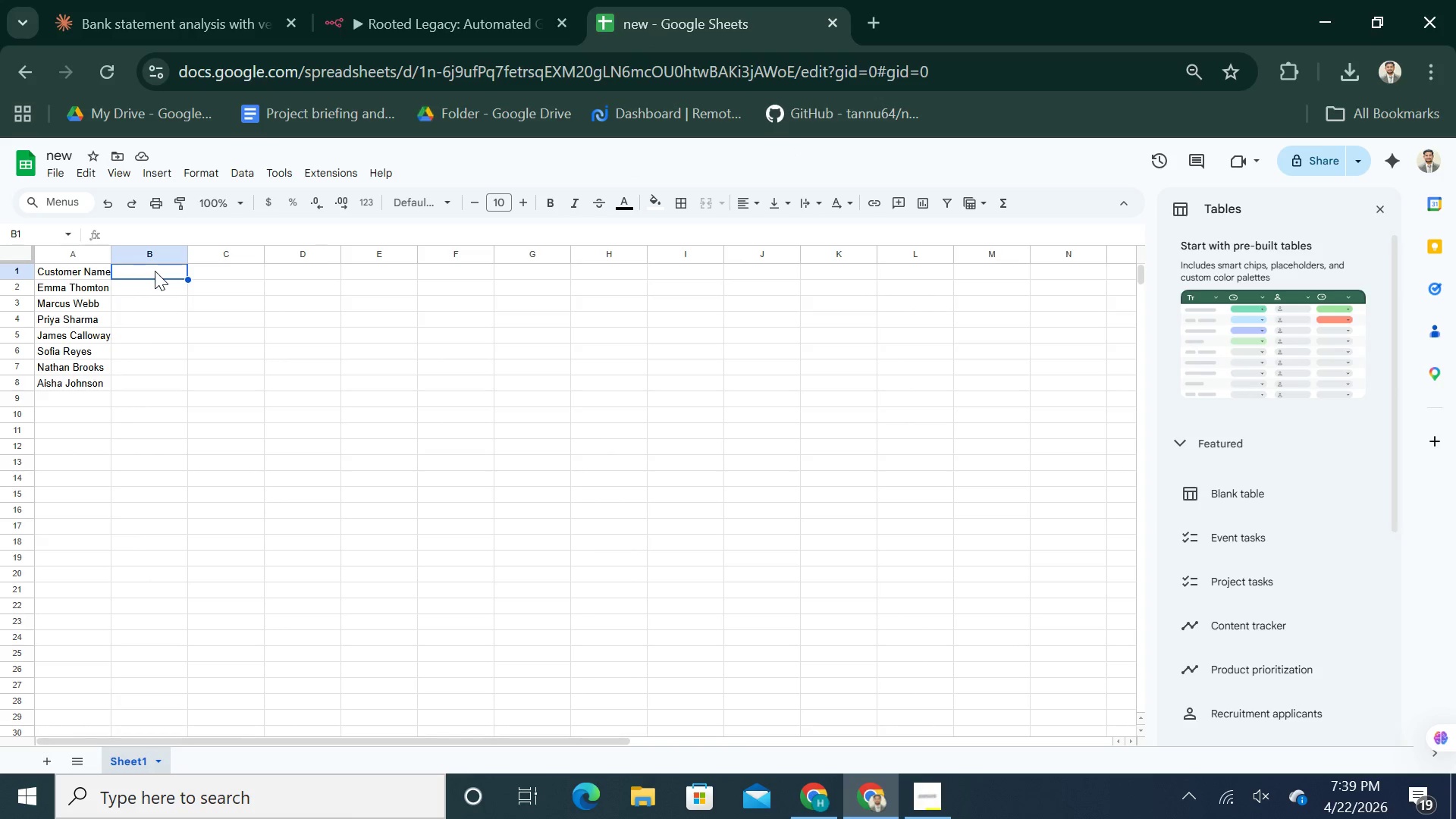 
left_click([155, 271])
 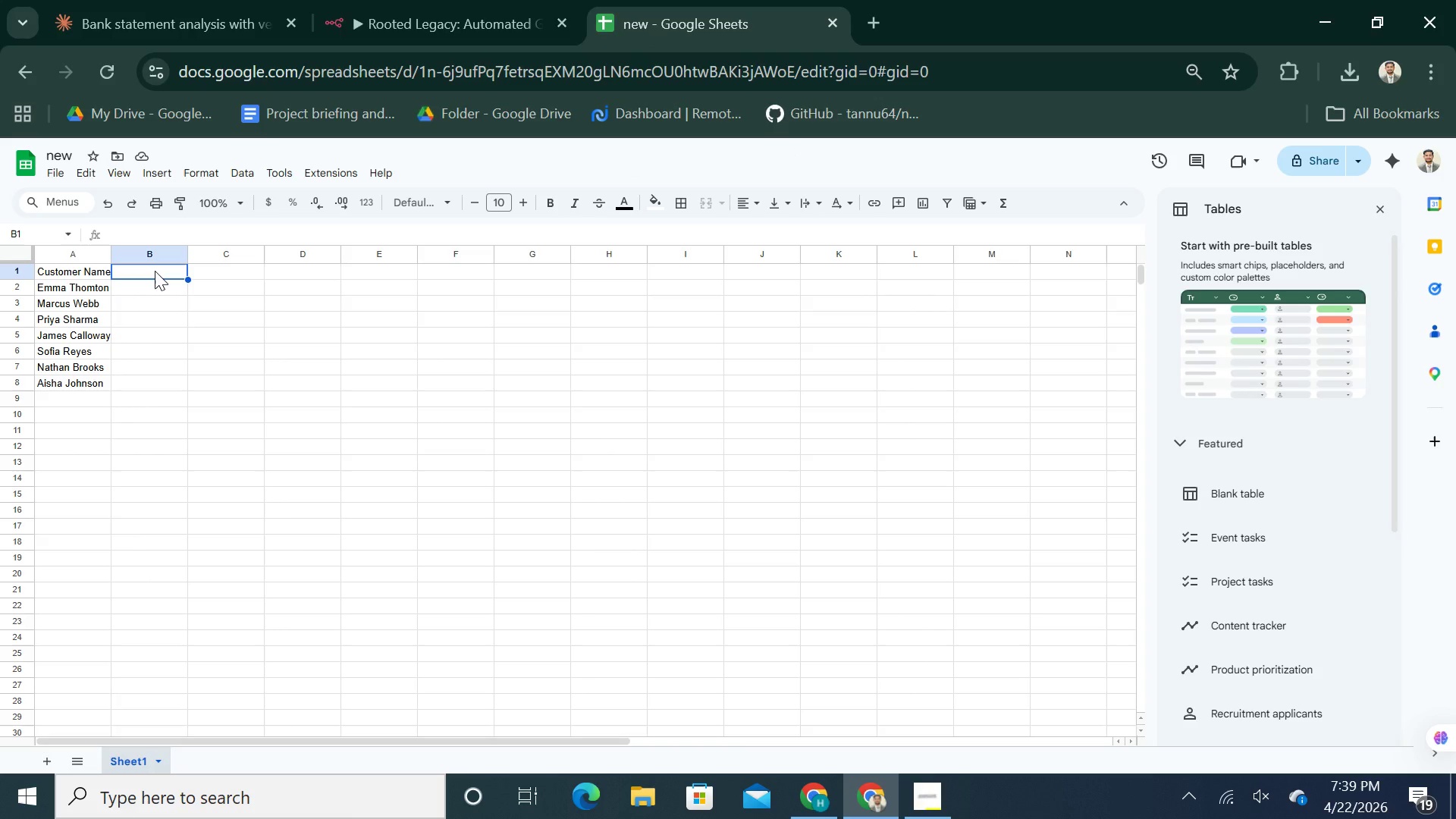 
key(Control+V)
 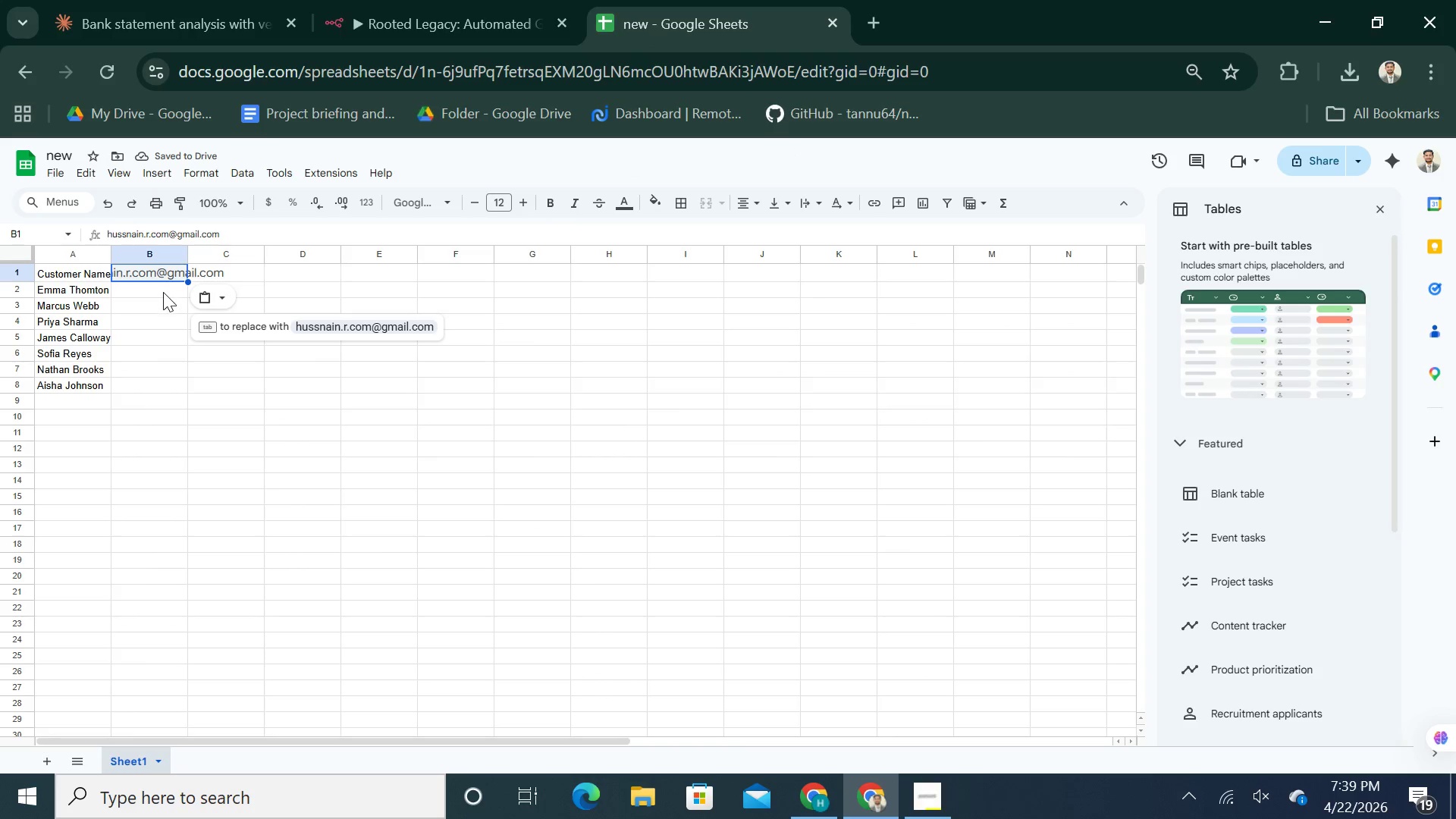 
wait(9.81)
 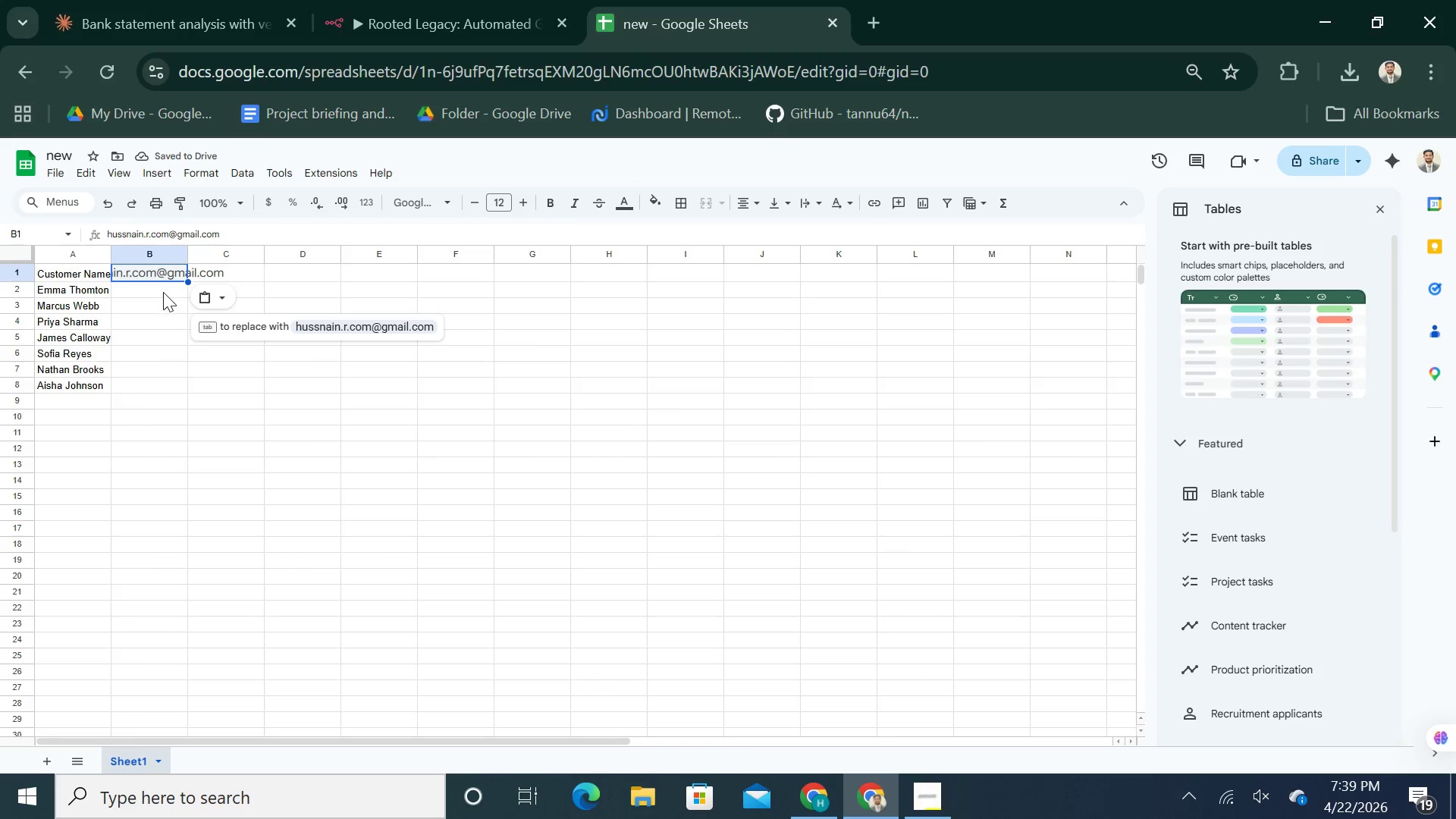 
left_click([125, 294])
 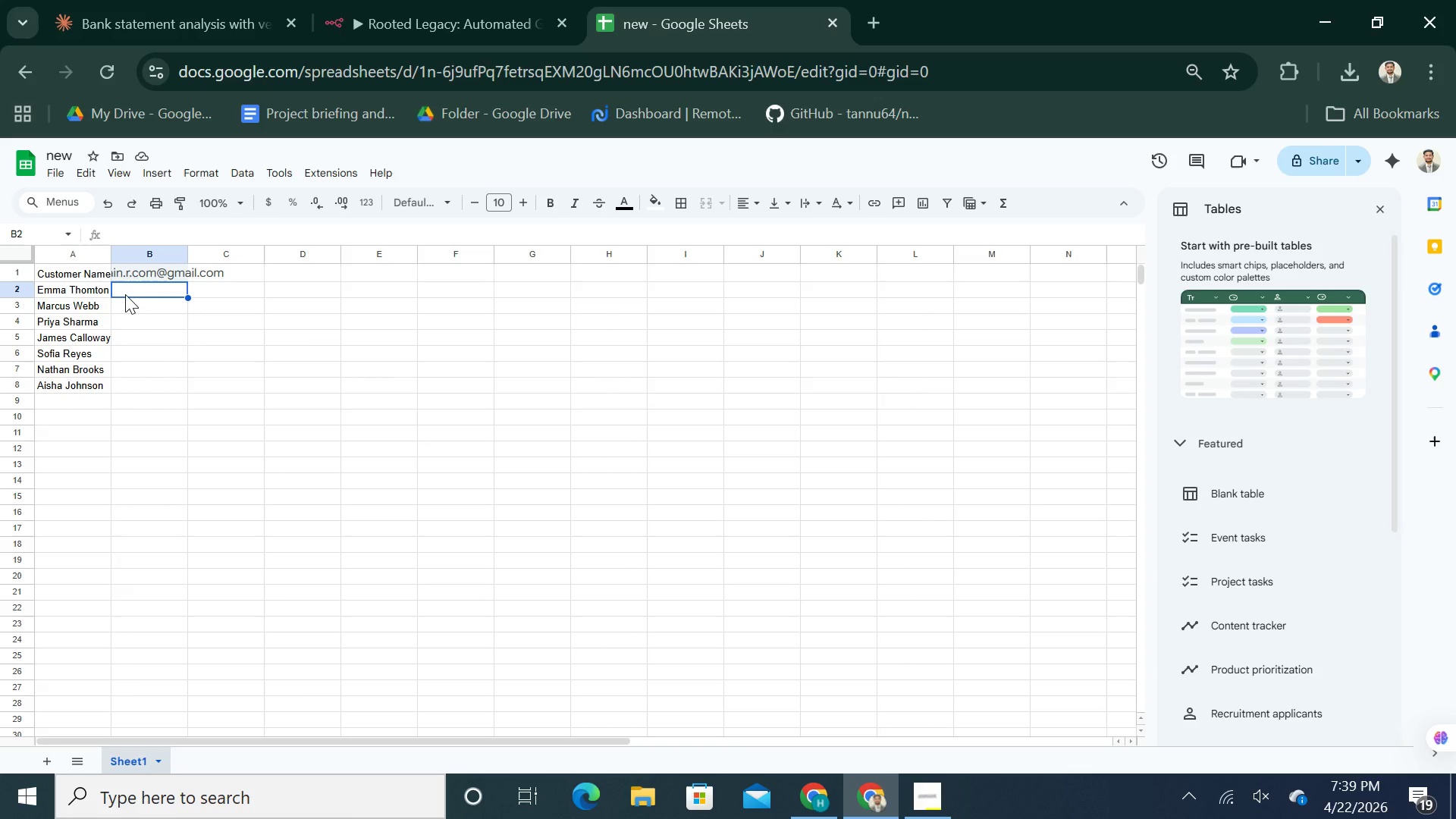 
left_click([159, 272])
 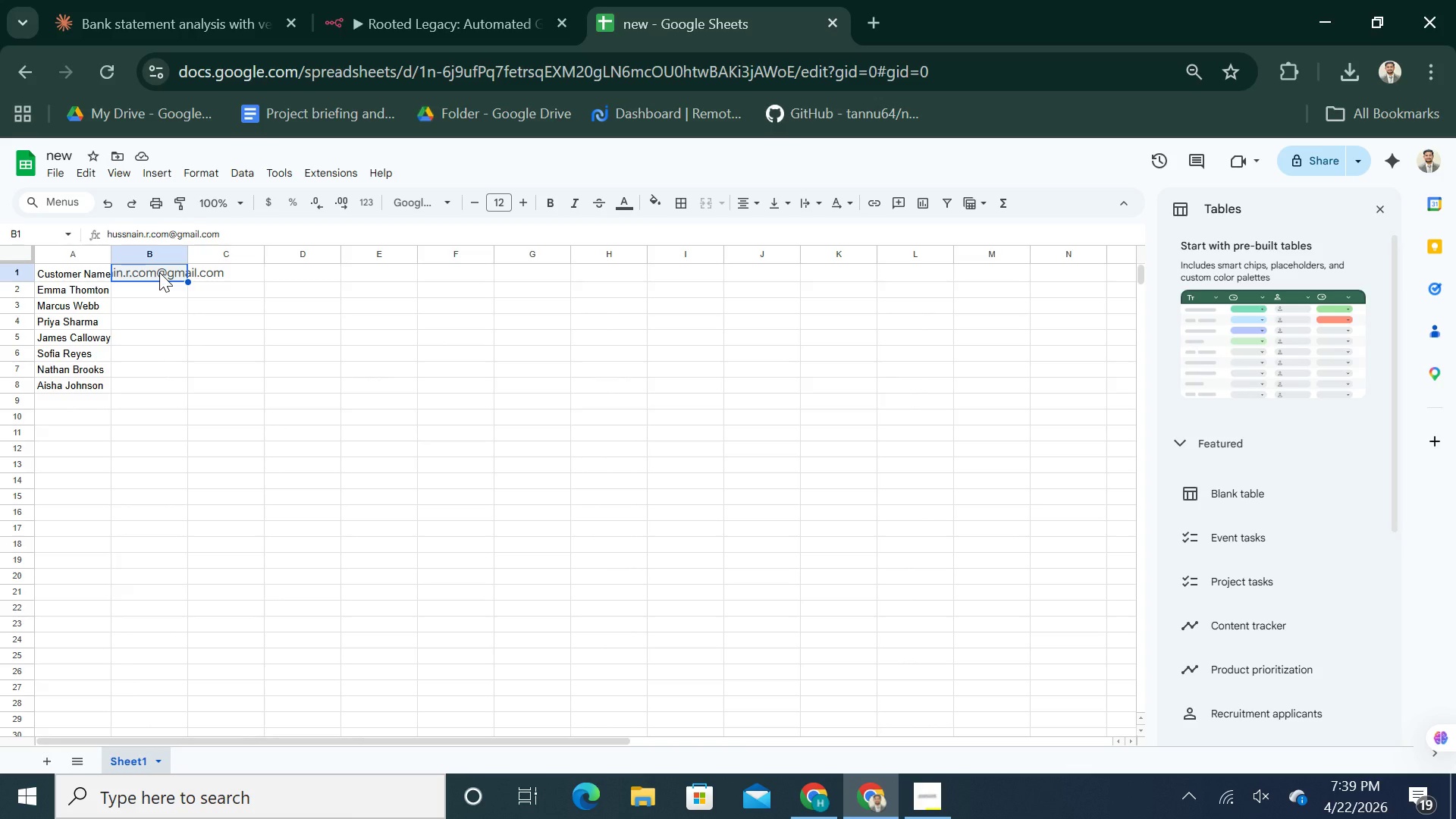 
key(Backspace)
 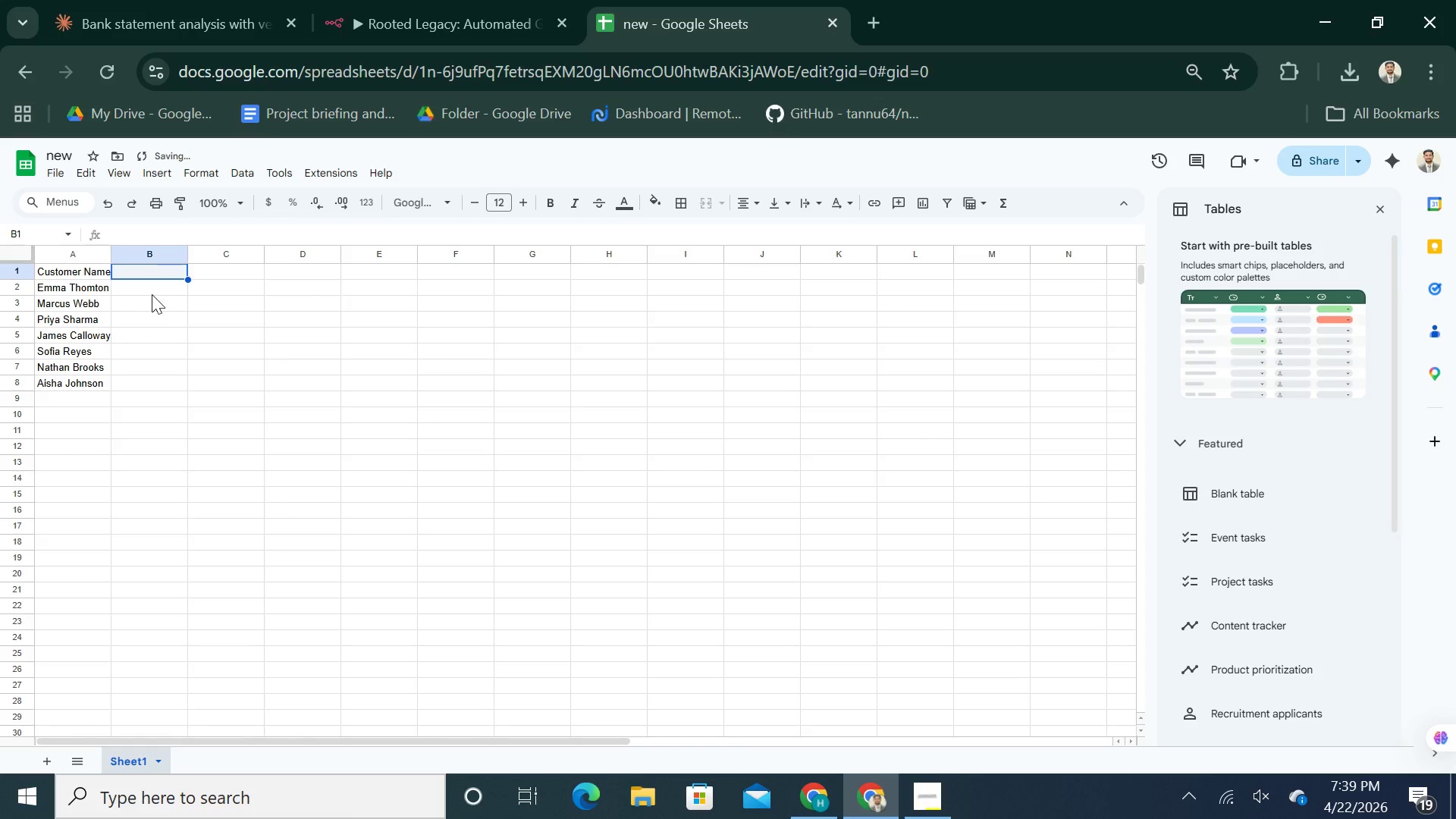 
left_click([155, 288])
 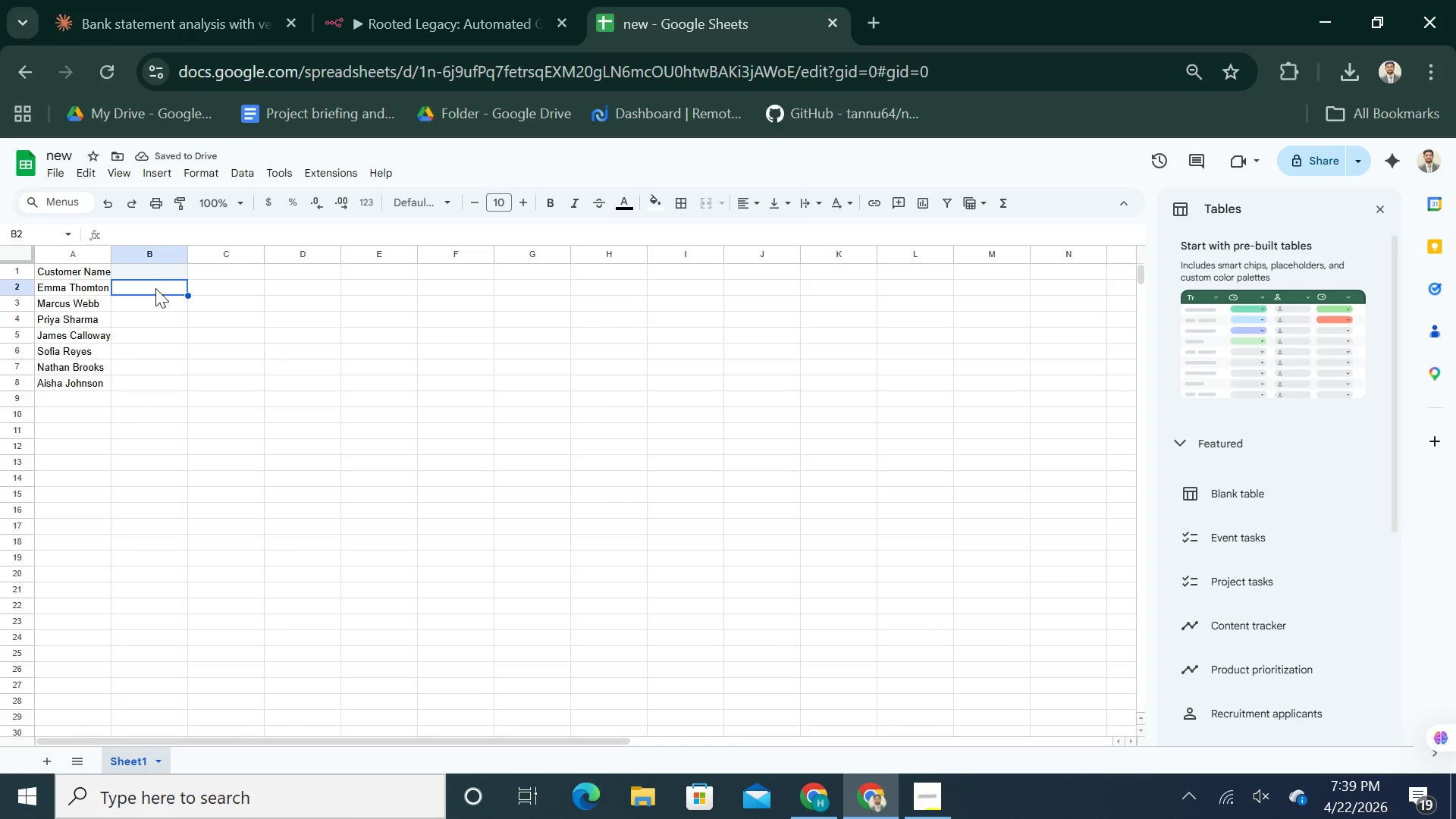 
key(Control+V)
 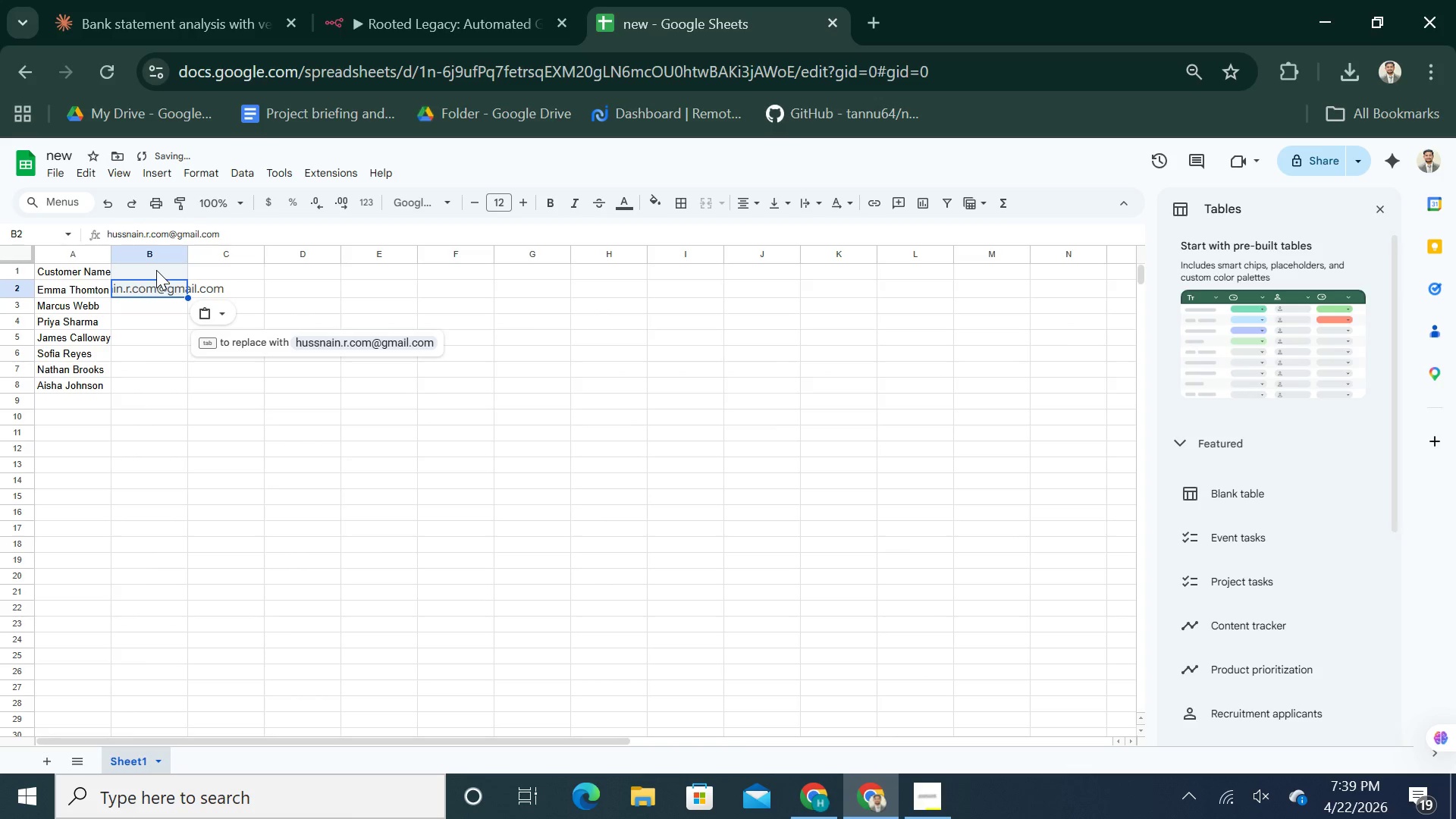 
left_click([156, 270])
 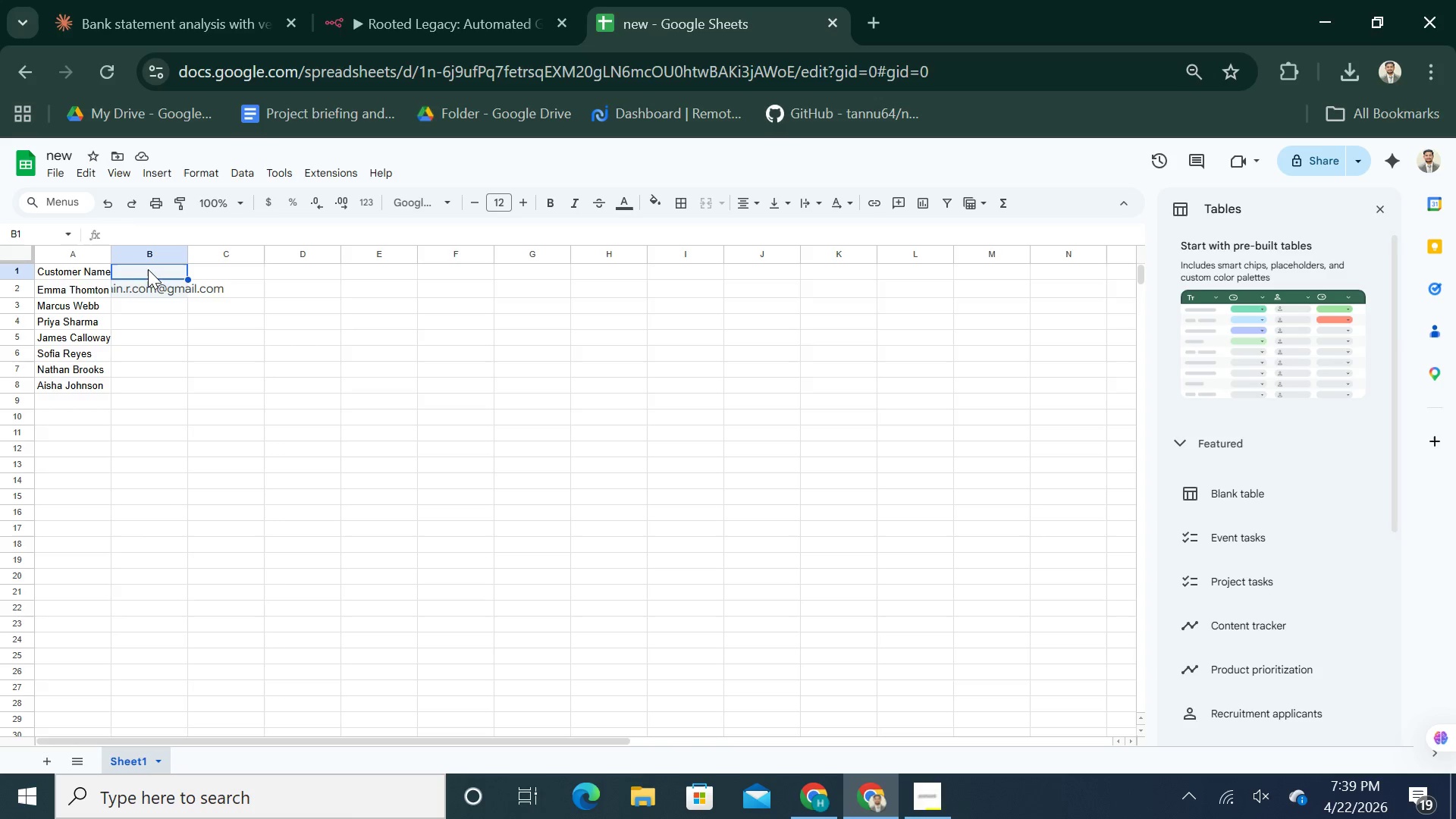 
wait(6.92)
 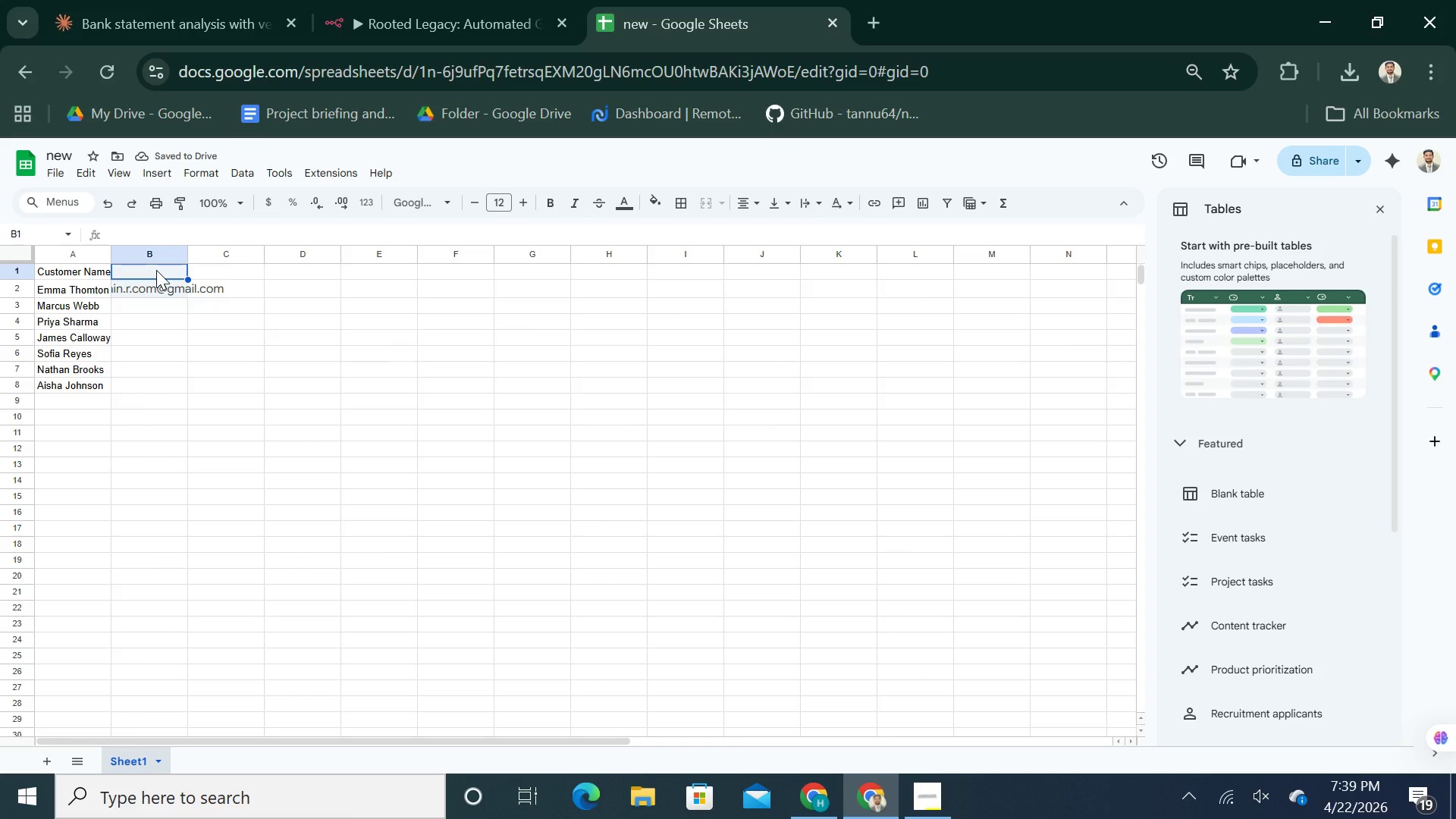 
left_click([88, 293])
 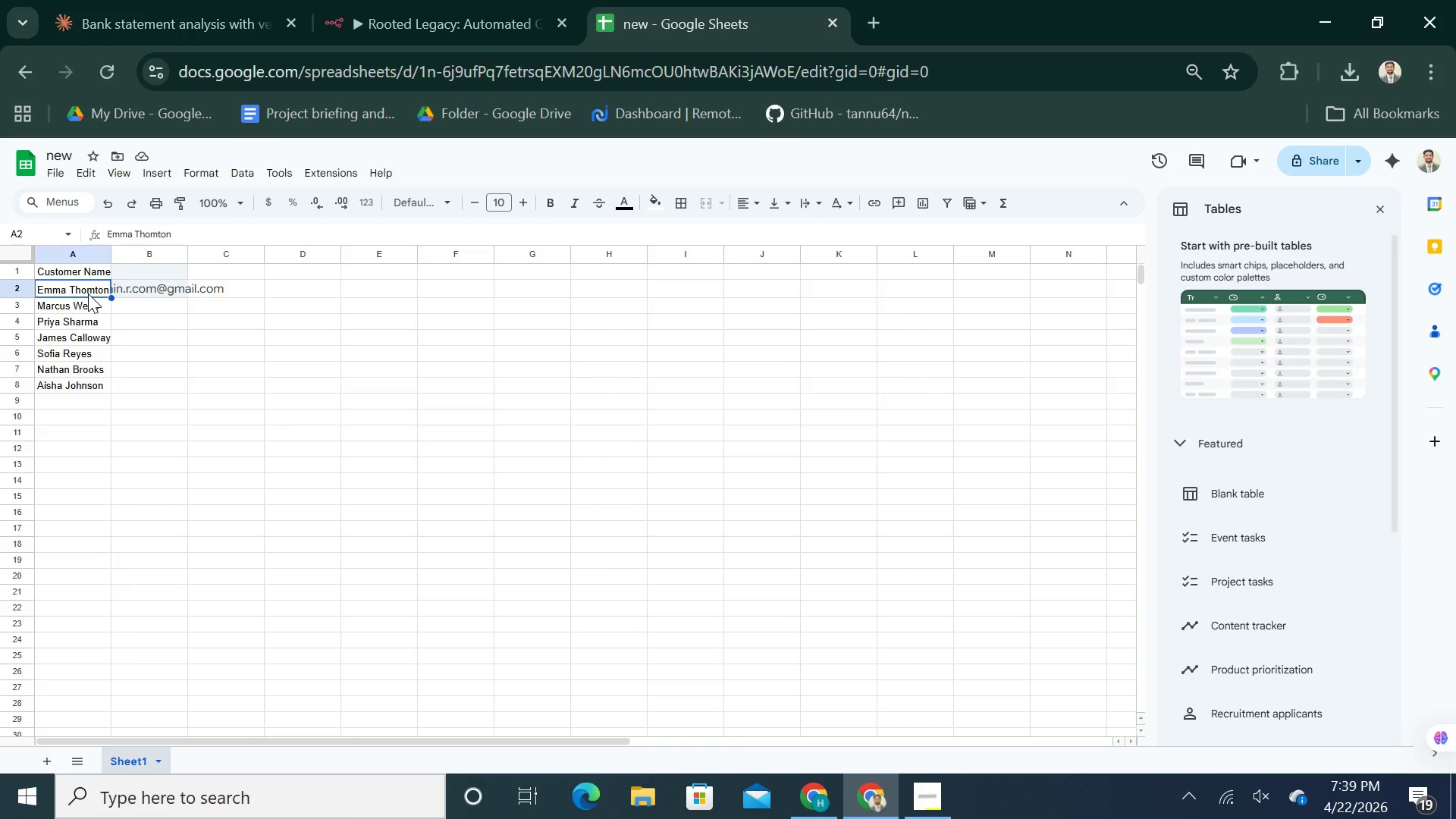 
key(Backspace)
key(Backspace)
type(Hussnain Raza)
 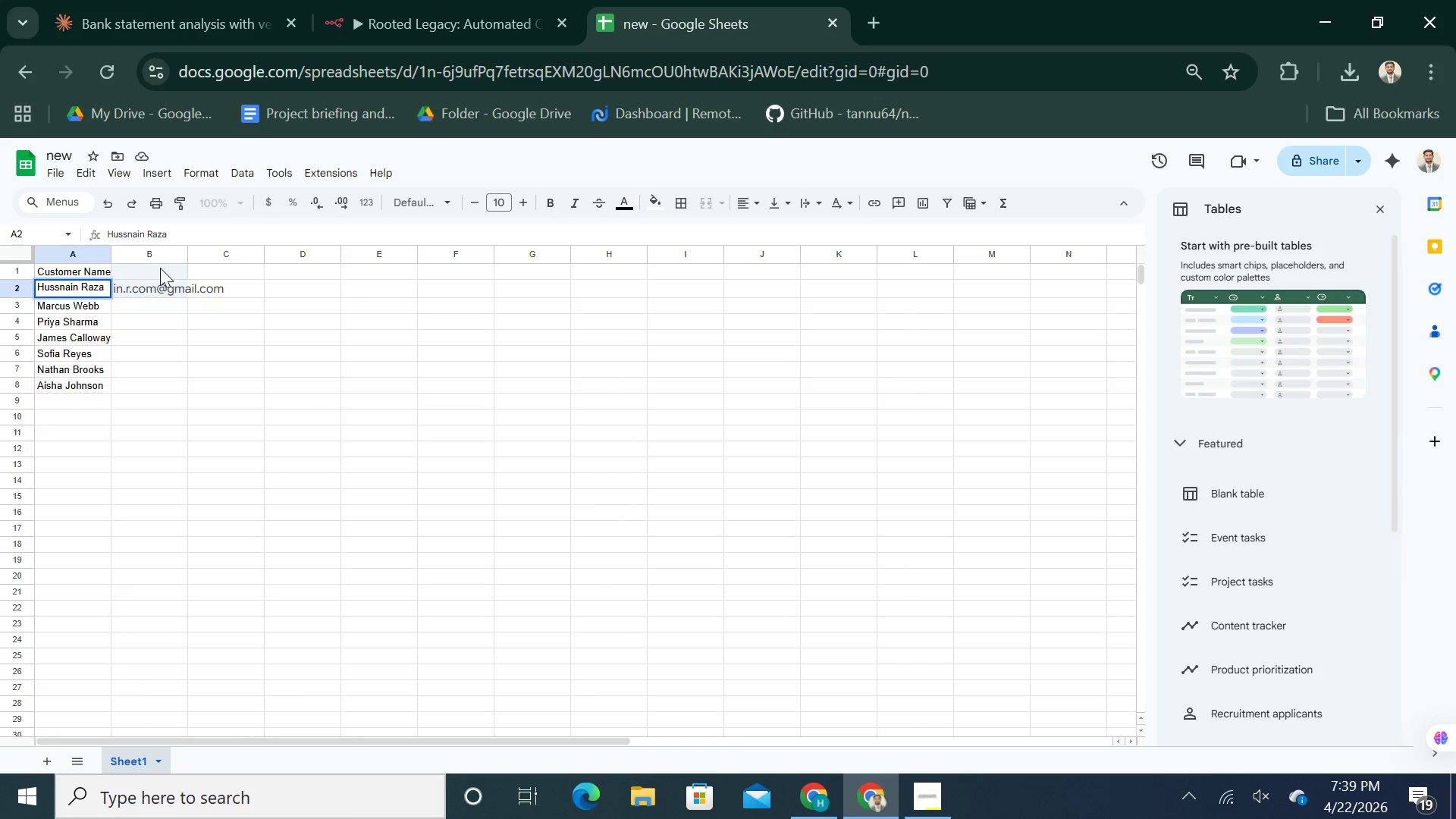 
left_click([160, 268])
 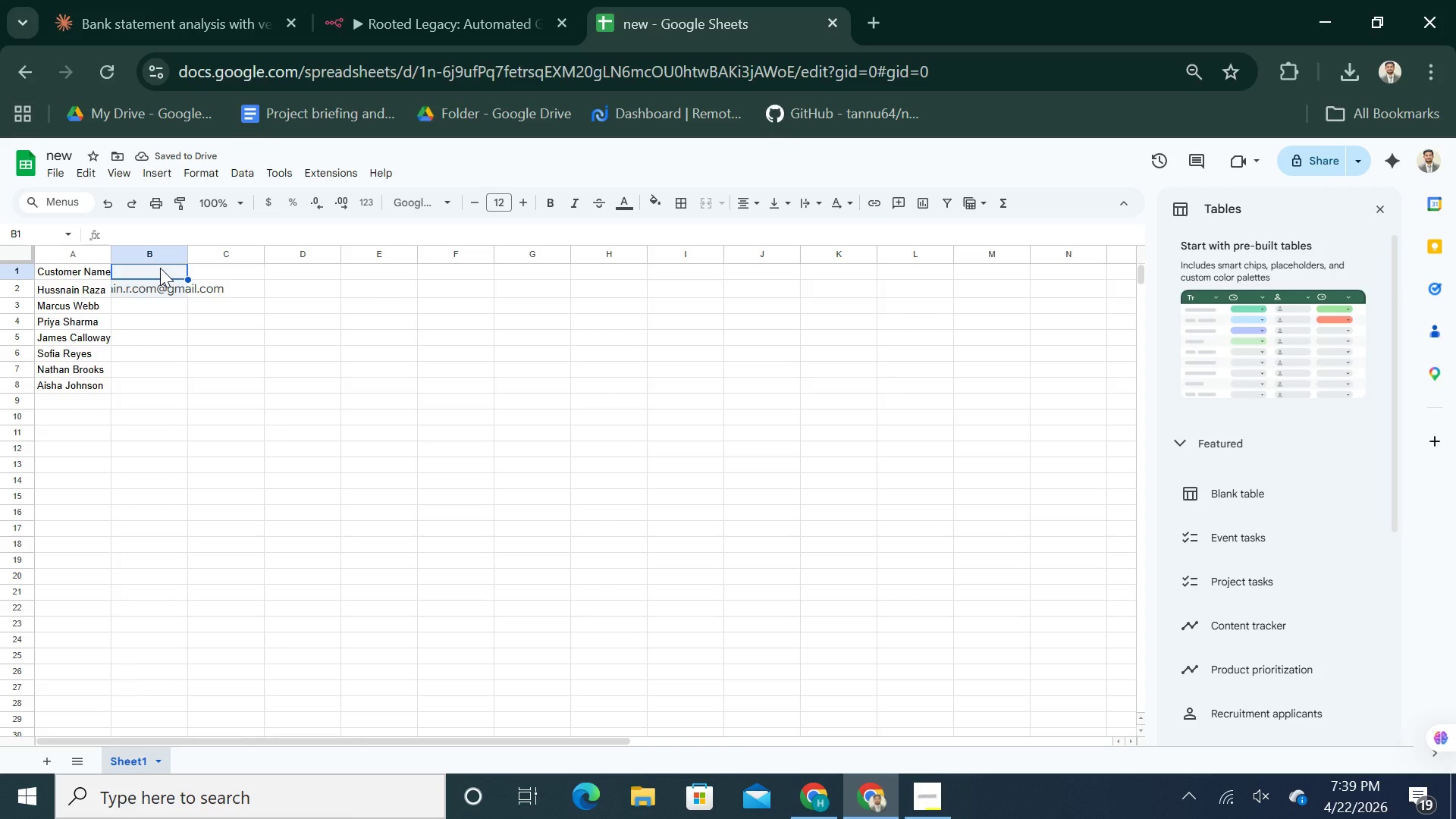 
type(Email)
 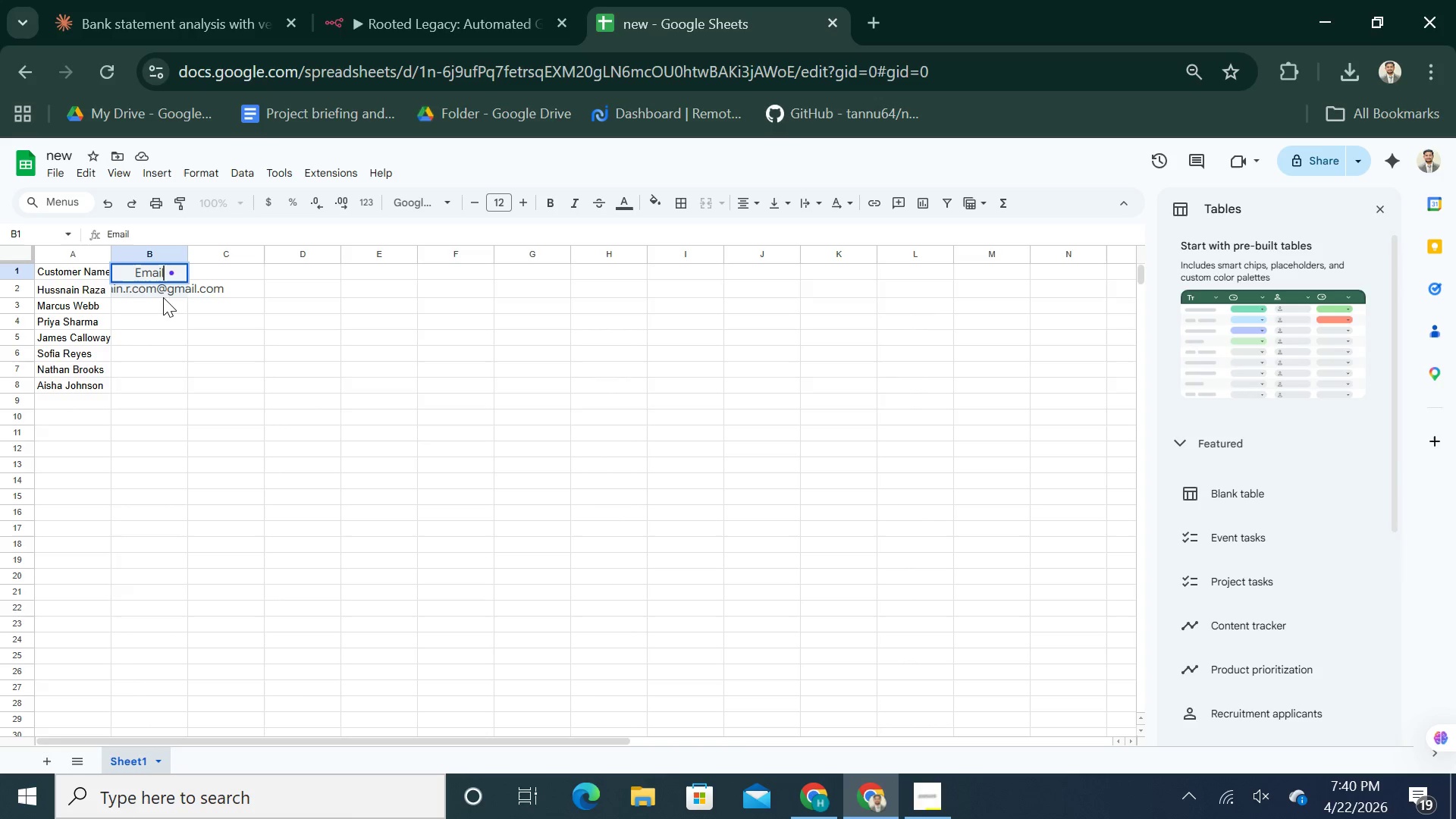 
left_click([163, 298])
 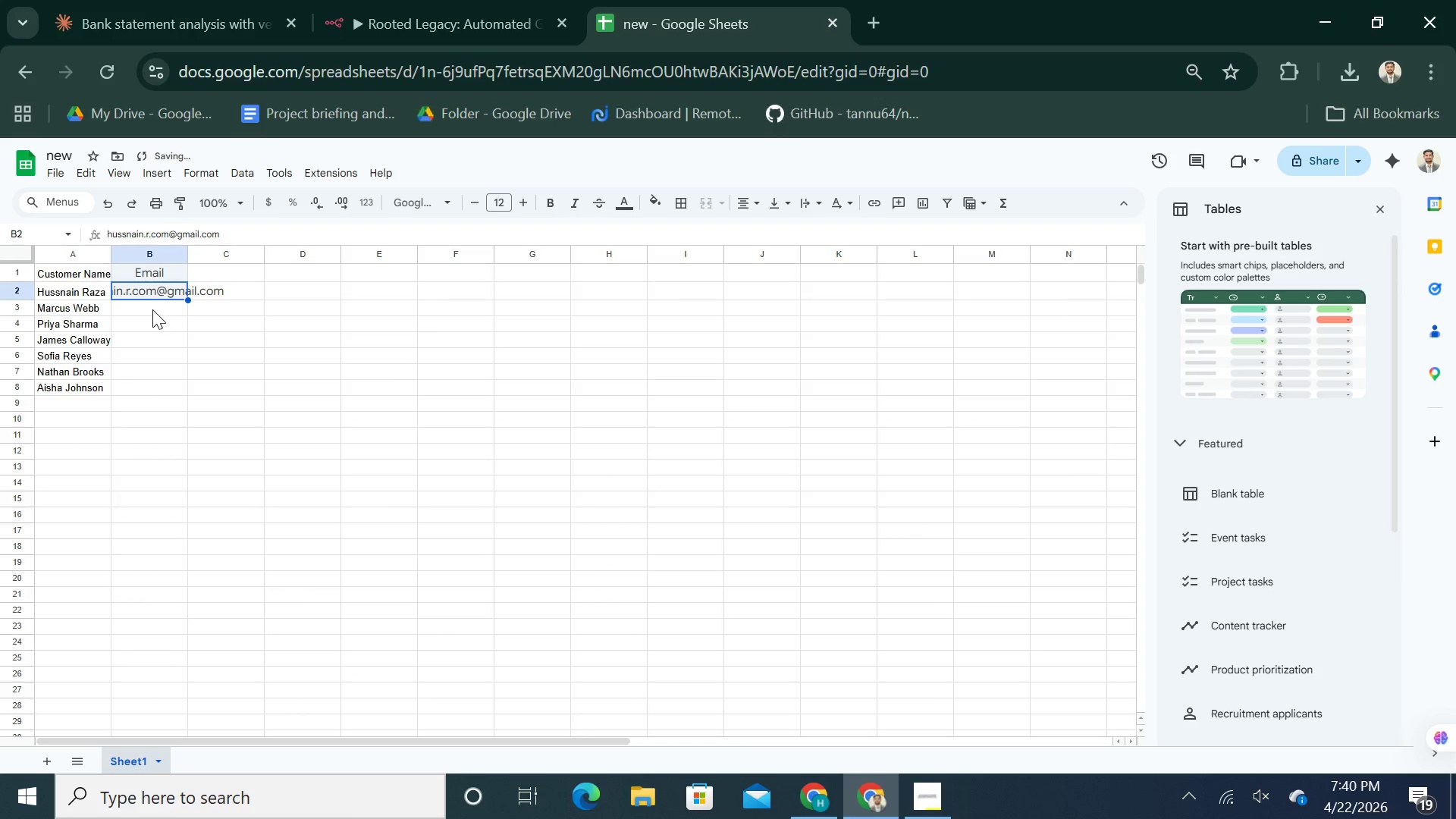 
left_click([152, 309])
 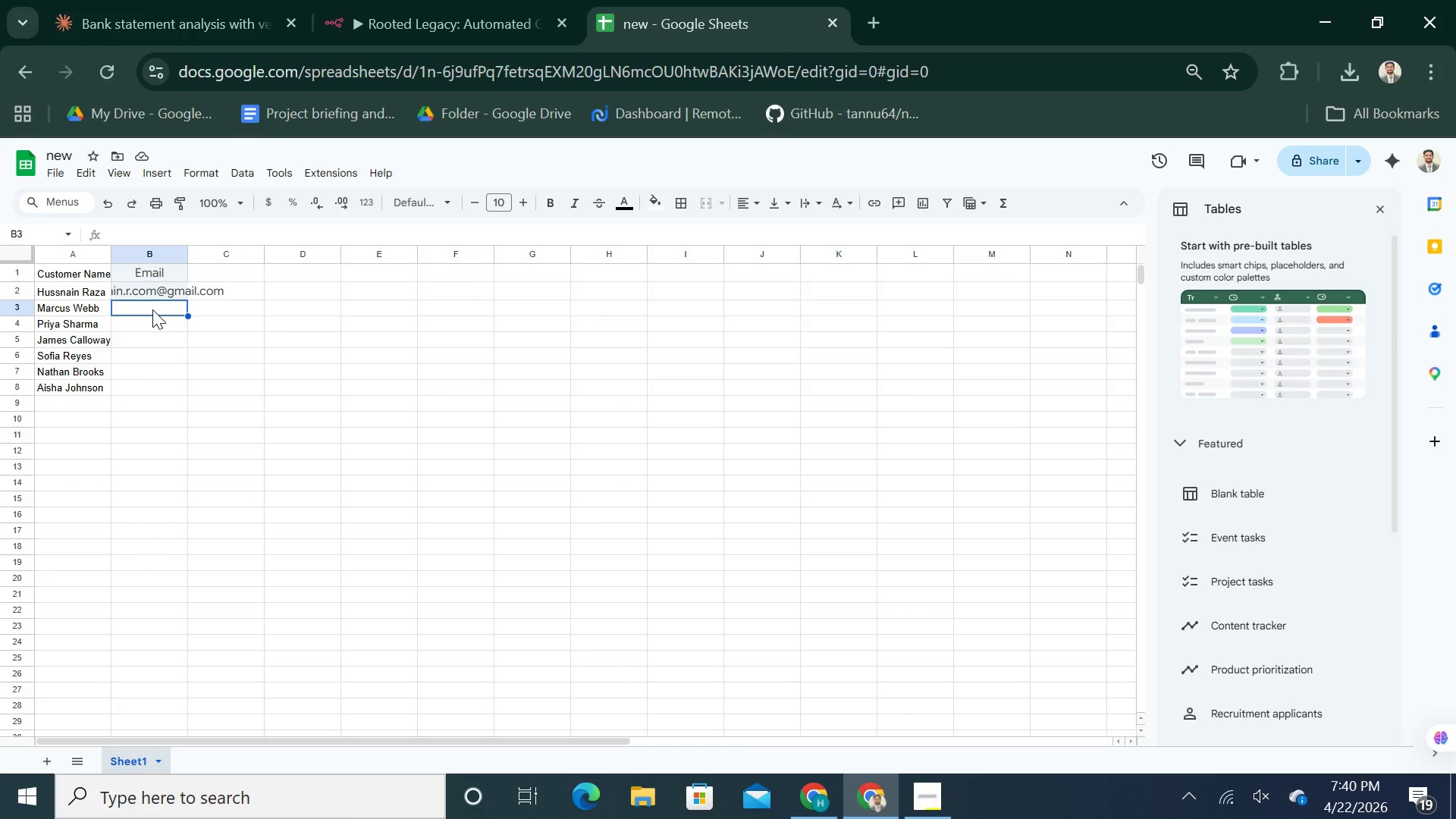 
wait(9.58)
 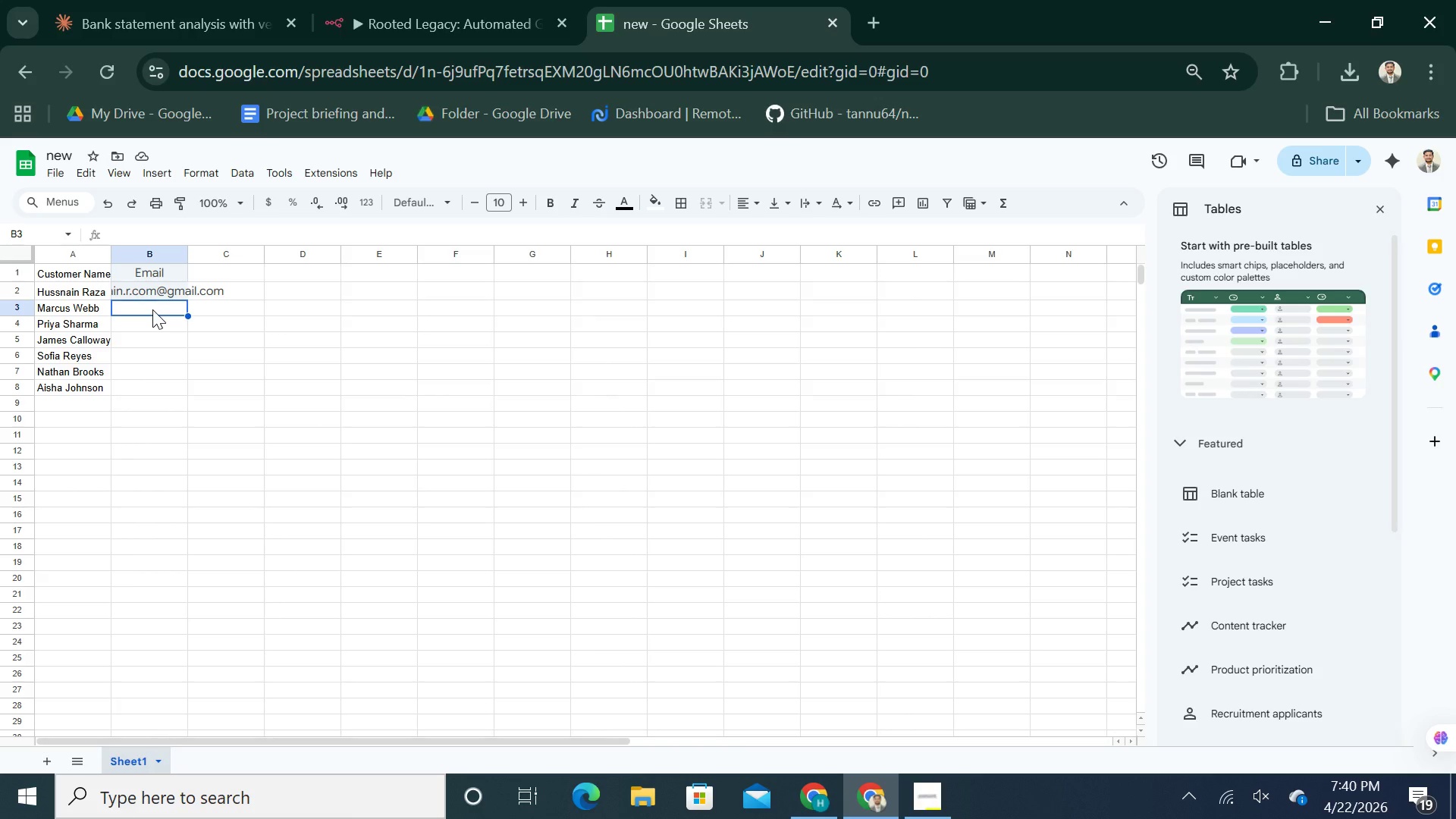 
key(M)
 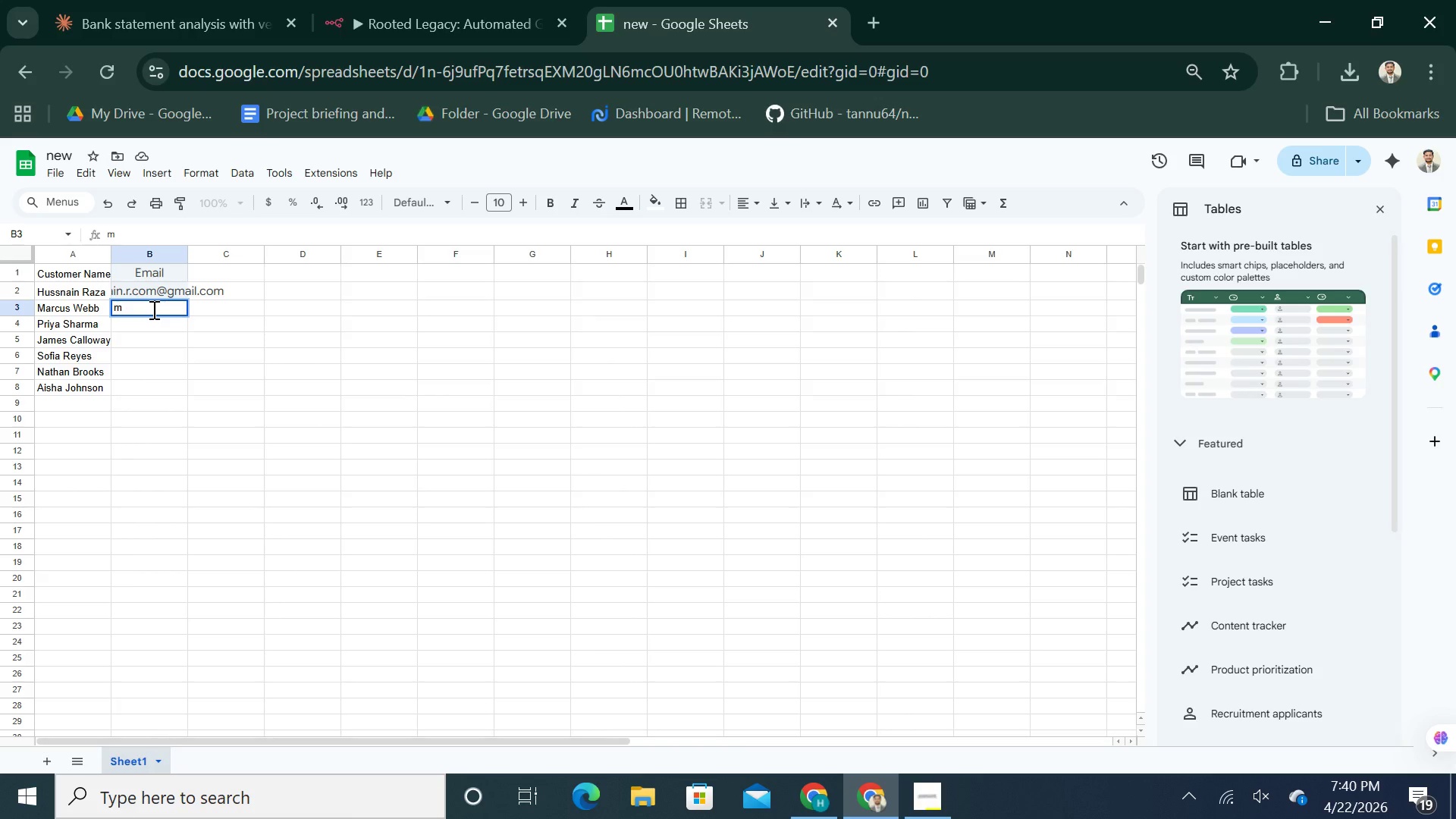 
key(Backspace)
 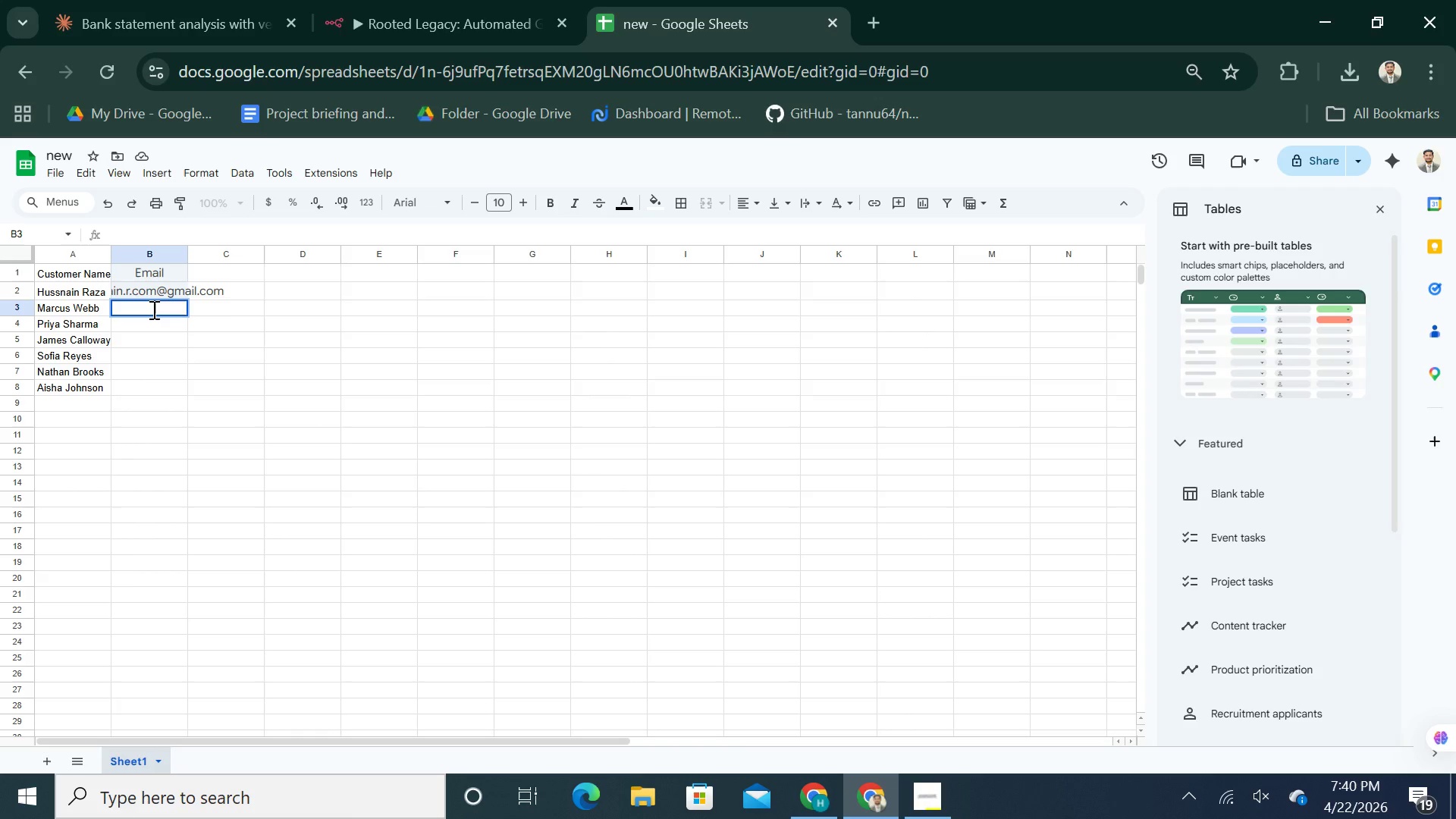 
key(CapsLock)
 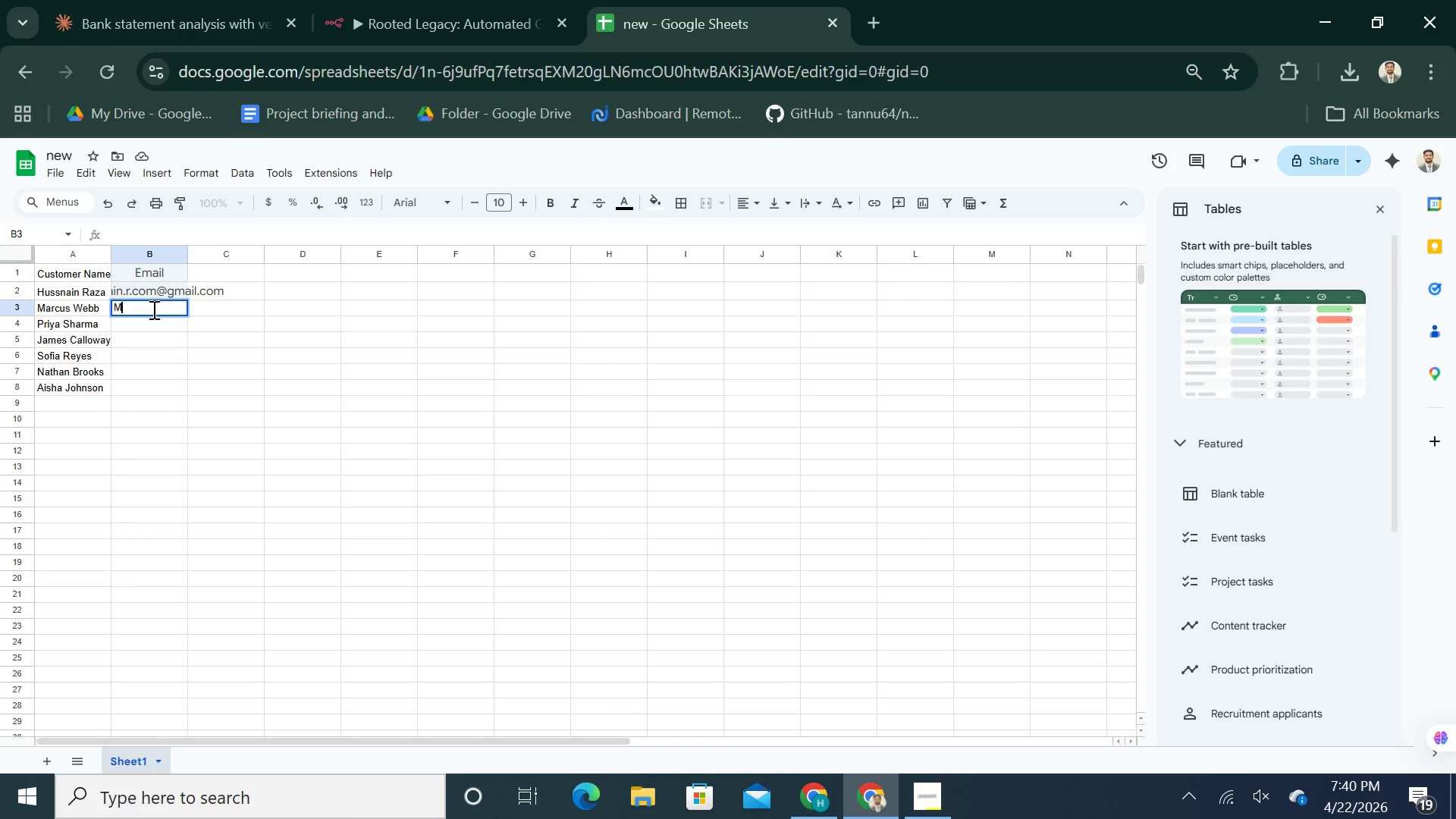 
key(M)
 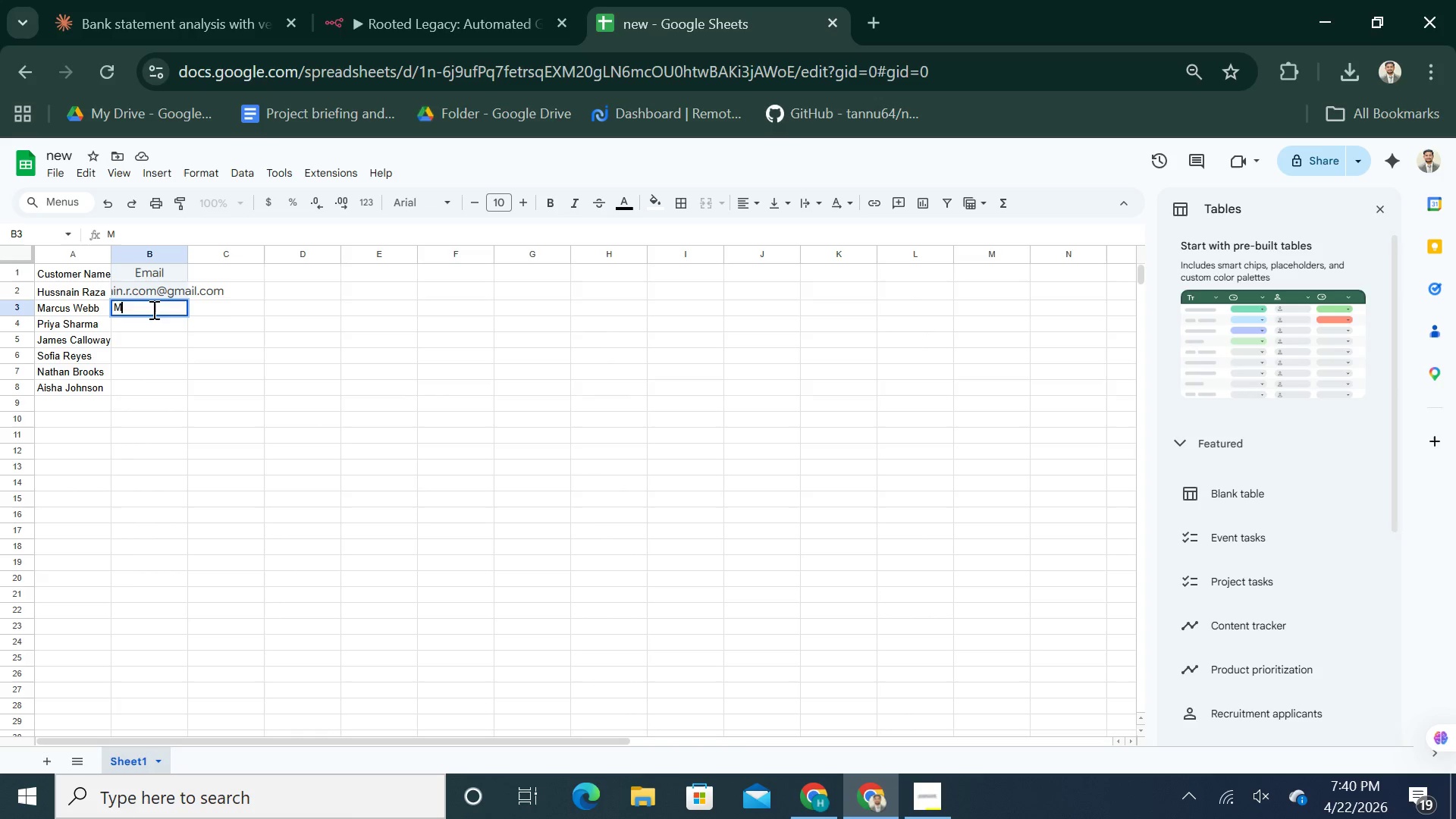 
wait(8.19)
 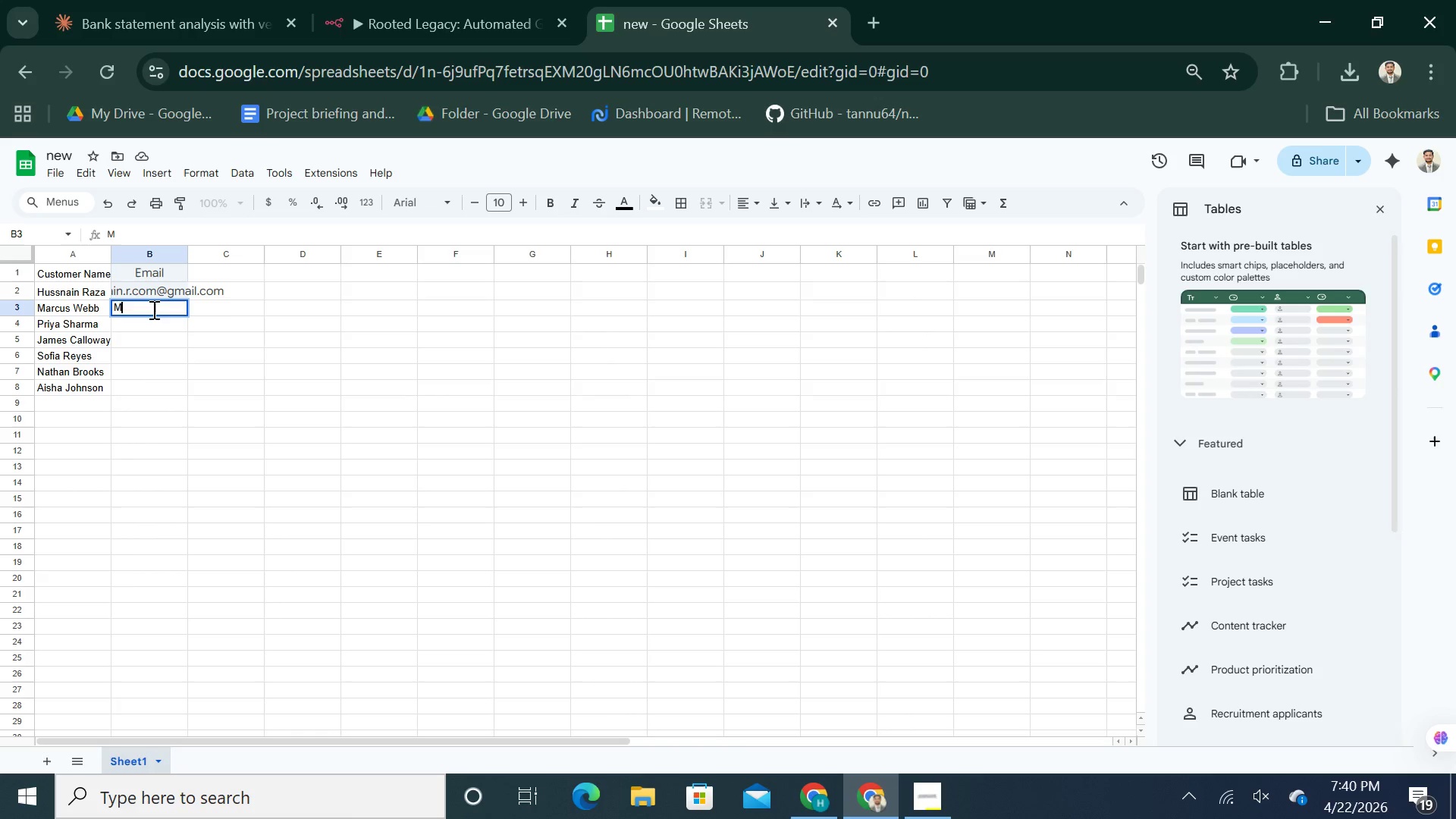 
type(ar)
 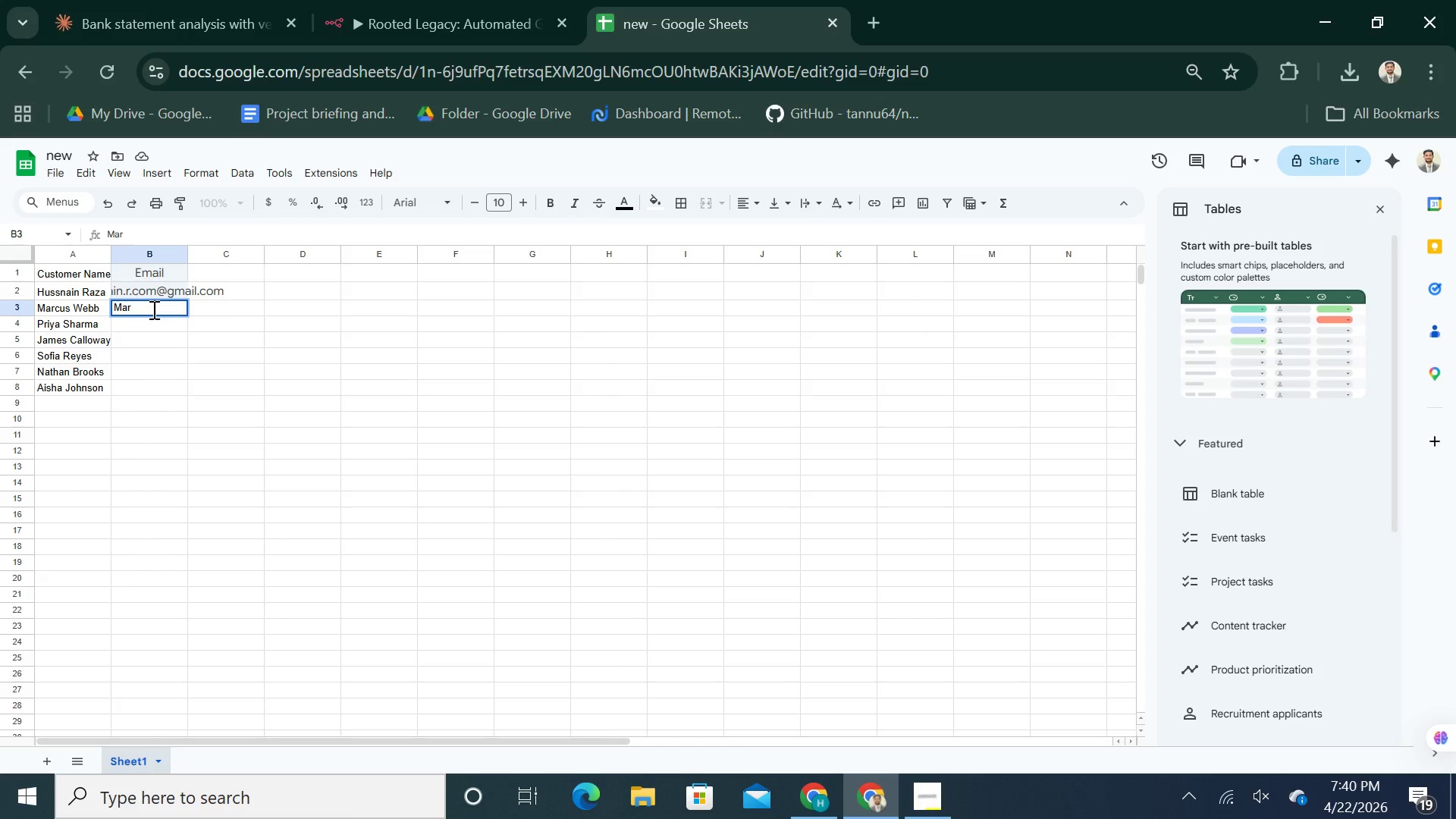 
type(cus:)
 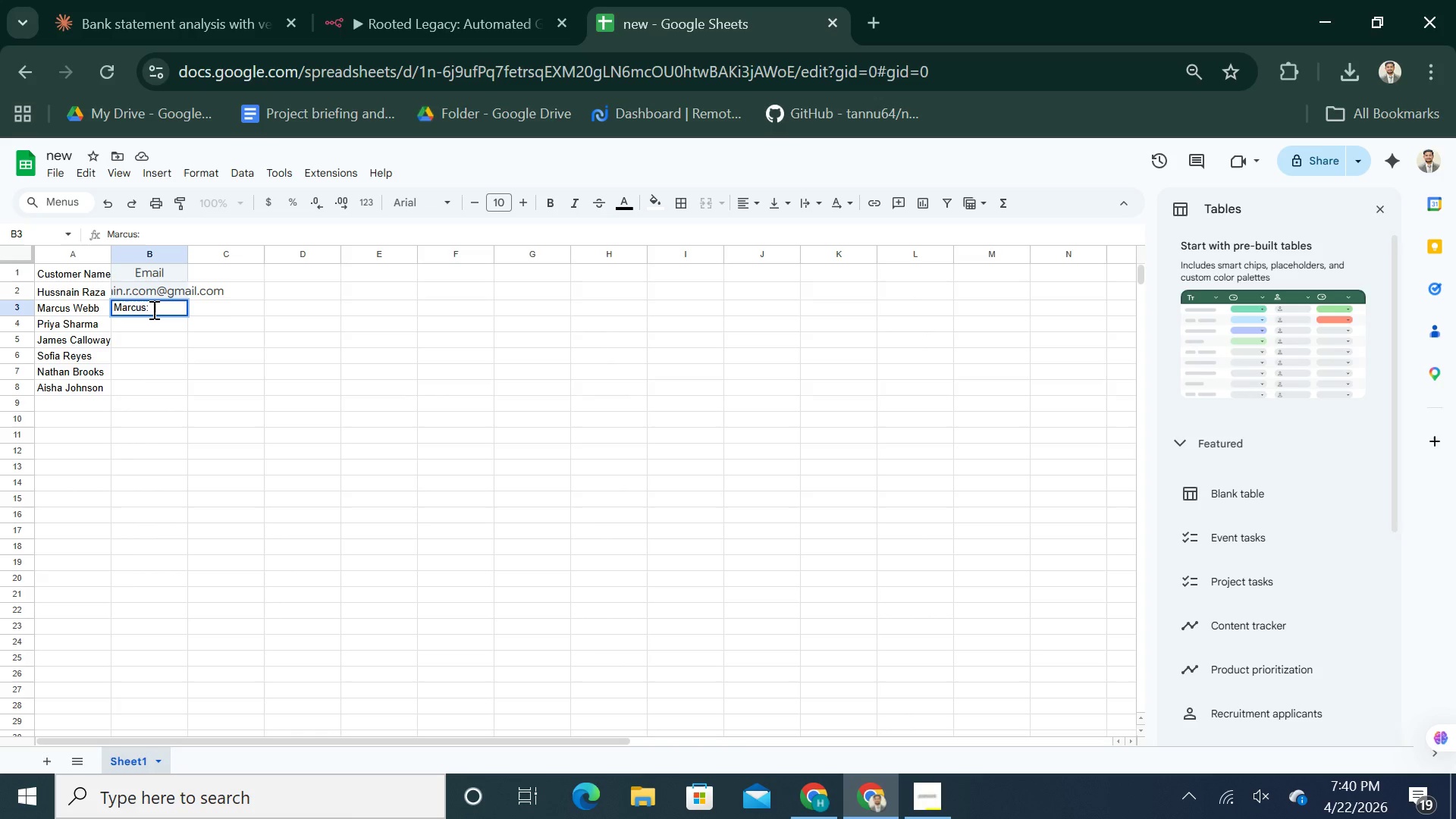 
wait(10.38)
 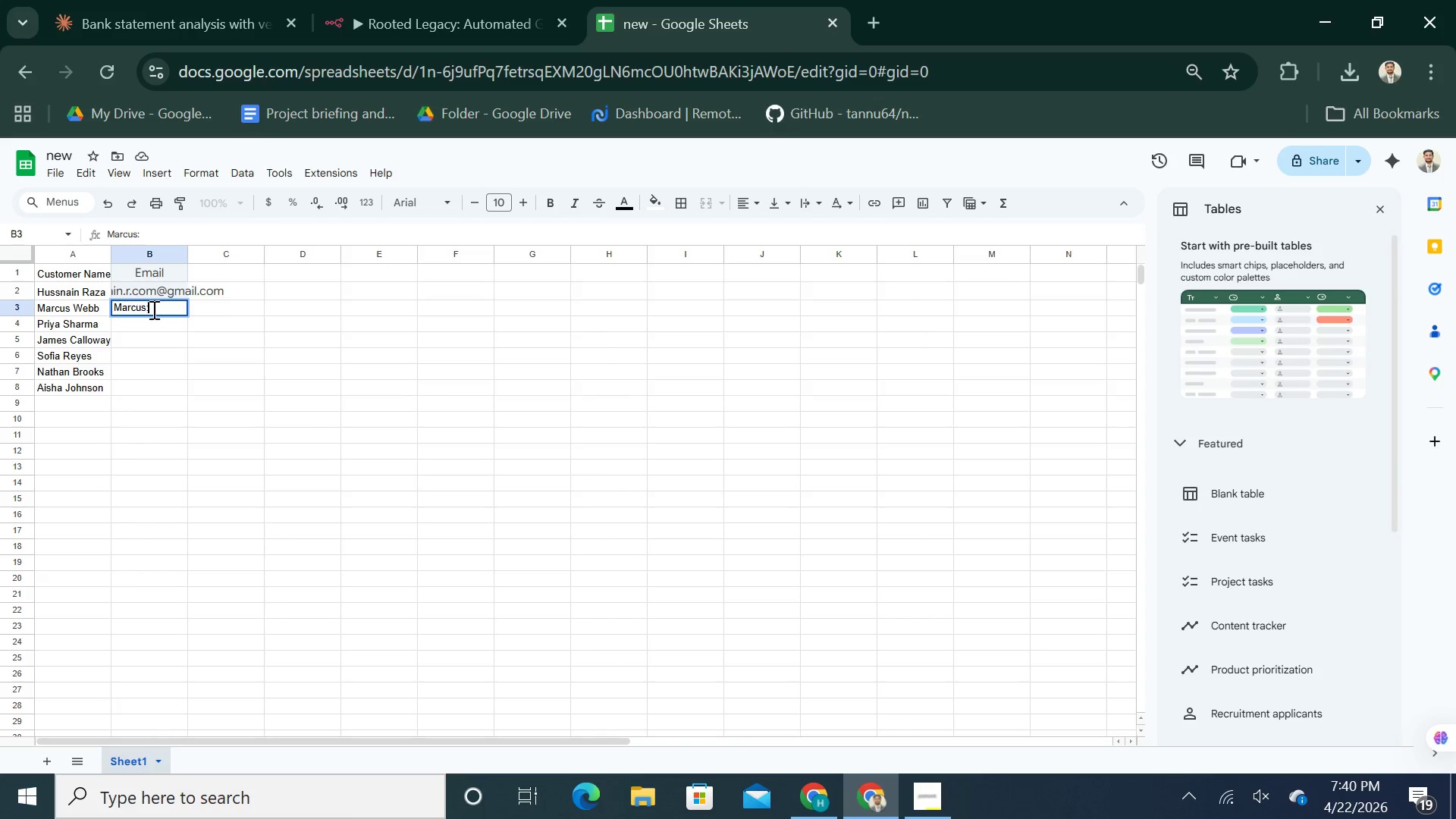 
type(webb)
 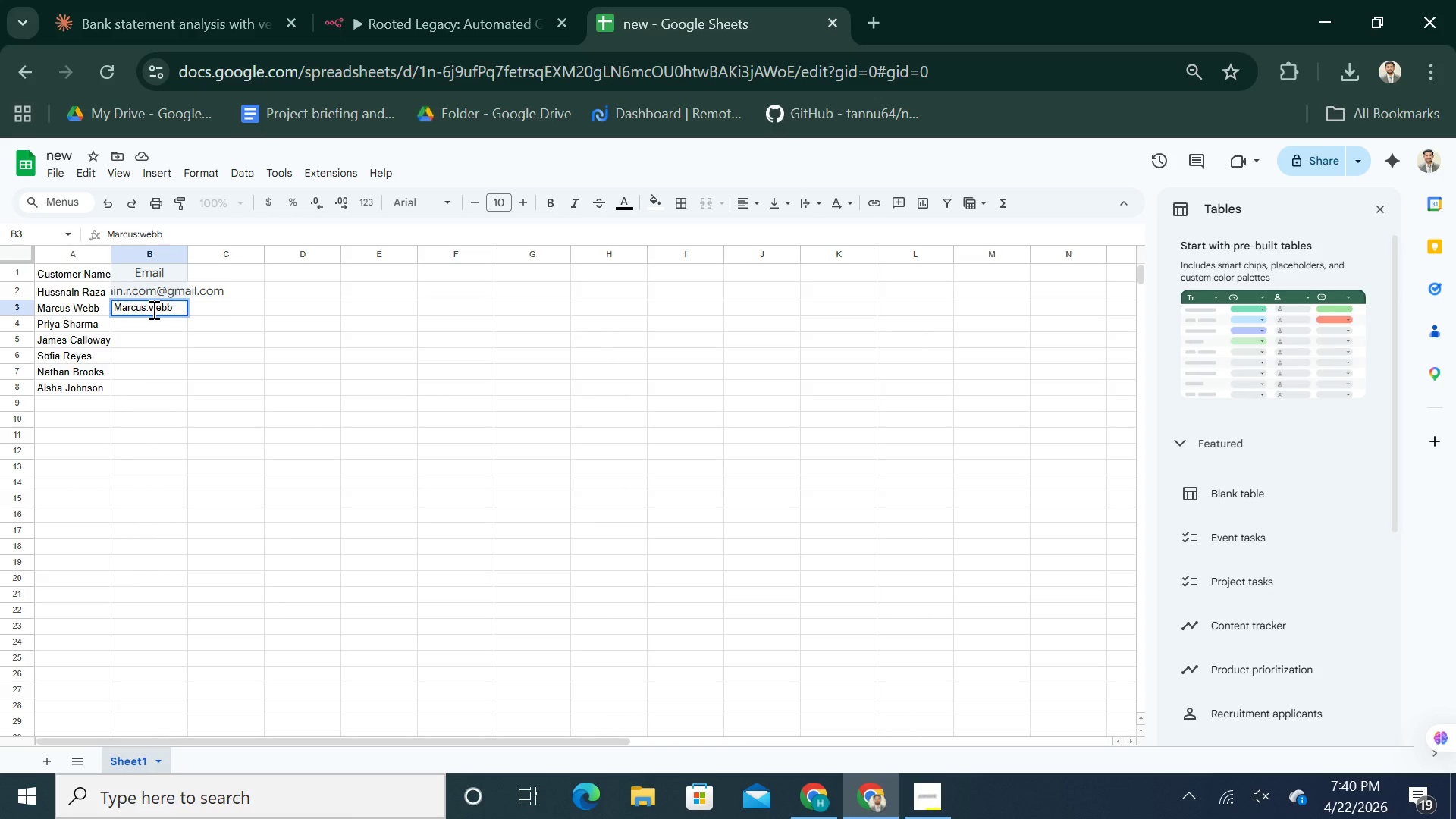 
key(Quote)
 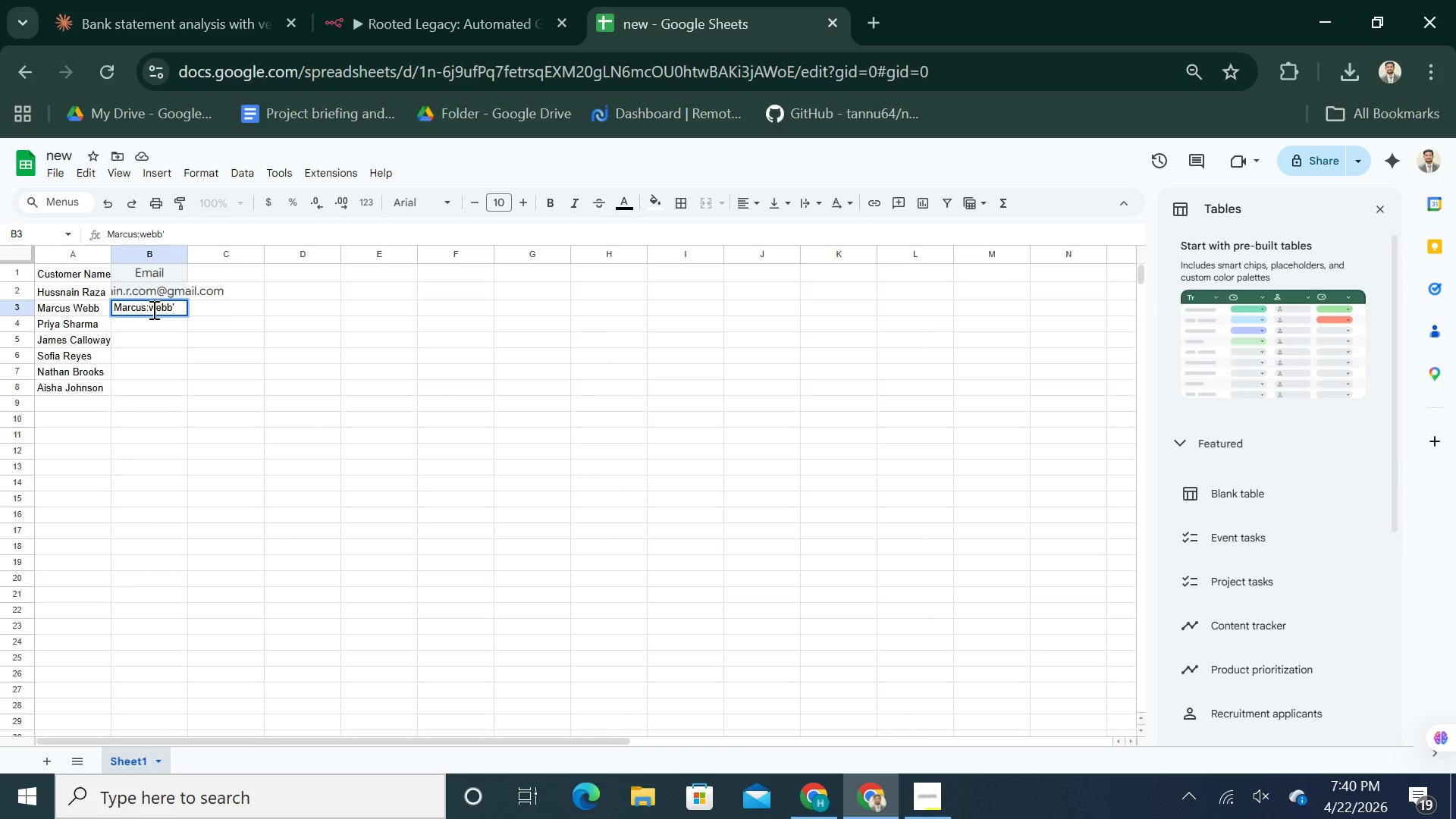 
key(Backspace)
 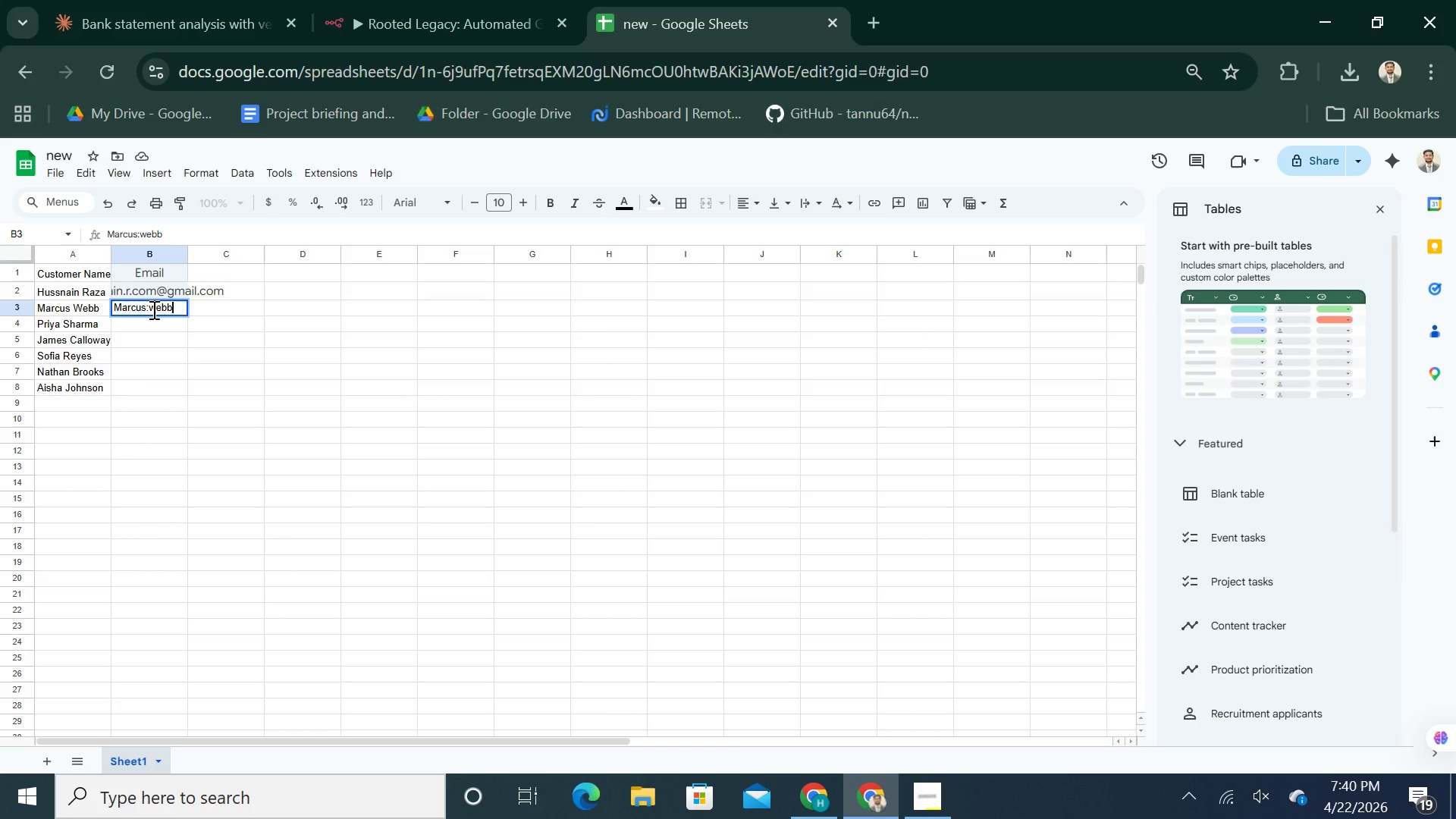 
key(Shift+Quote)
 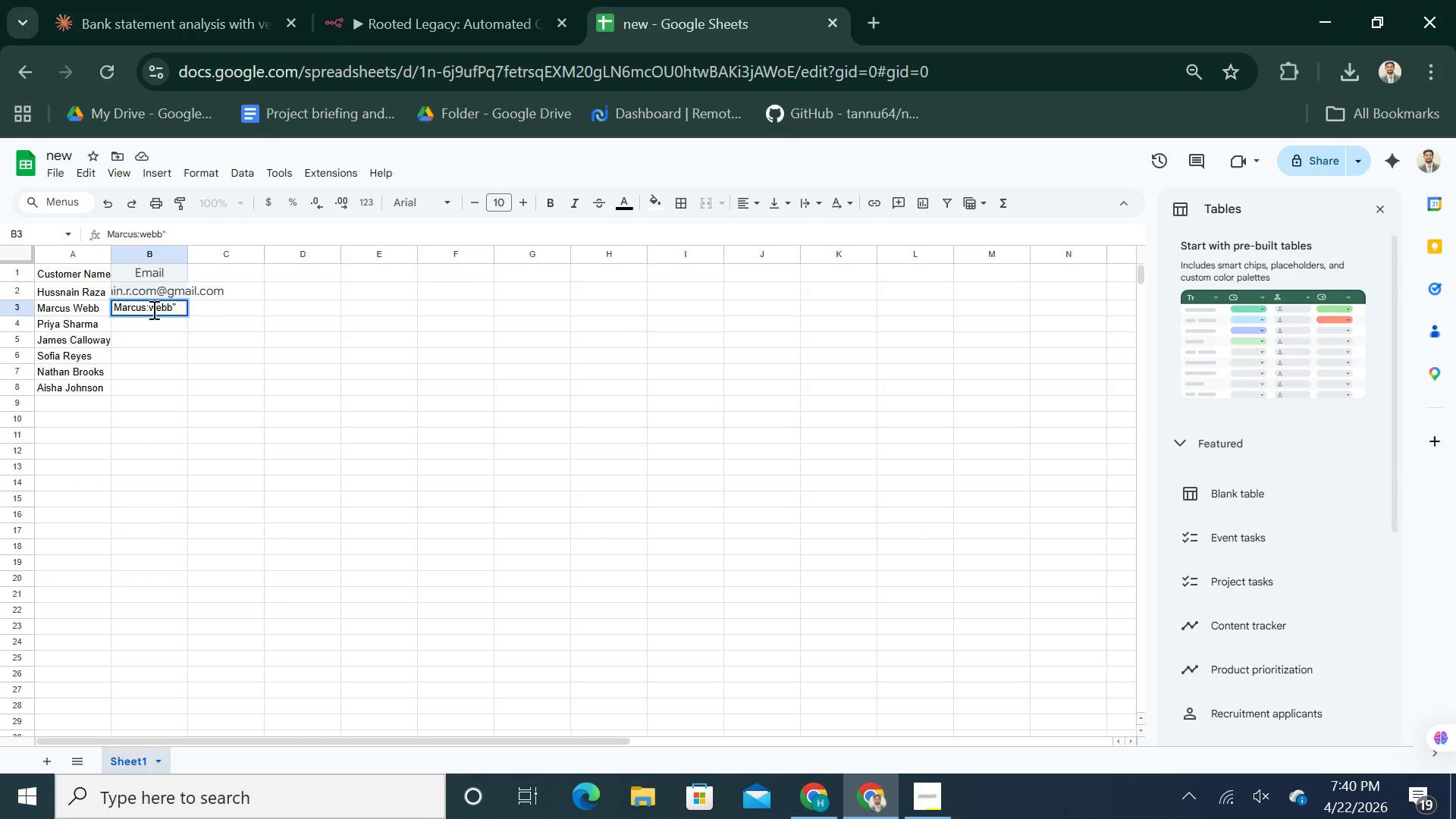 
key(Backspace)
 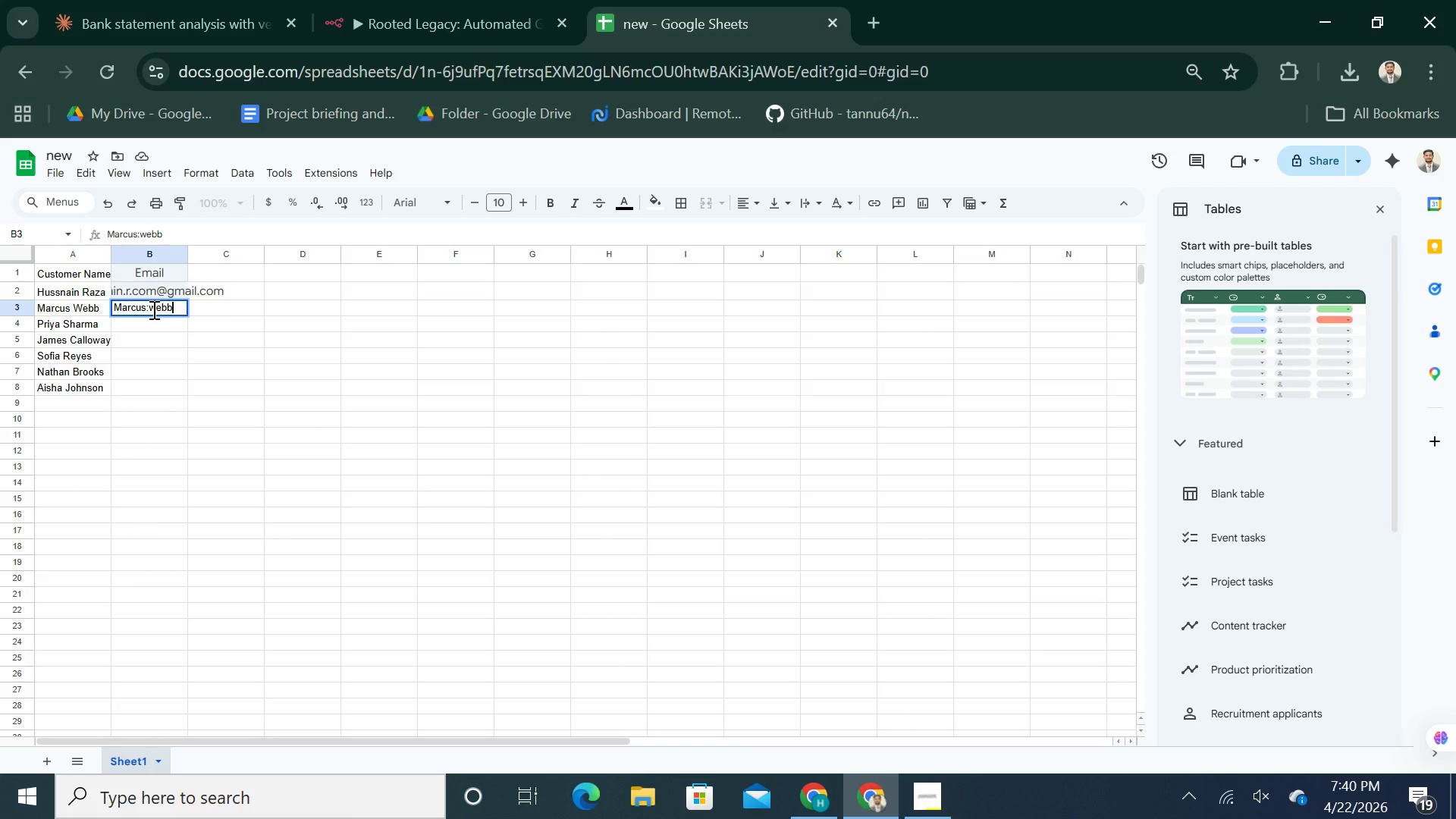 
key(Control+Quote)
 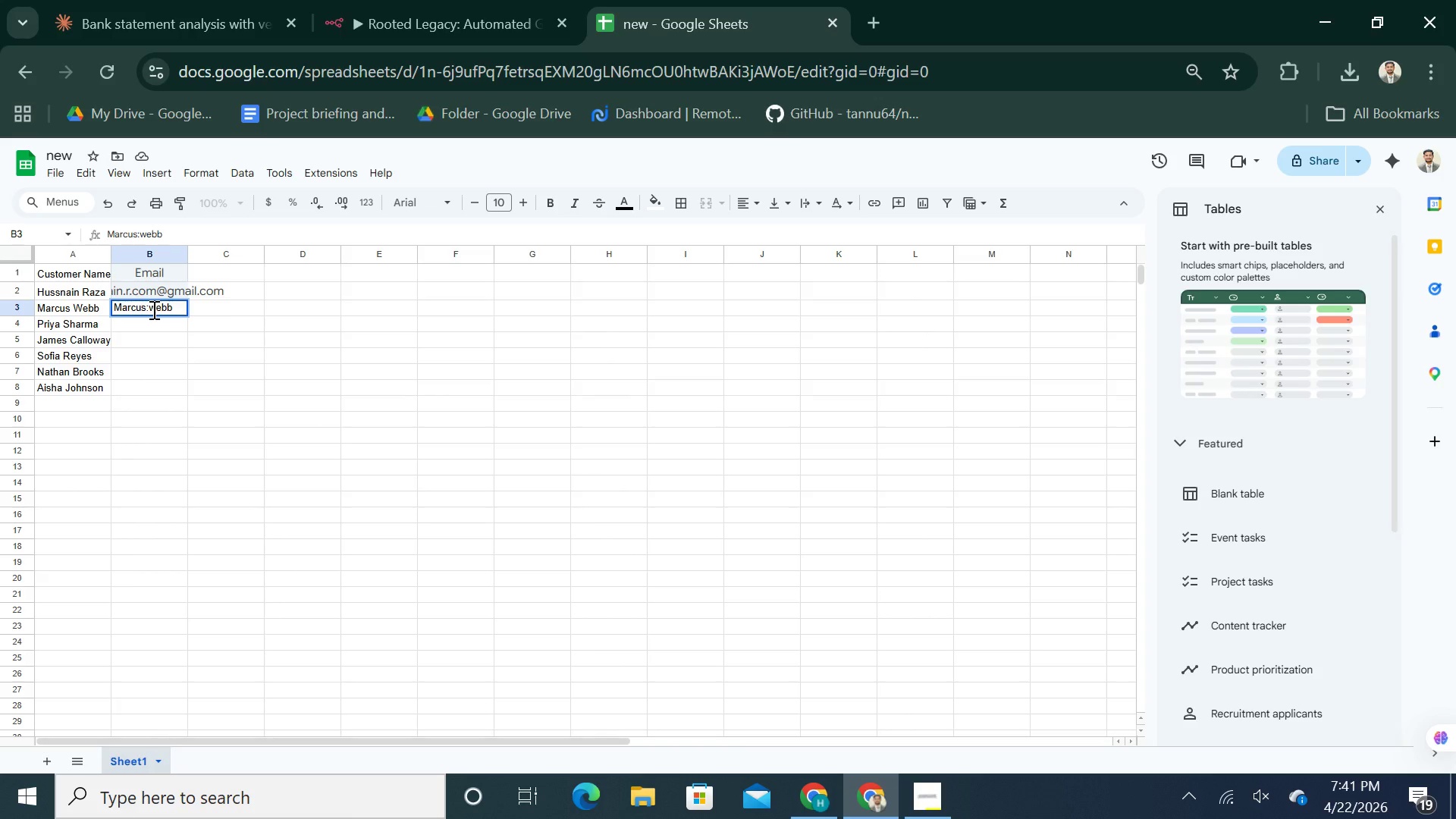 
key(Meta+Quote)
 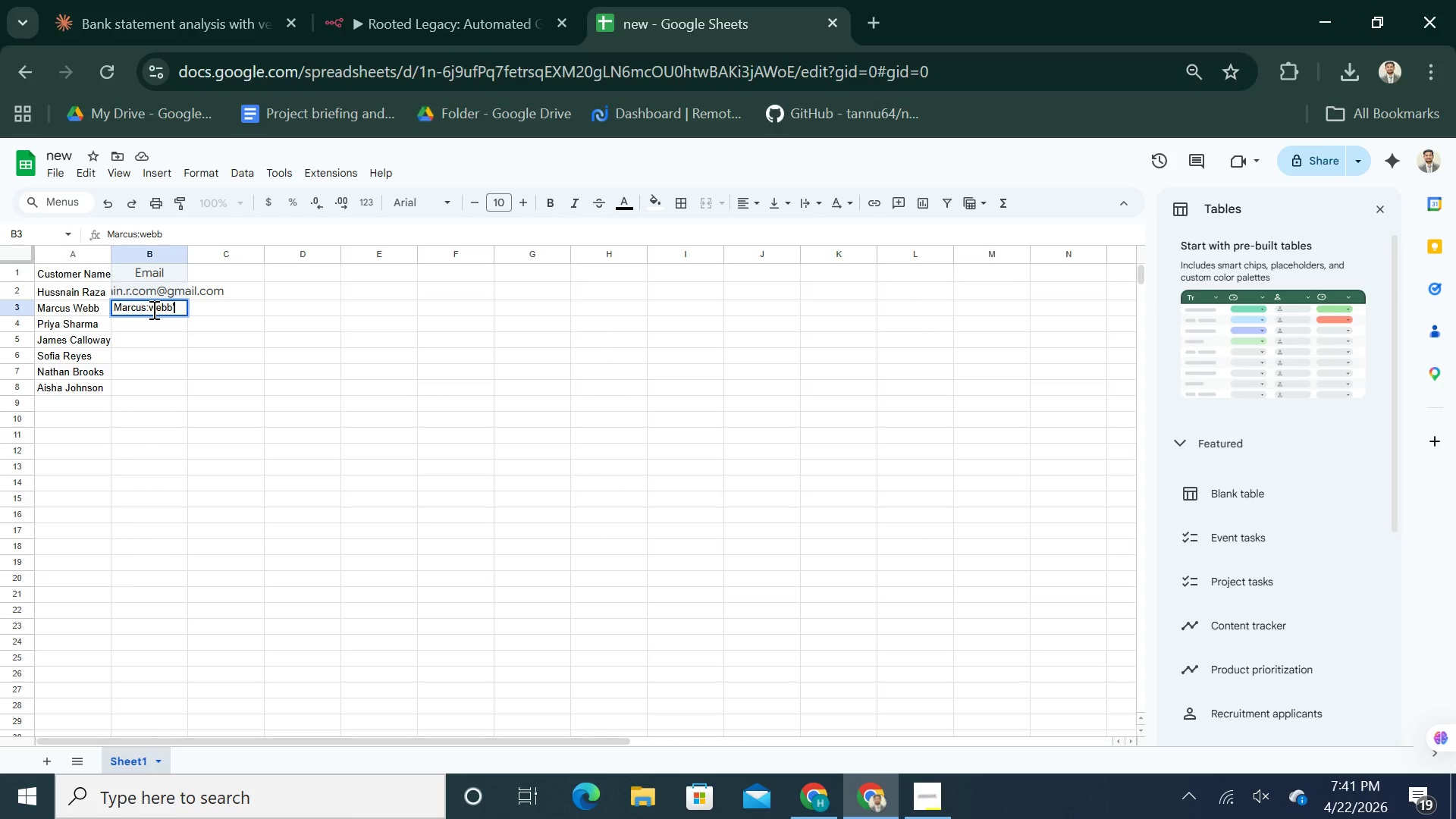 
hold_key(key=AltLeft, duration=0.5)
 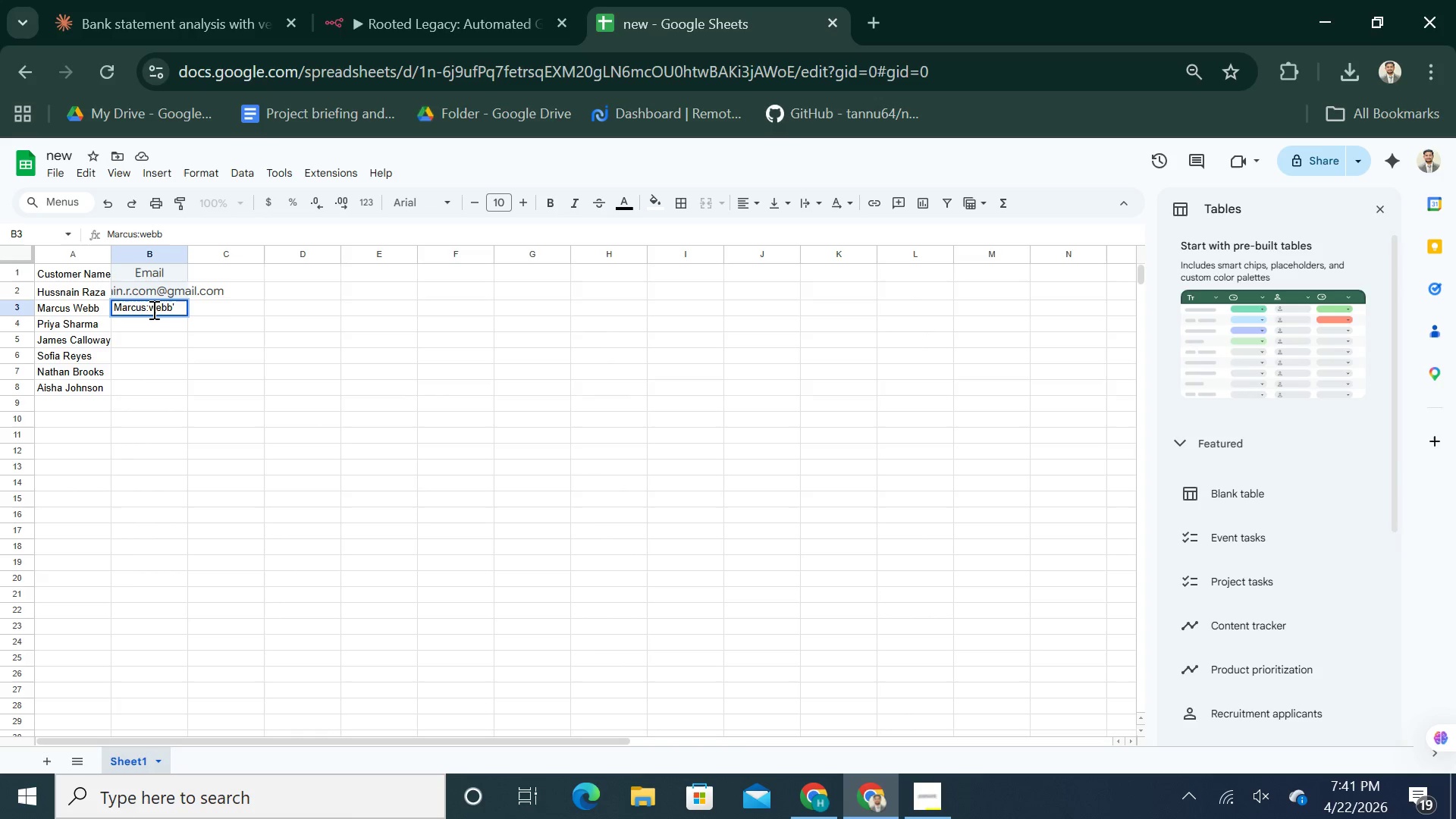 
type(')
key(Backspace)
type( gmail .com)
 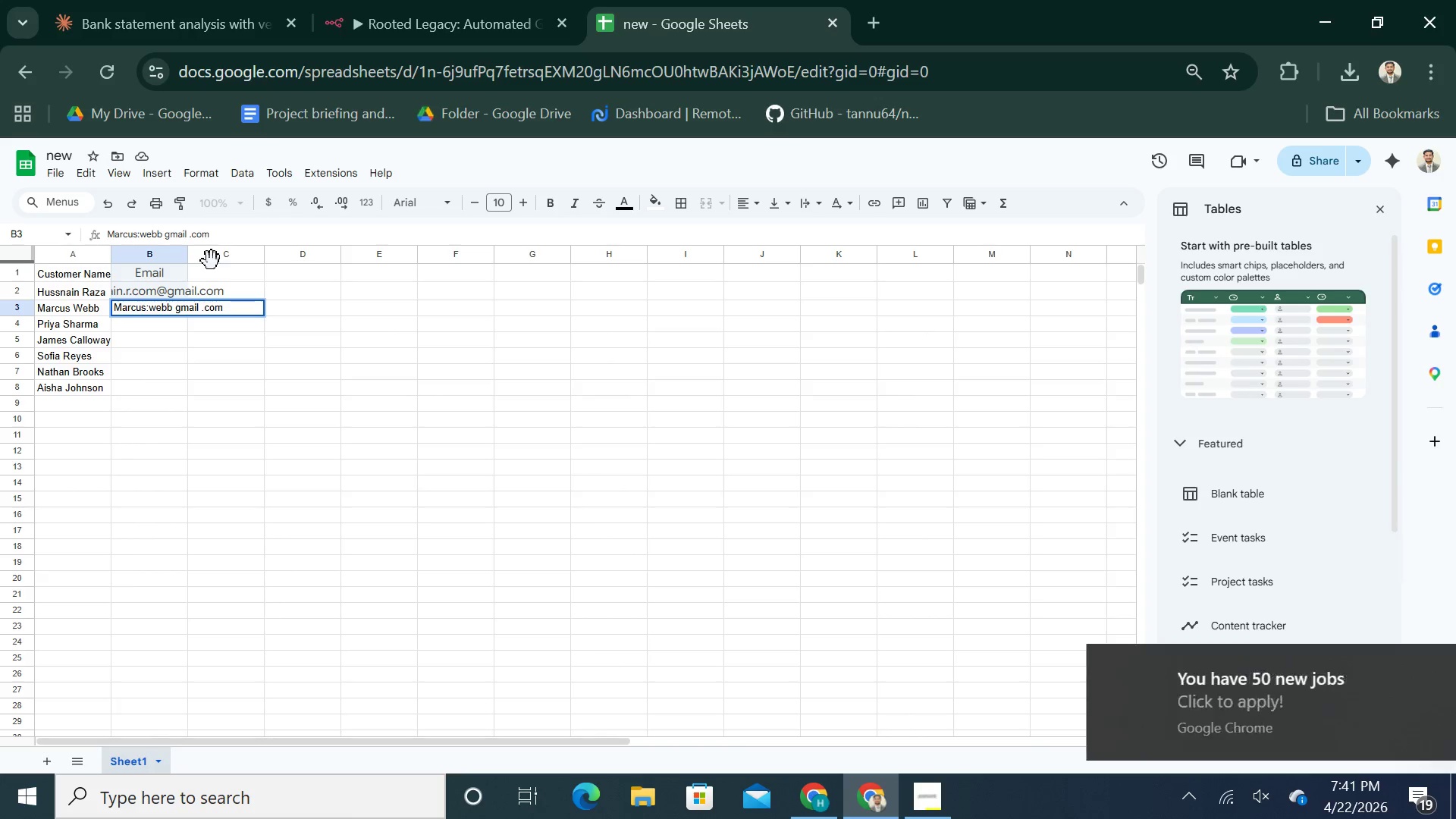 
left_click([233, 267])
 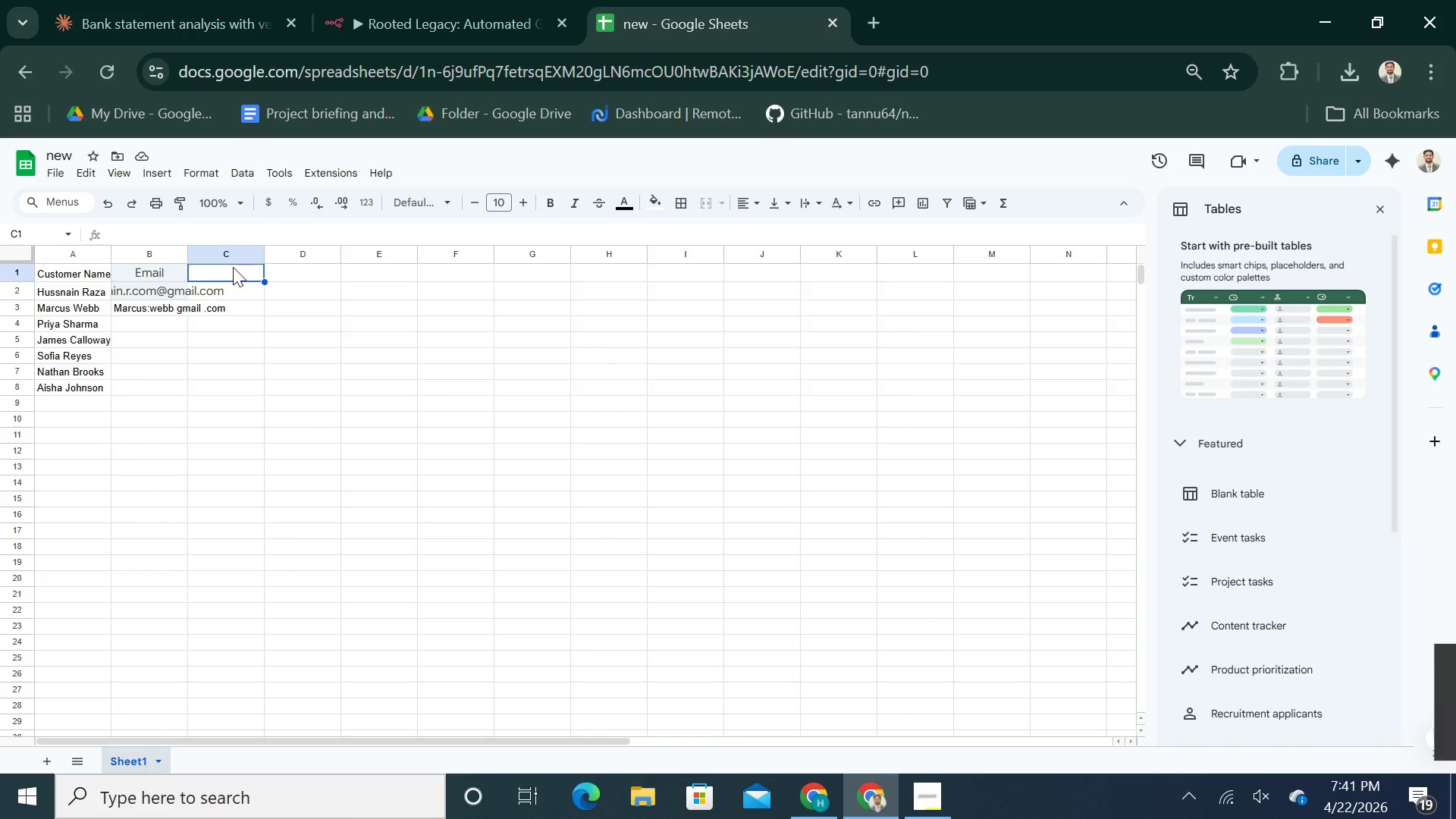 
wait(7.28)
 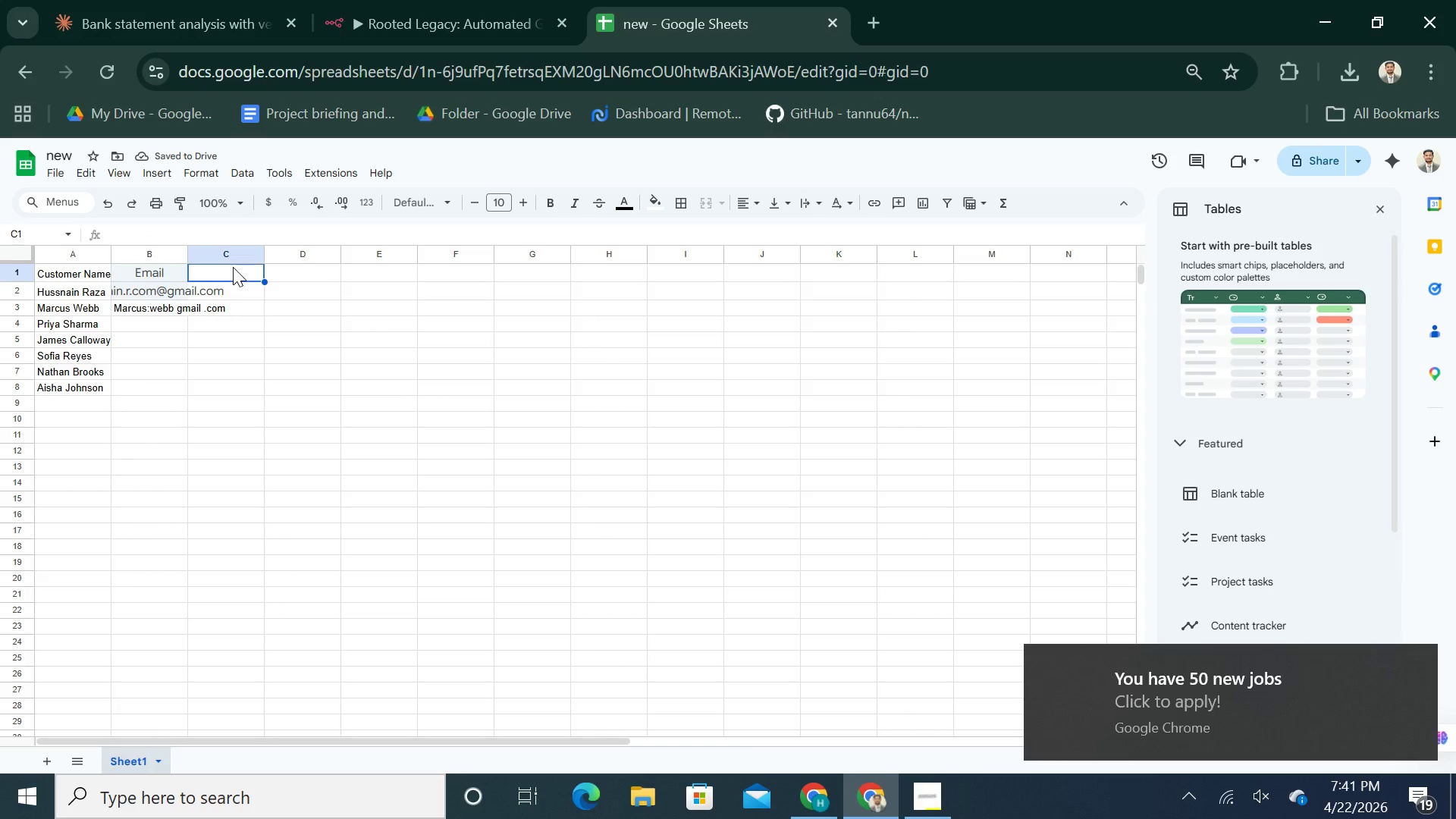 
type(Seed Variety)
 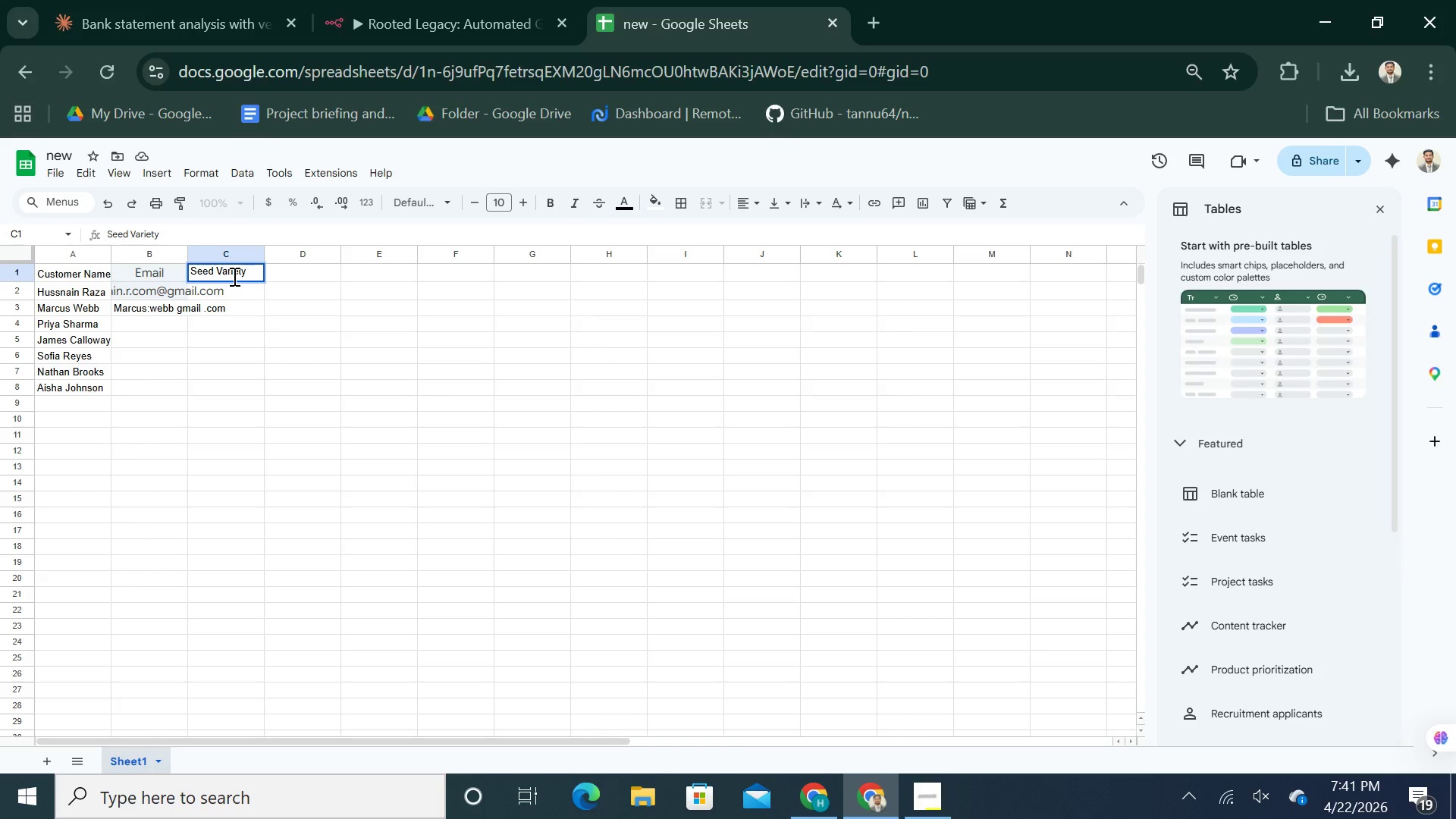 
left_click([237, 289])
 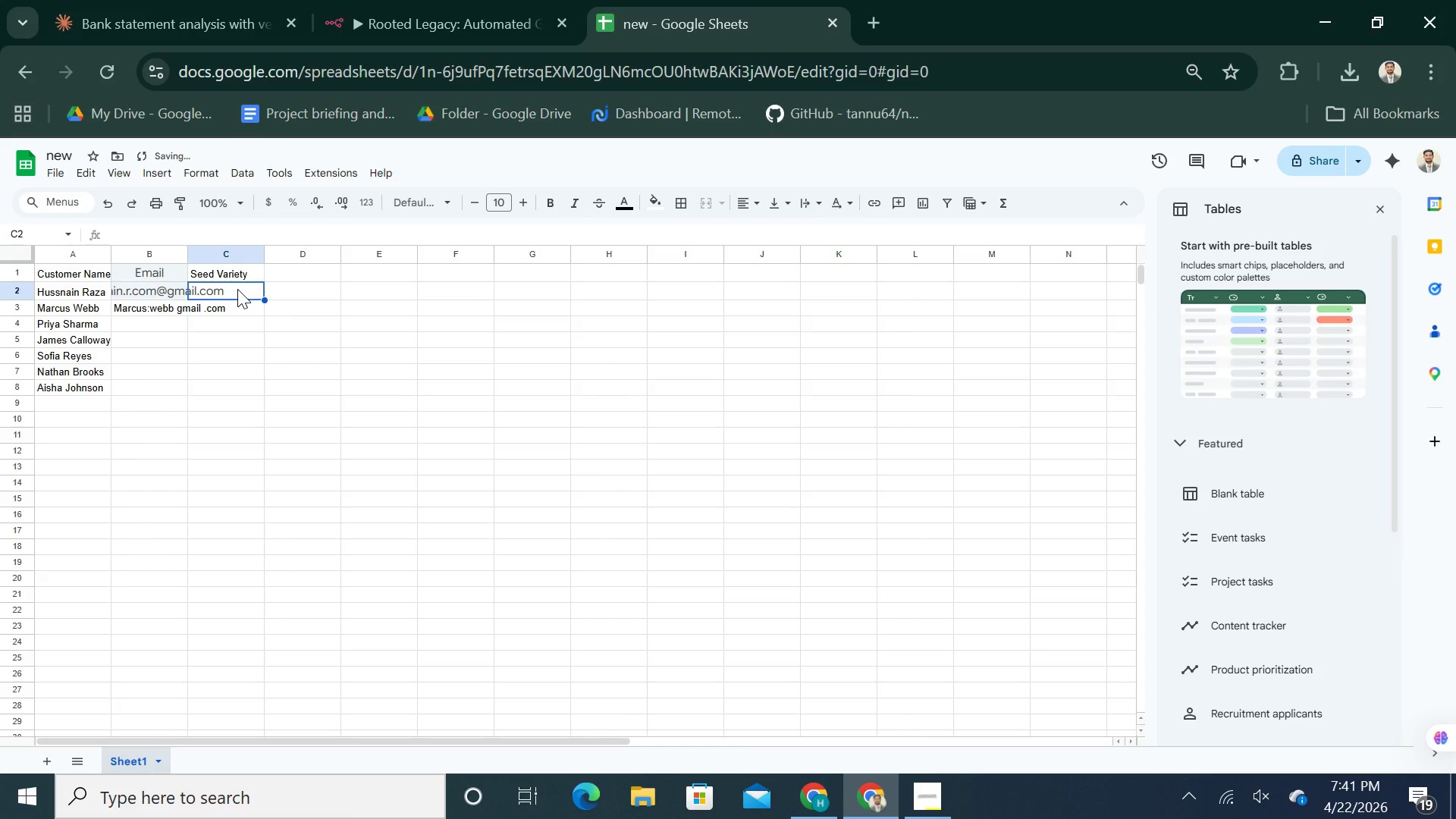 
type(Chero)
 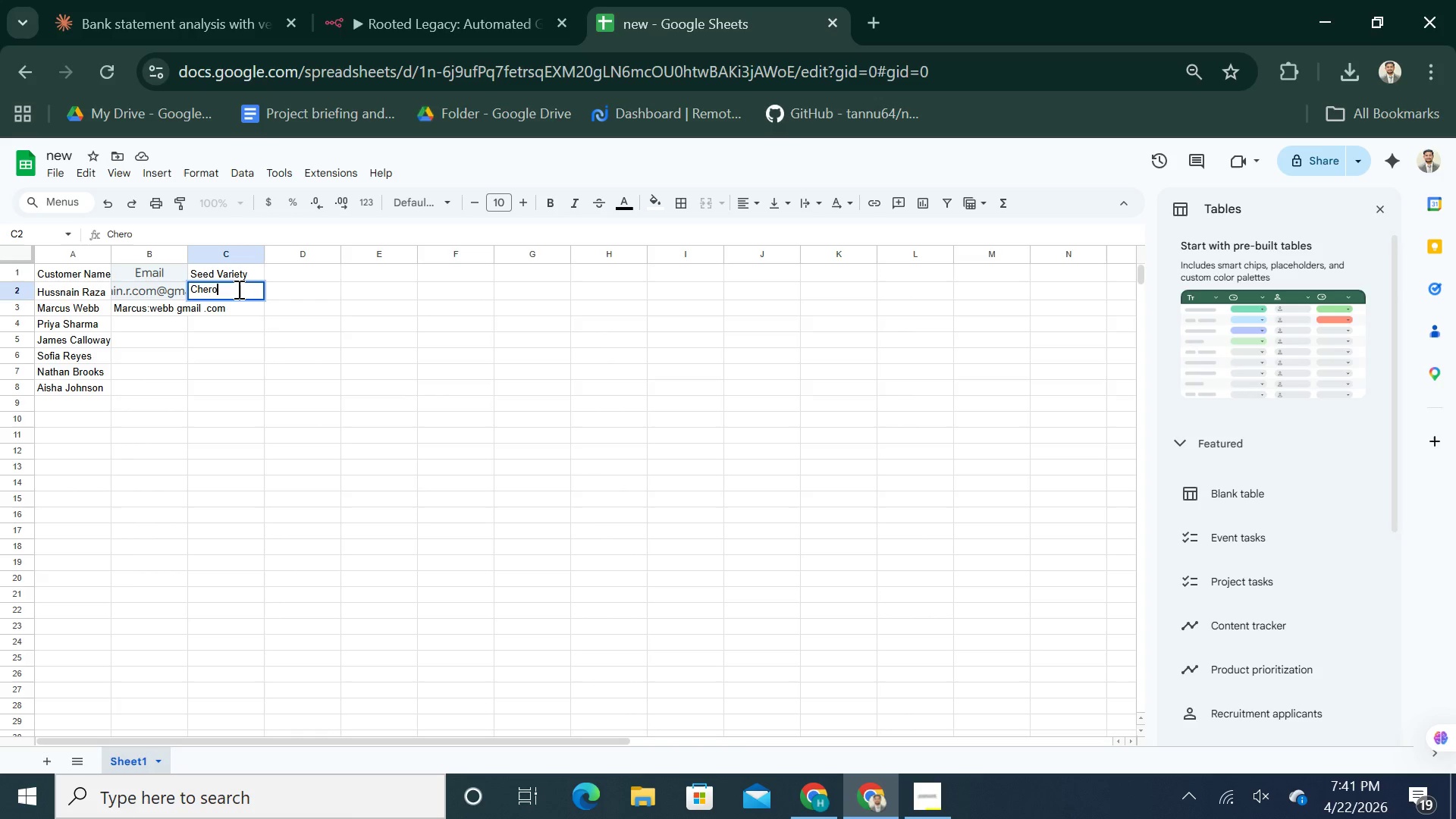 
type(kee purple tomato)
 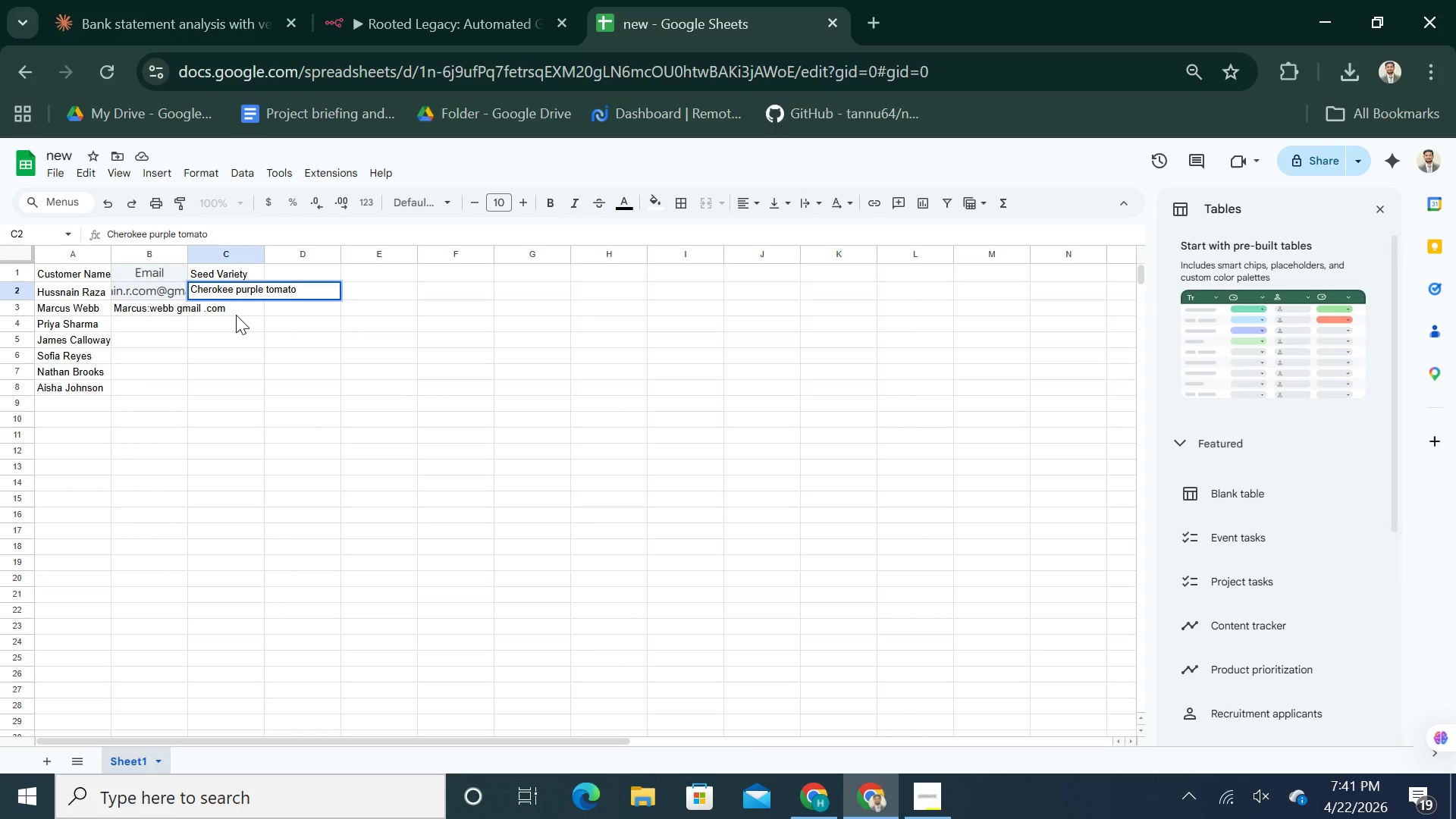 
left_click([236, 313])
 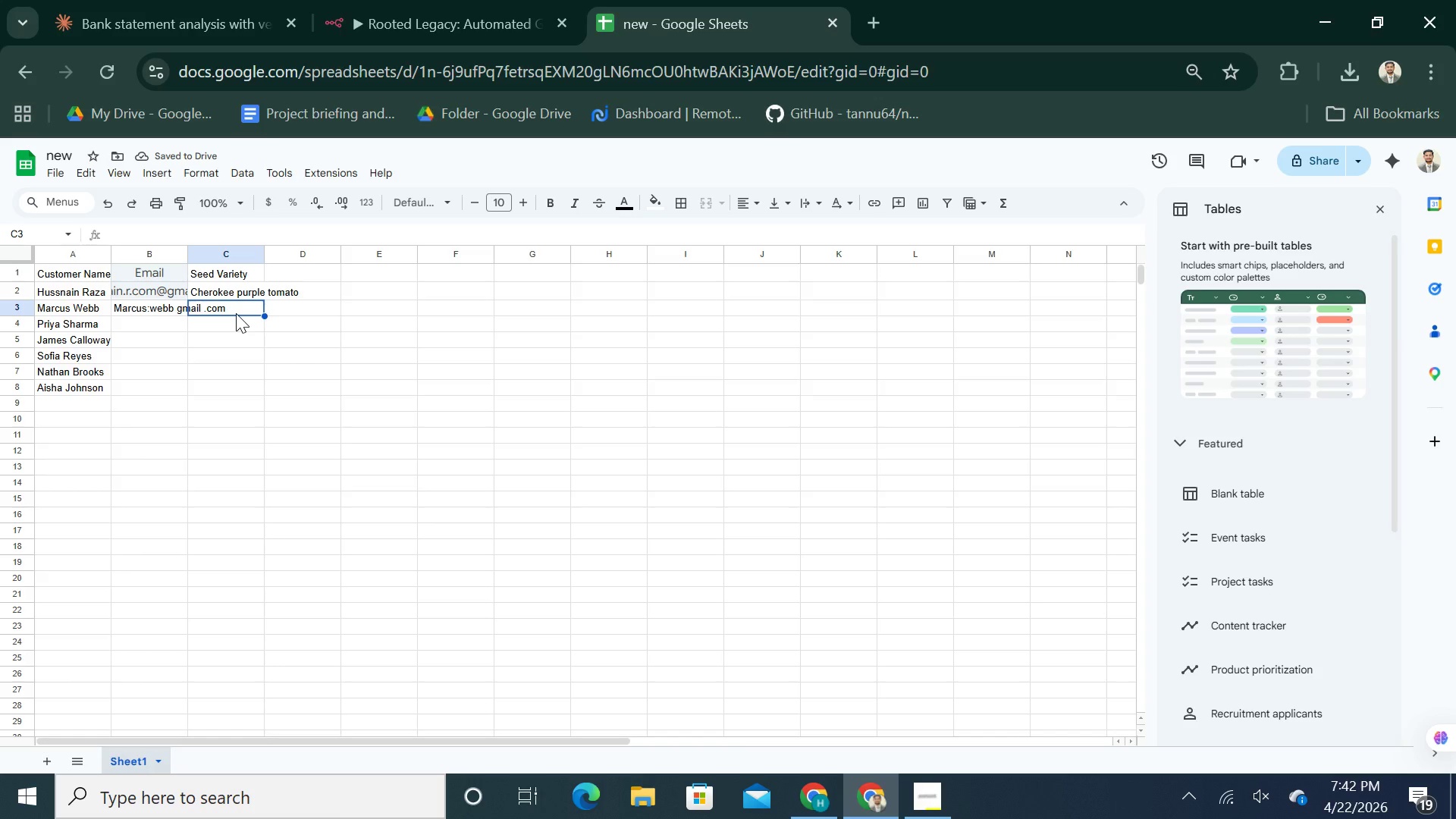 
type(mortgage lifter tomato)
 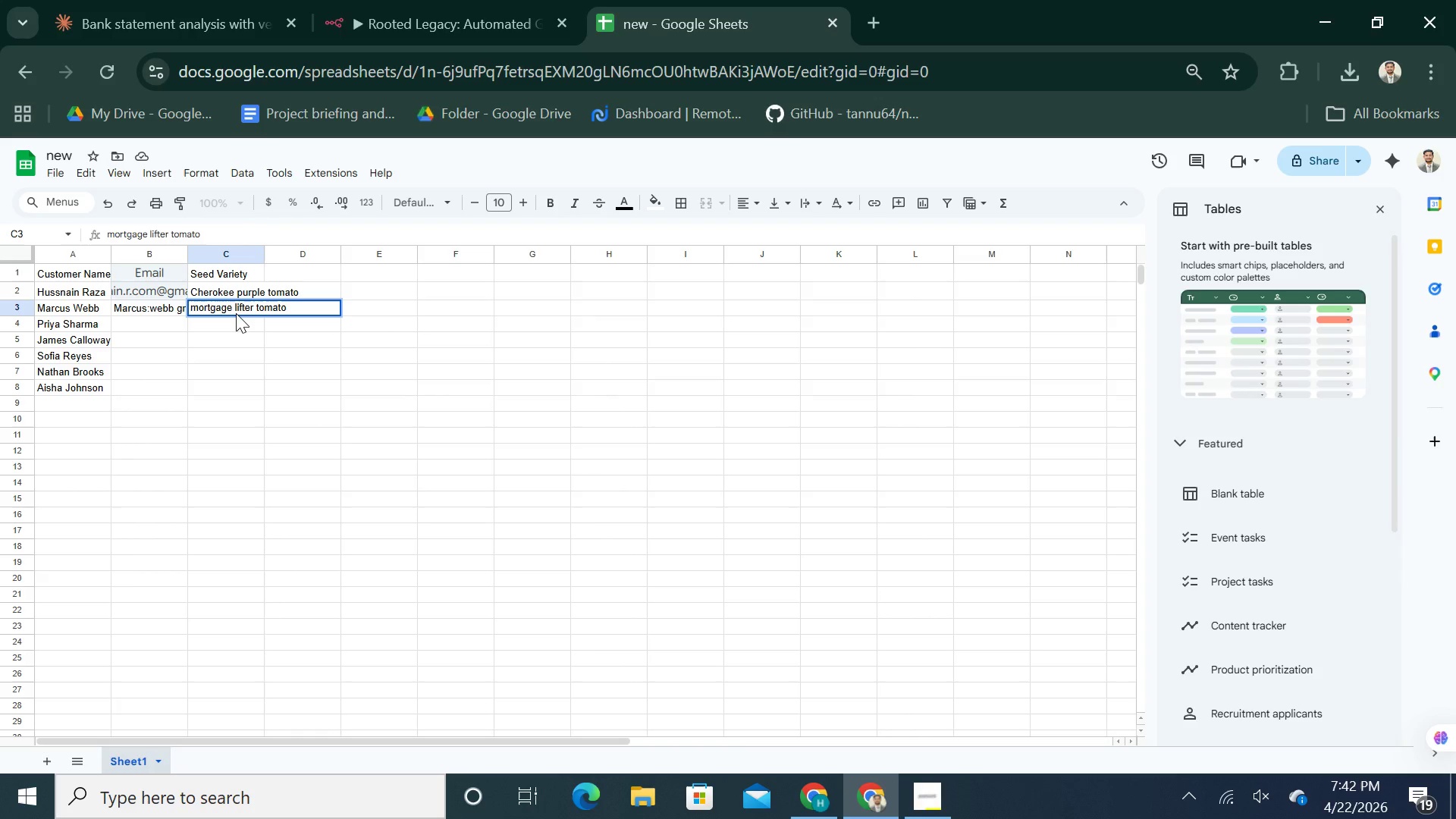 
left_click([228, 325])
 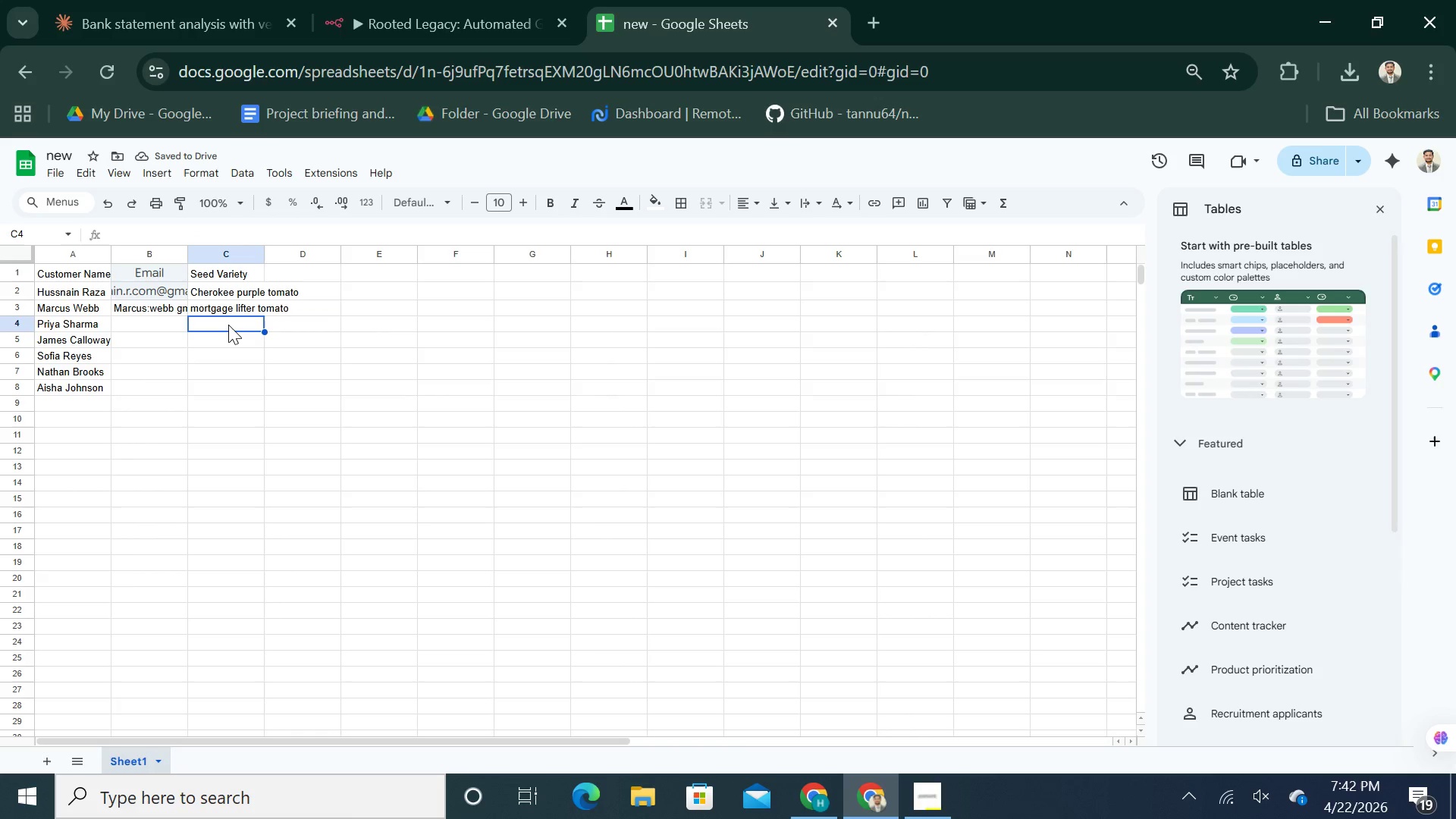 
type(draf)
key(Backspace)
type(gon tonque bean)
 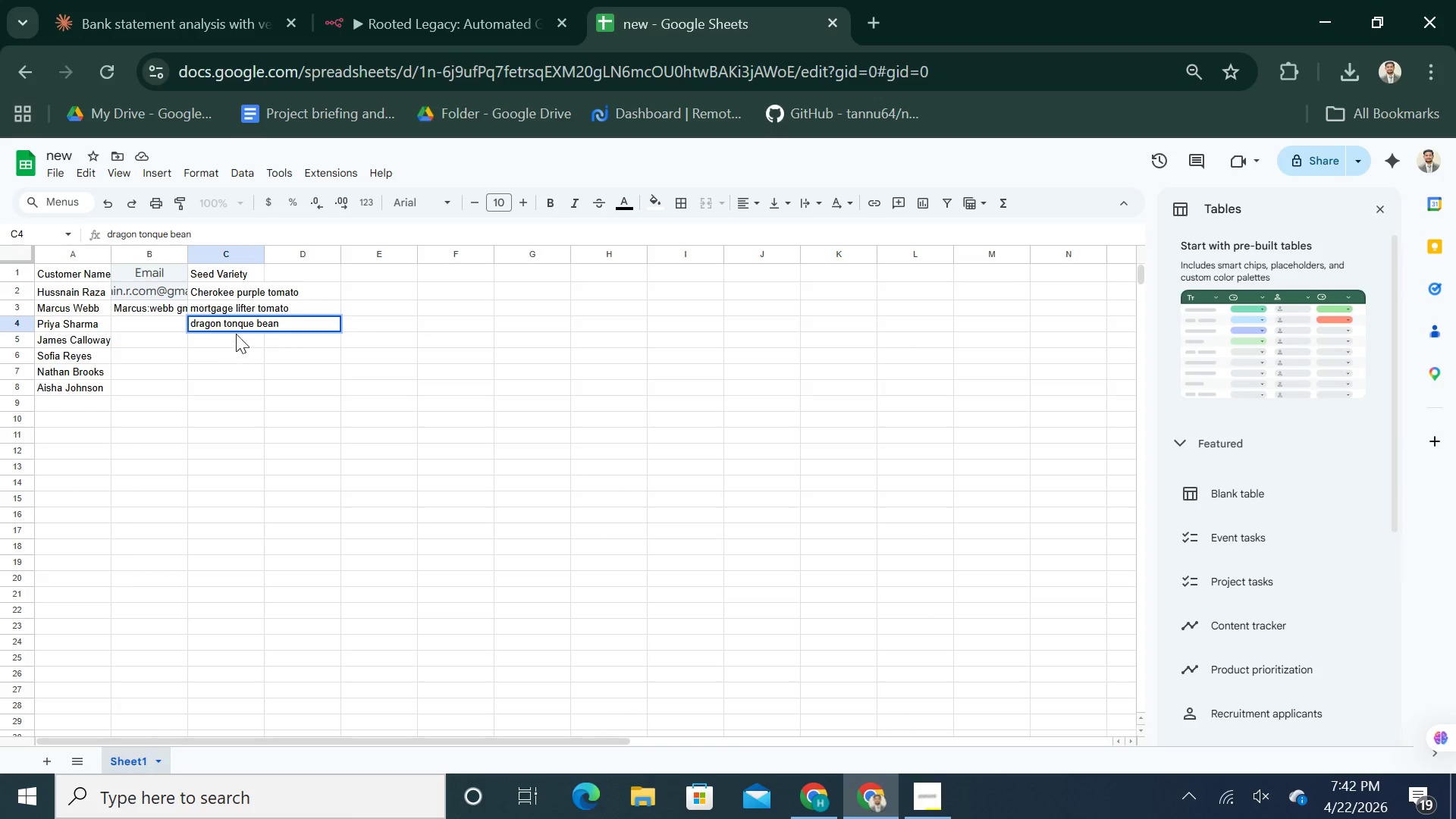 
left_click([236, 335])
 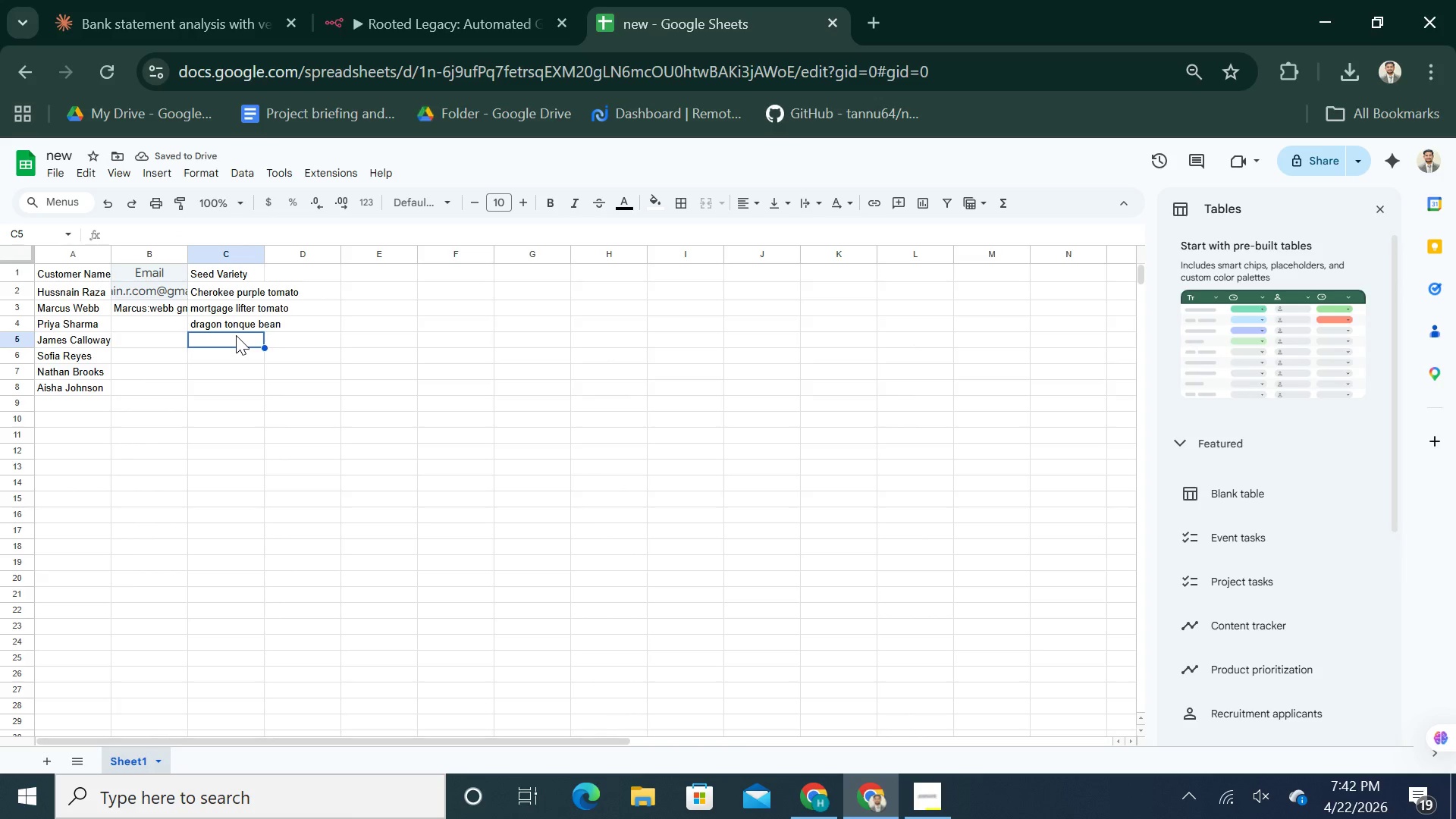 
type(chioggia v)
key(Backspace)
type(beet)
 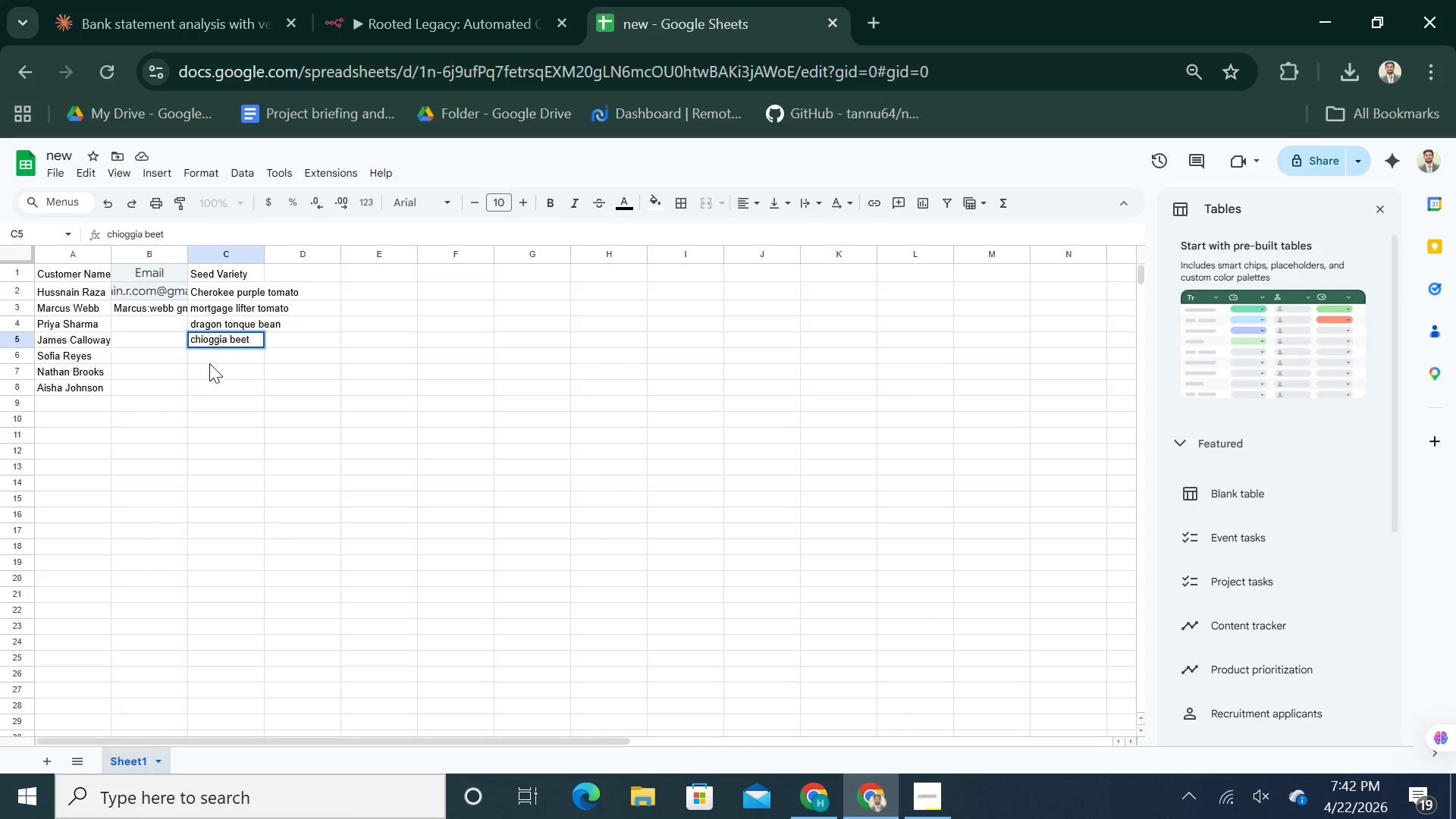 
left_click([218, 359])
 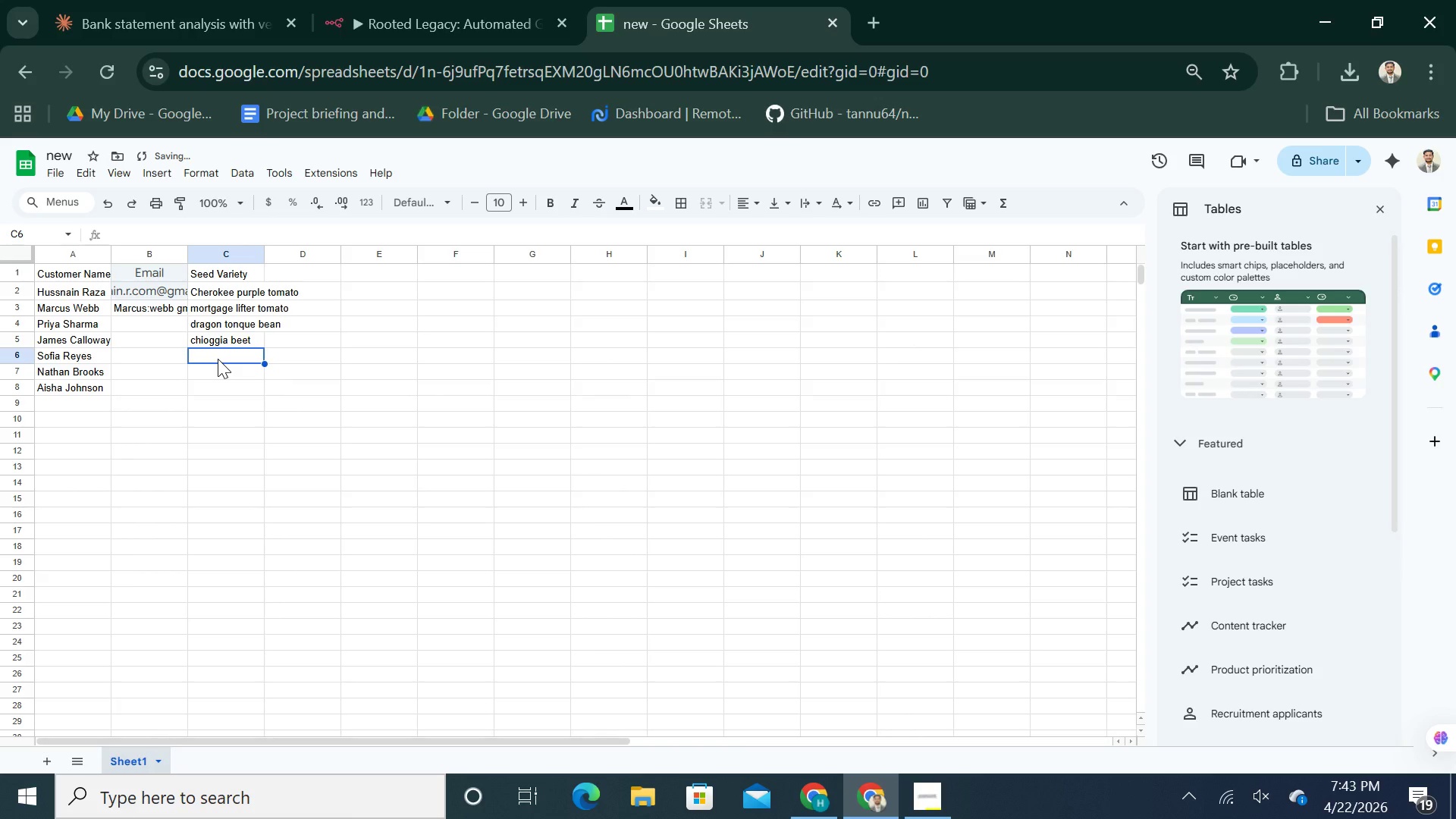 
type(lemon drop pepper)
 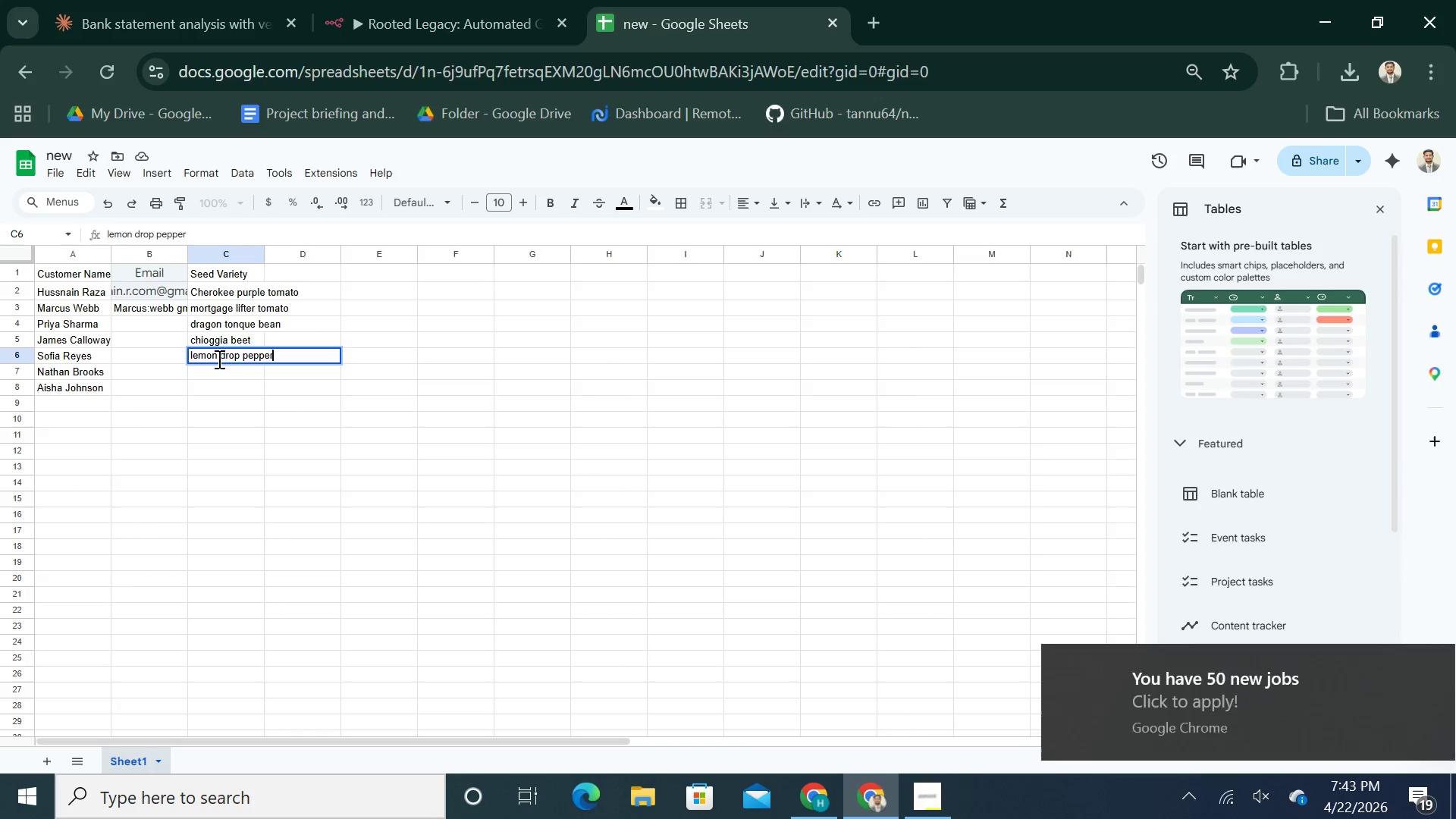 
left_click([221, 367])
 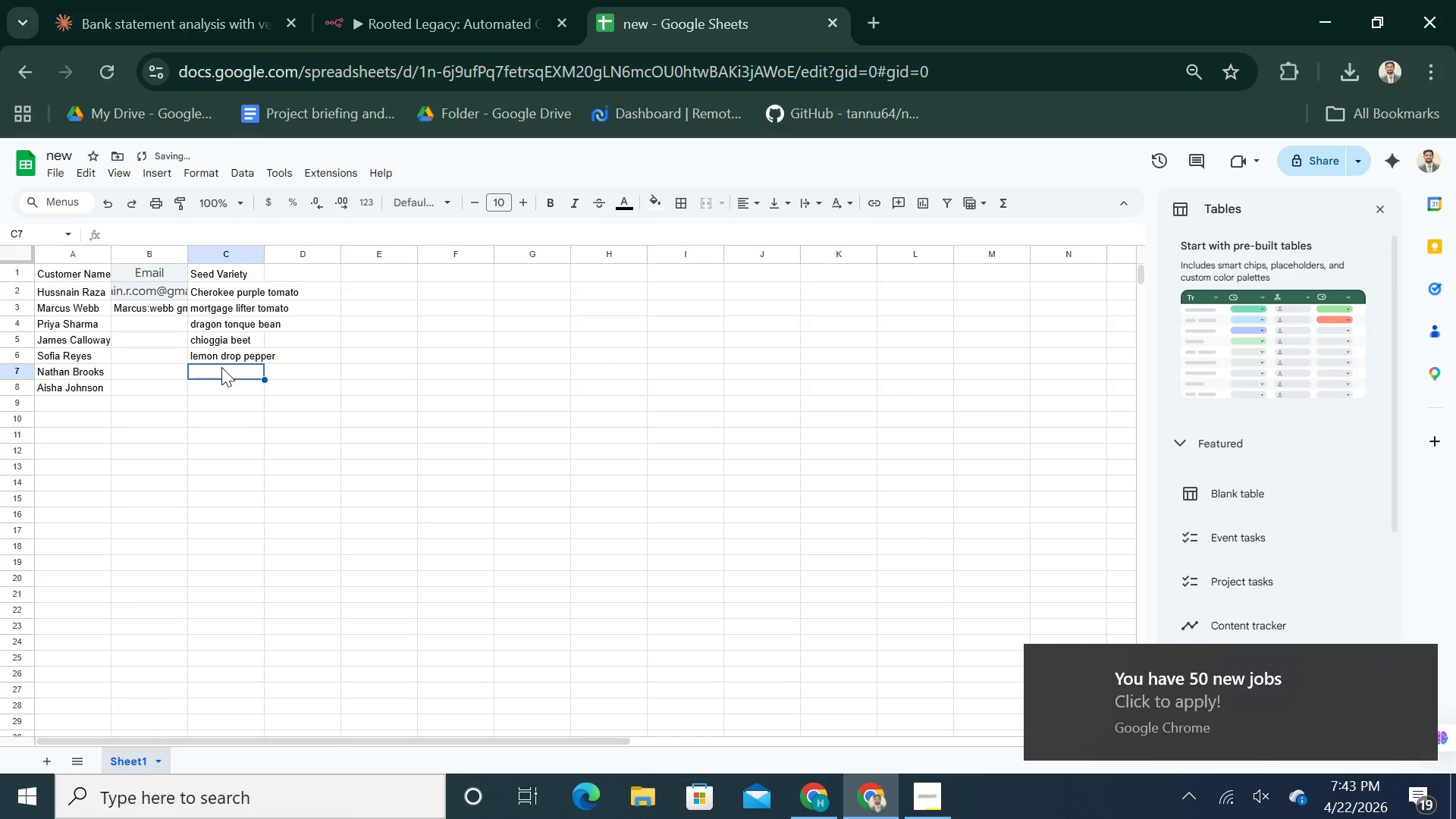 
type(lemon drop pepper)
 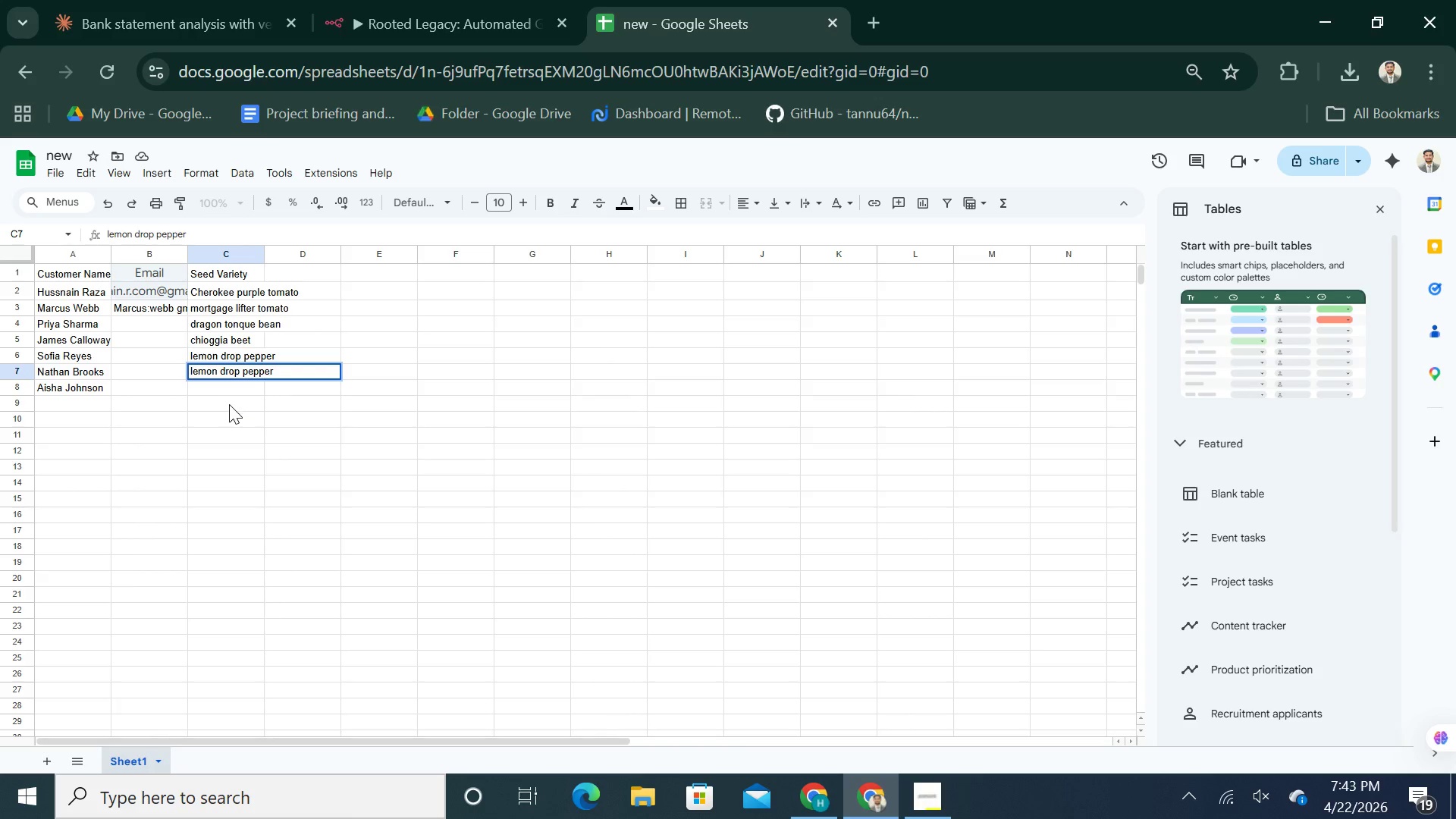 
left_click([234, 388])
 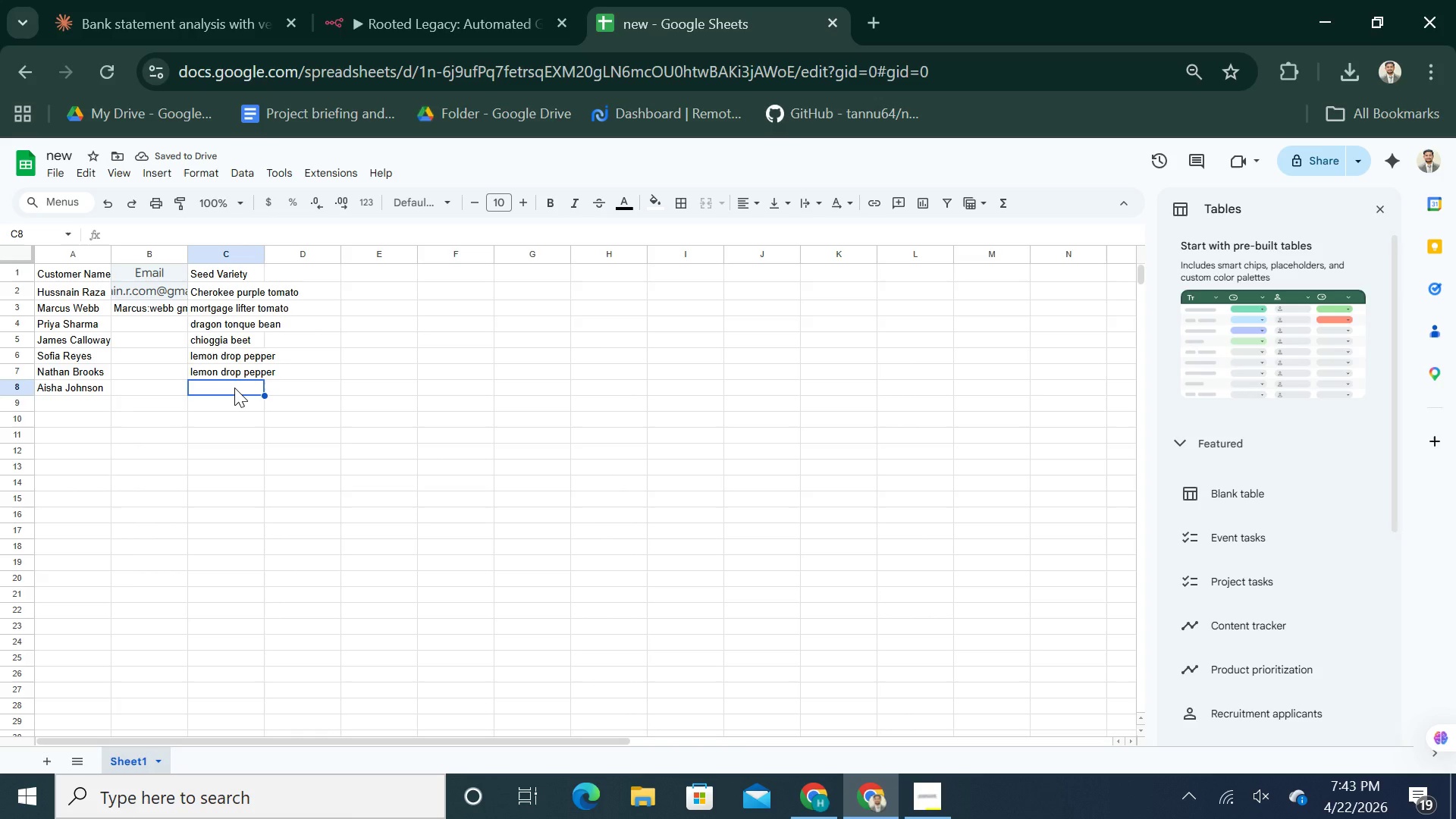 
wait(5.14)
 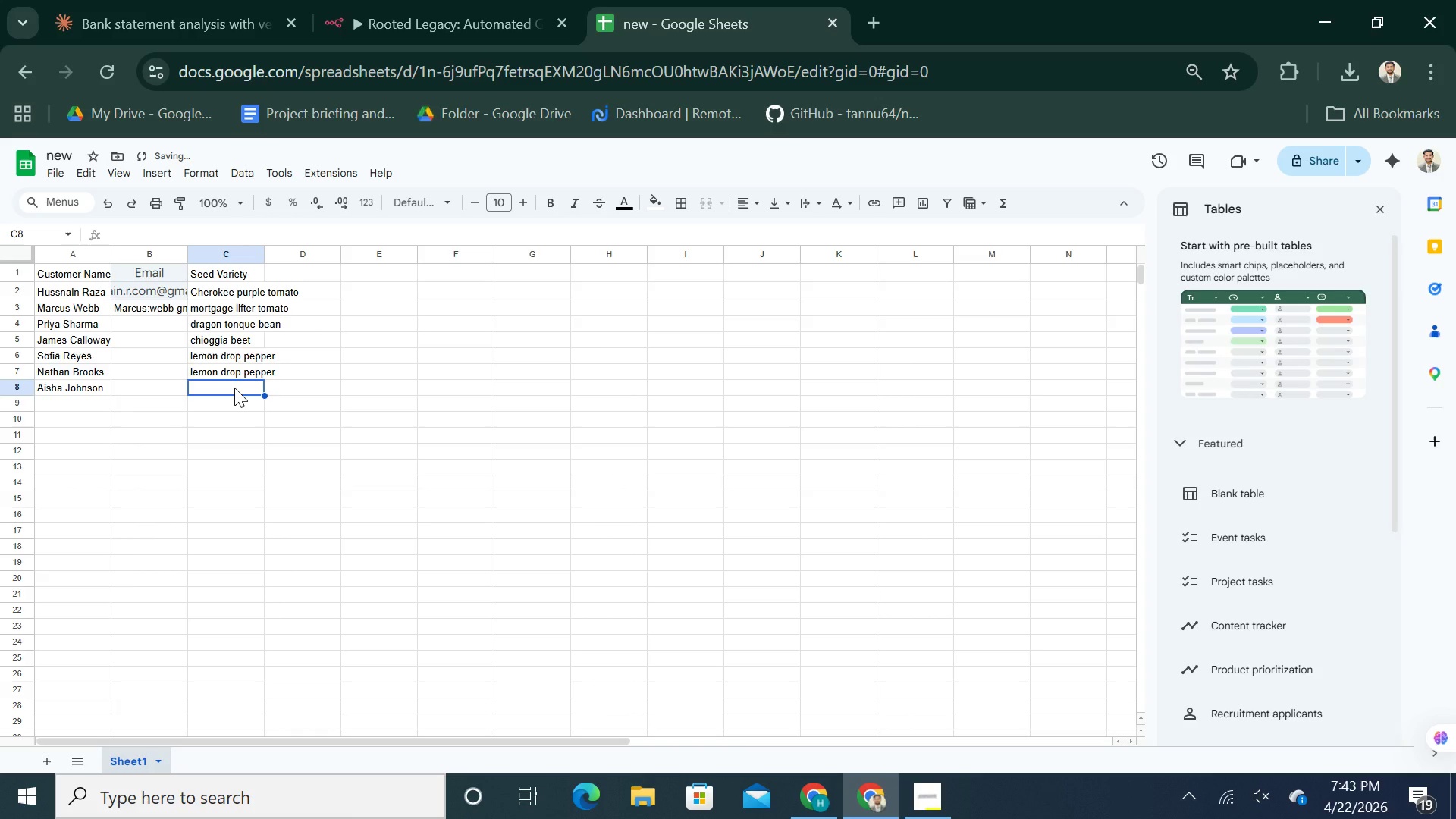 
type(black beauti)
key(Backspace)
type(y zucchini)
 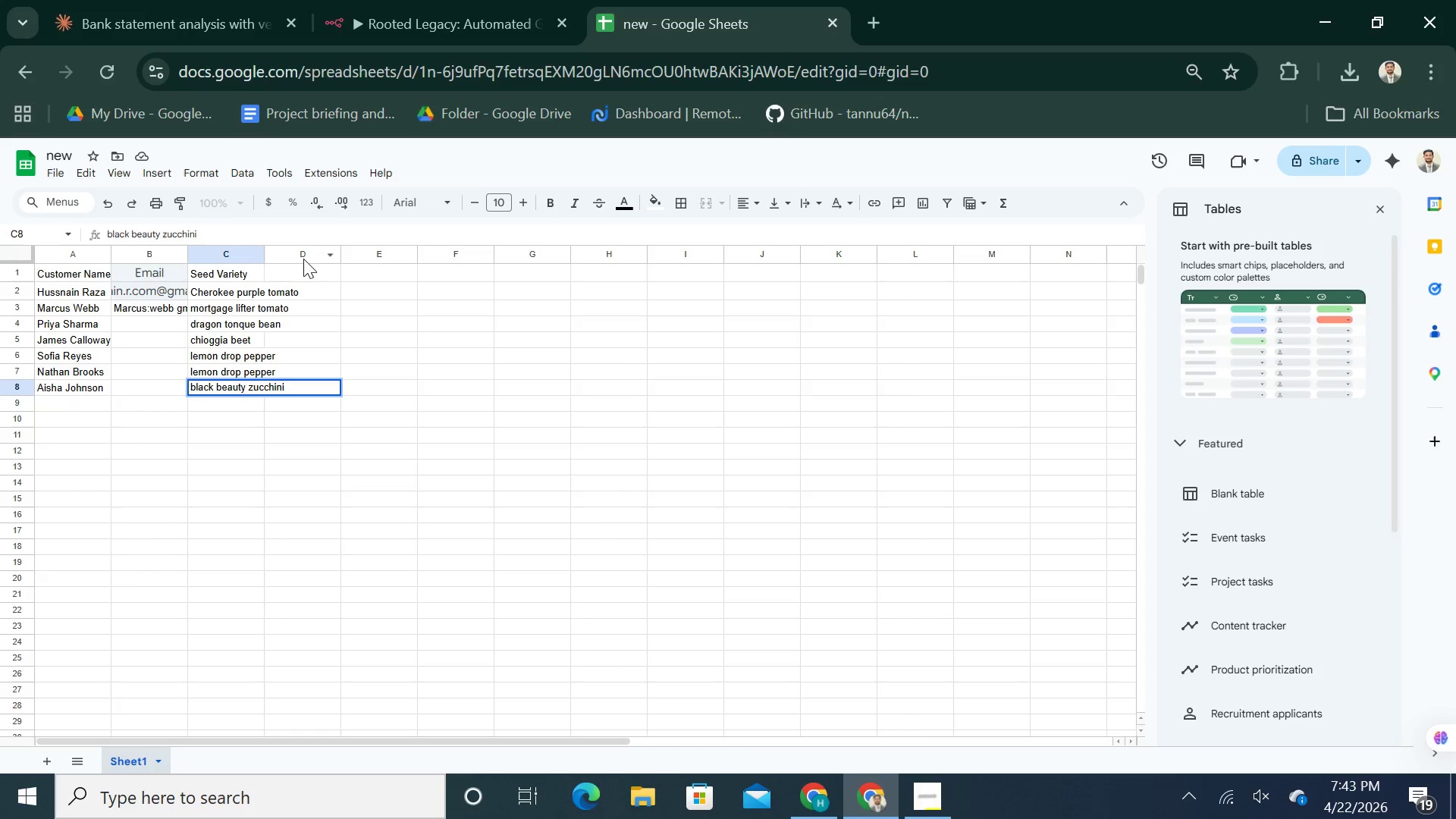 
left_click([311, 267])
 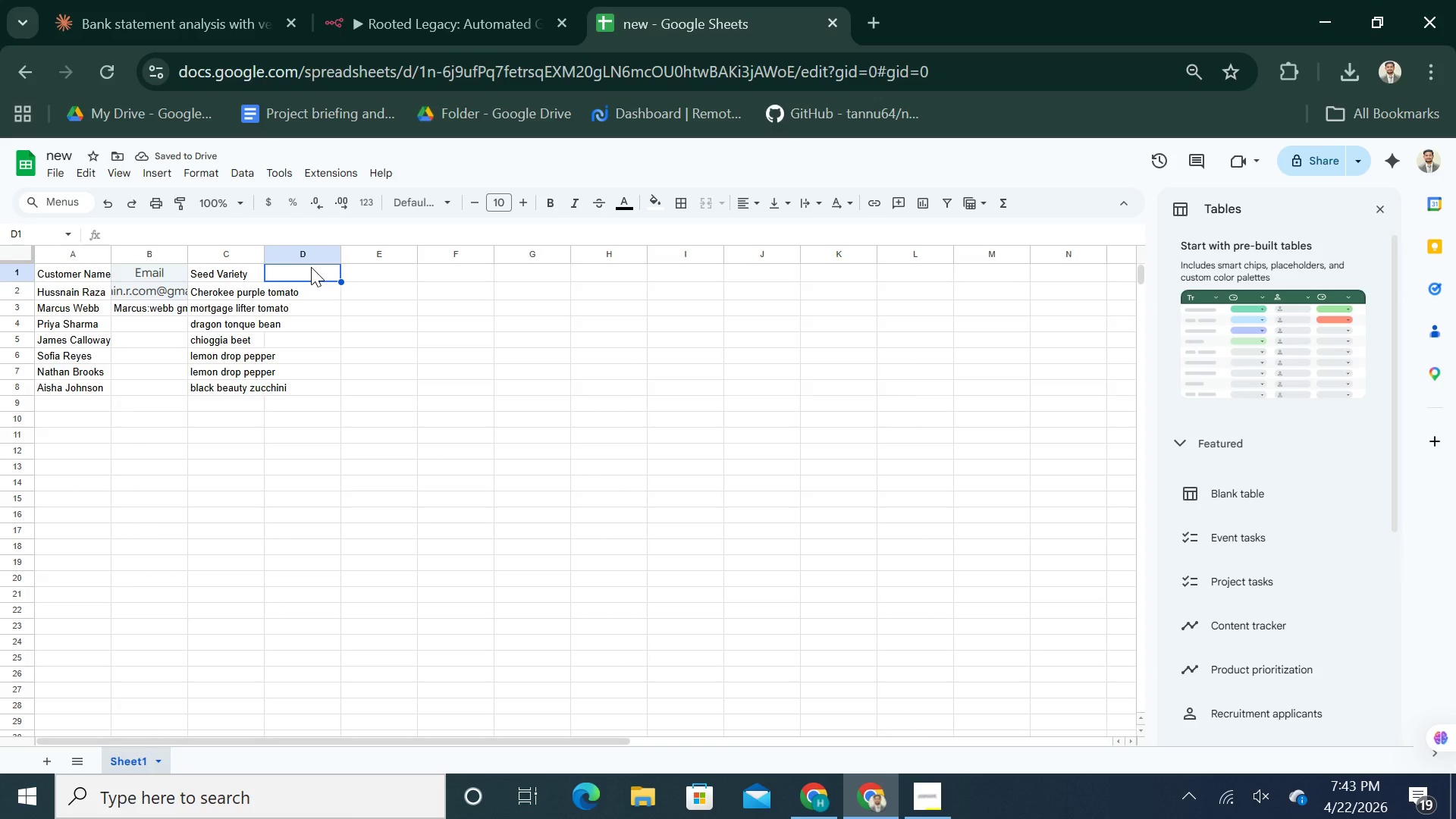 
type(Follow -up date)
 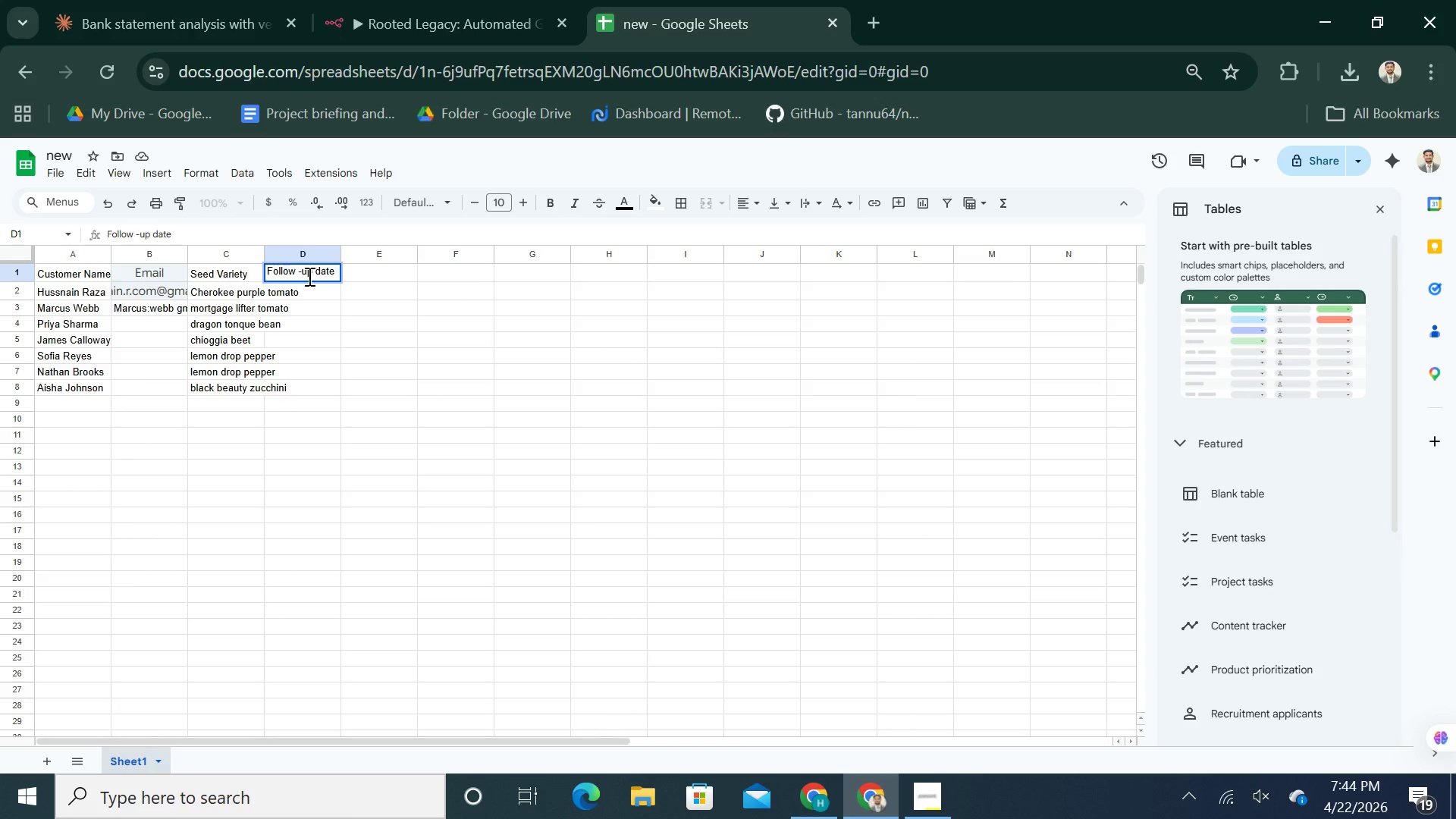 
left_click([305, 291])
 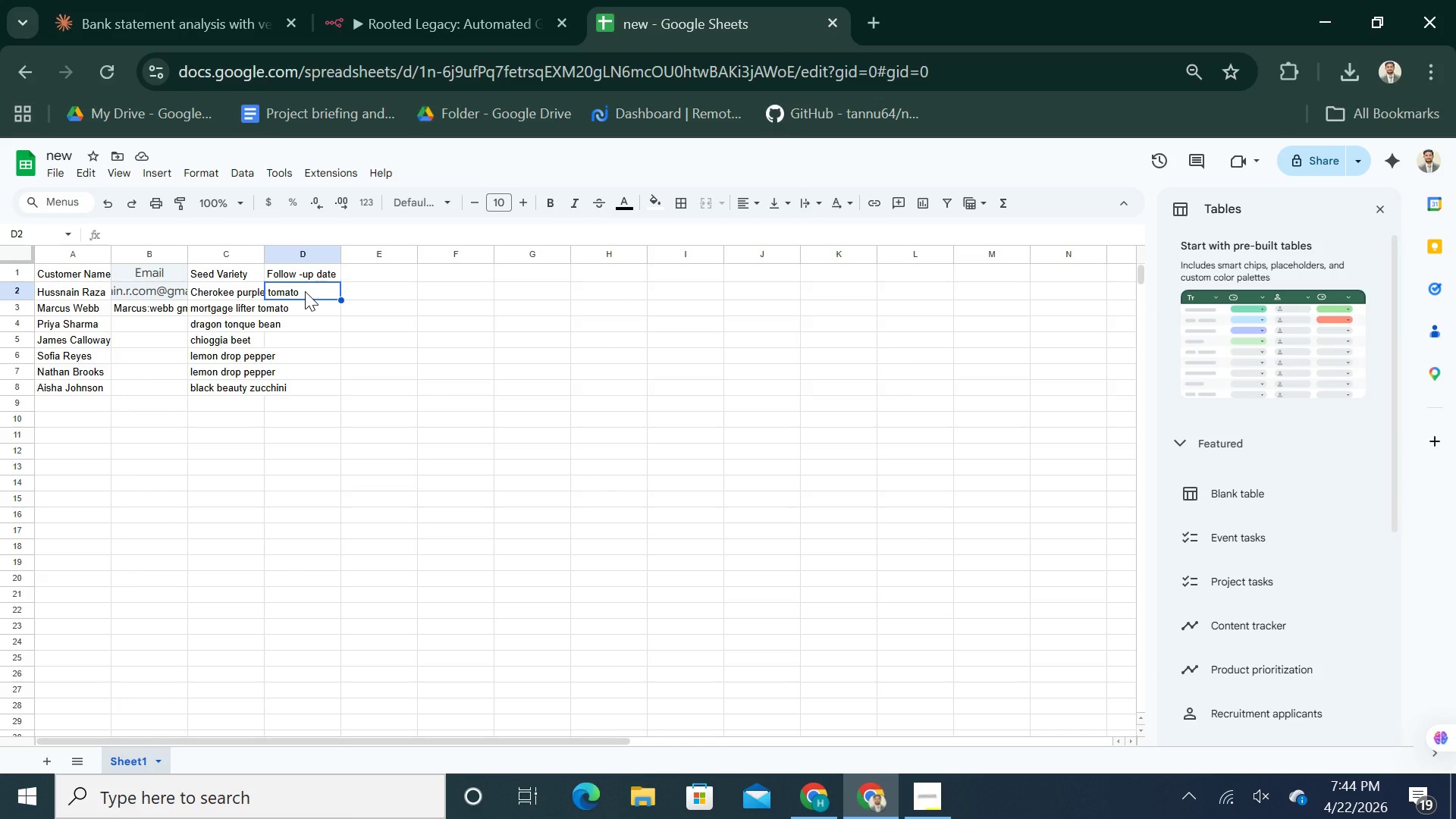 
wait(20.62)
 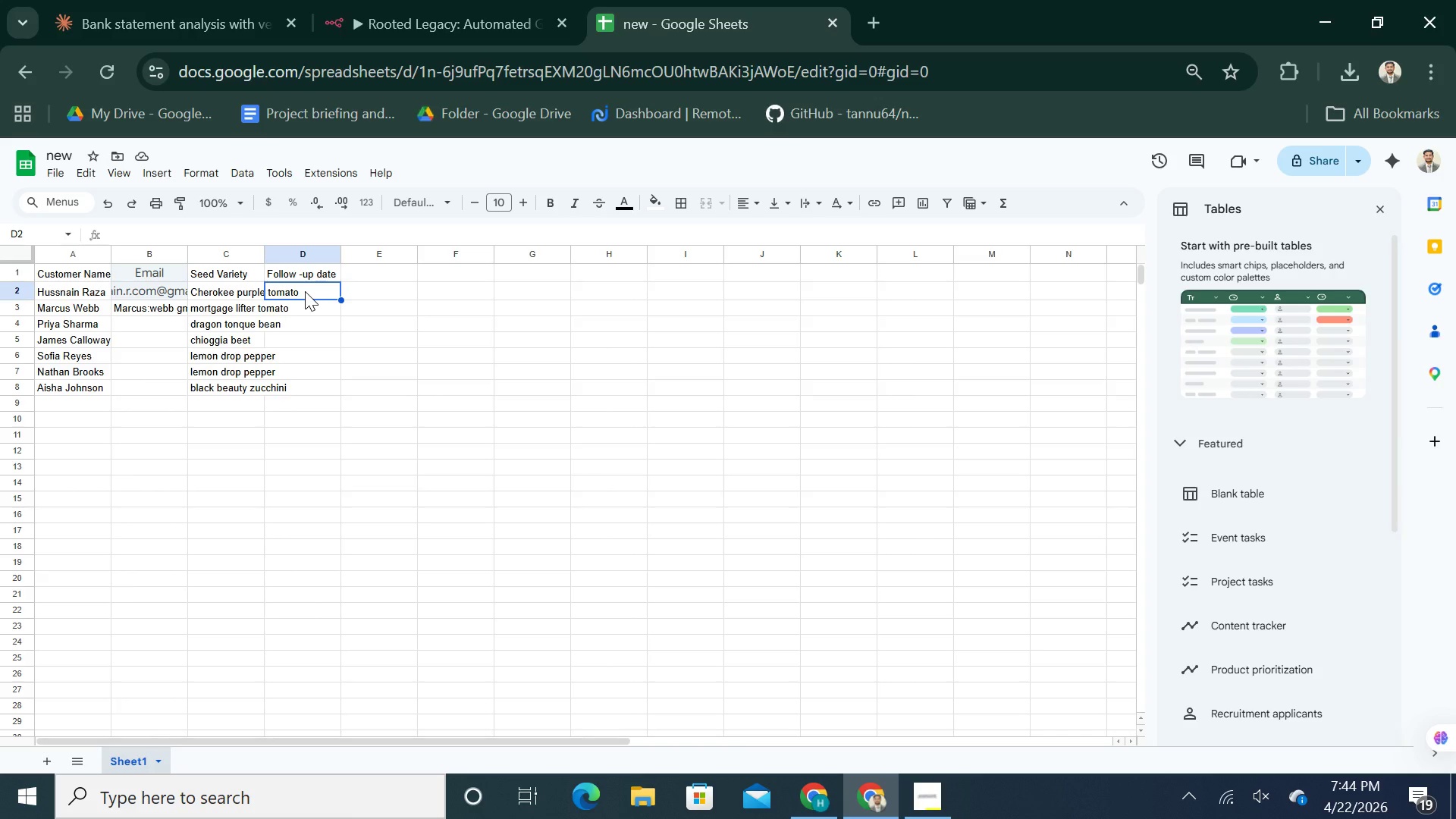 
type(200)
key(Backspace)
type(26-04-25)
 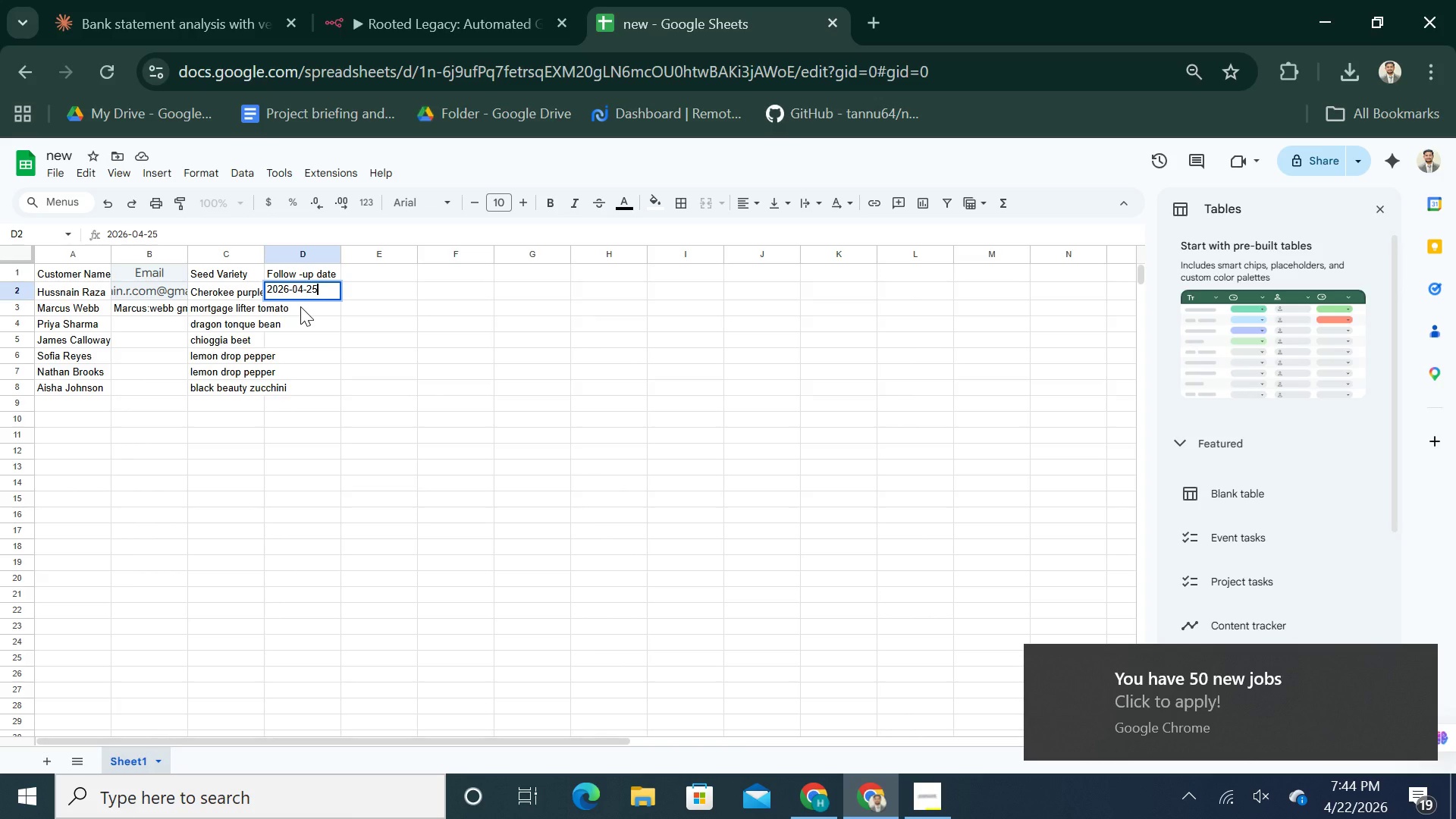 
left_click([300, 306])
 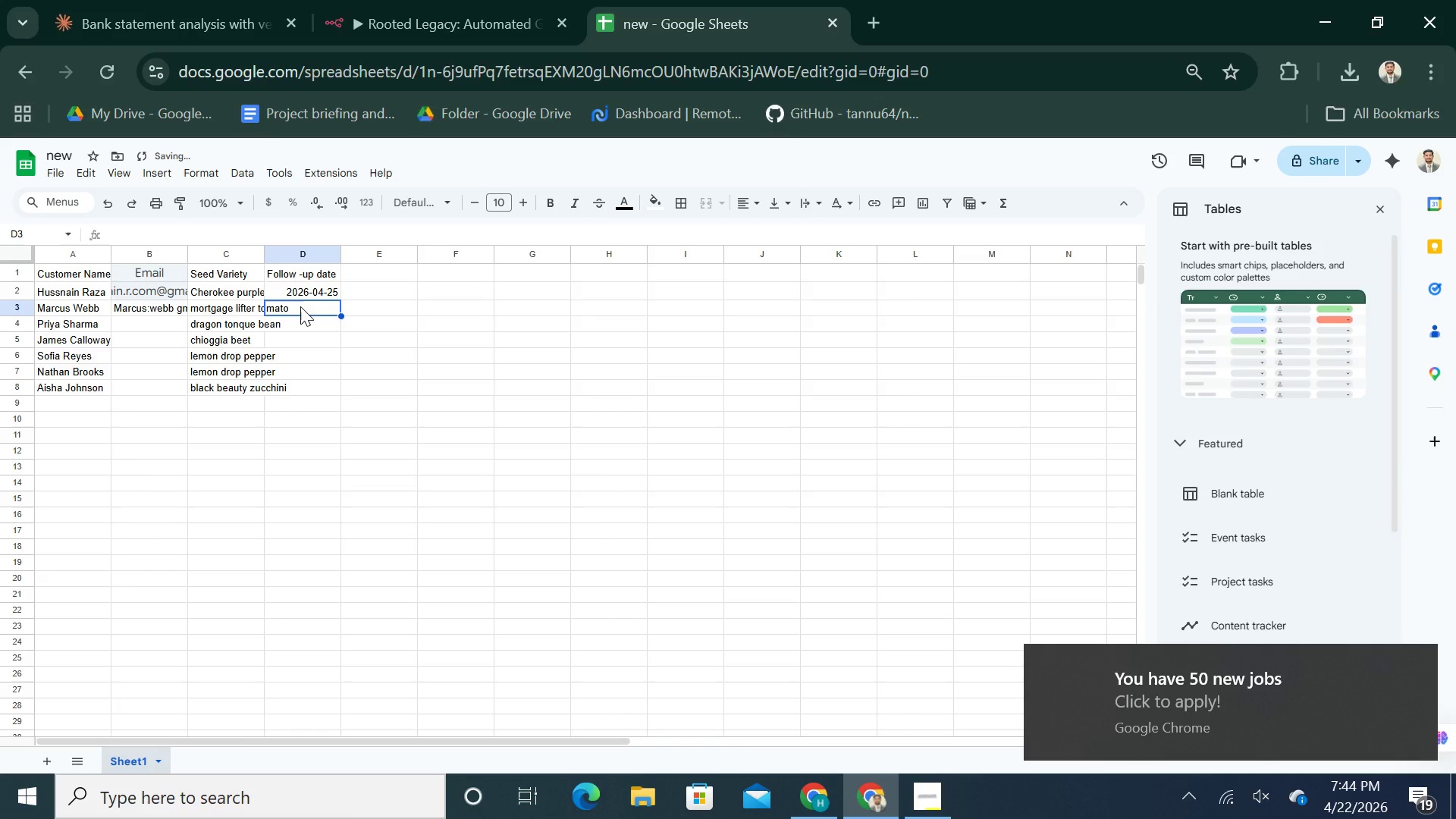 
type(2026-04-26)
 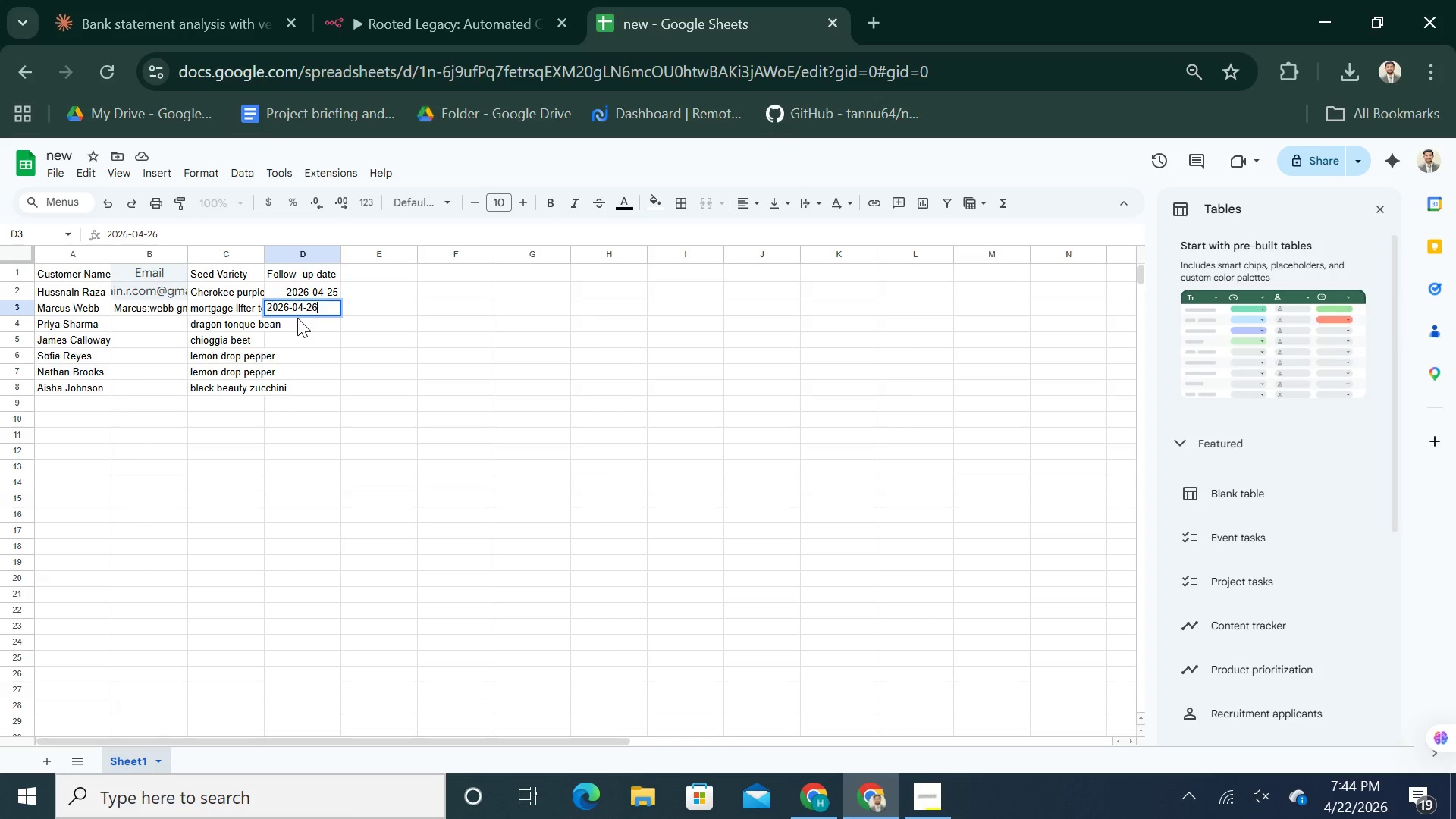 
left_click([297, 318])
 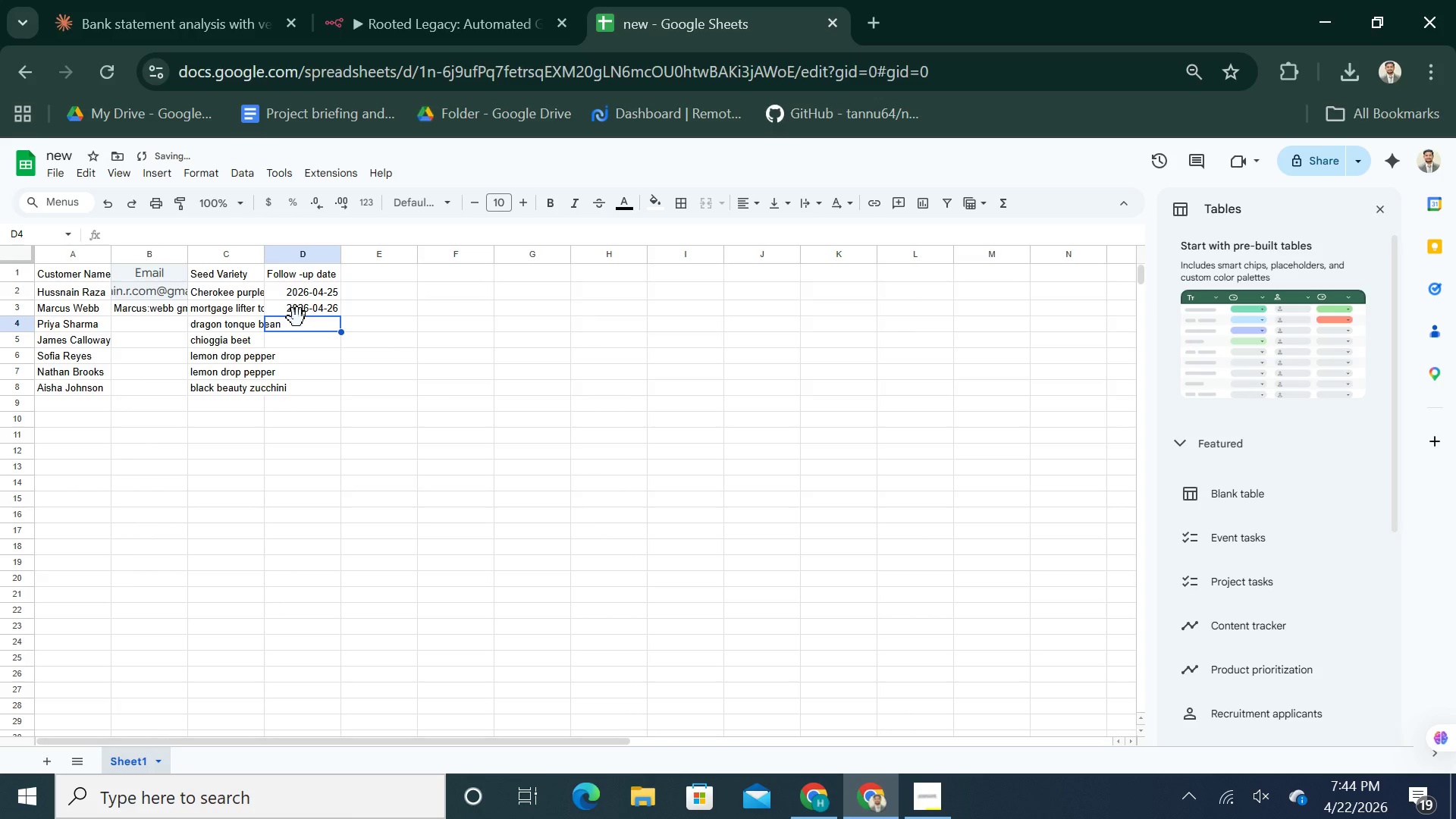 
type(2026-04-27)
 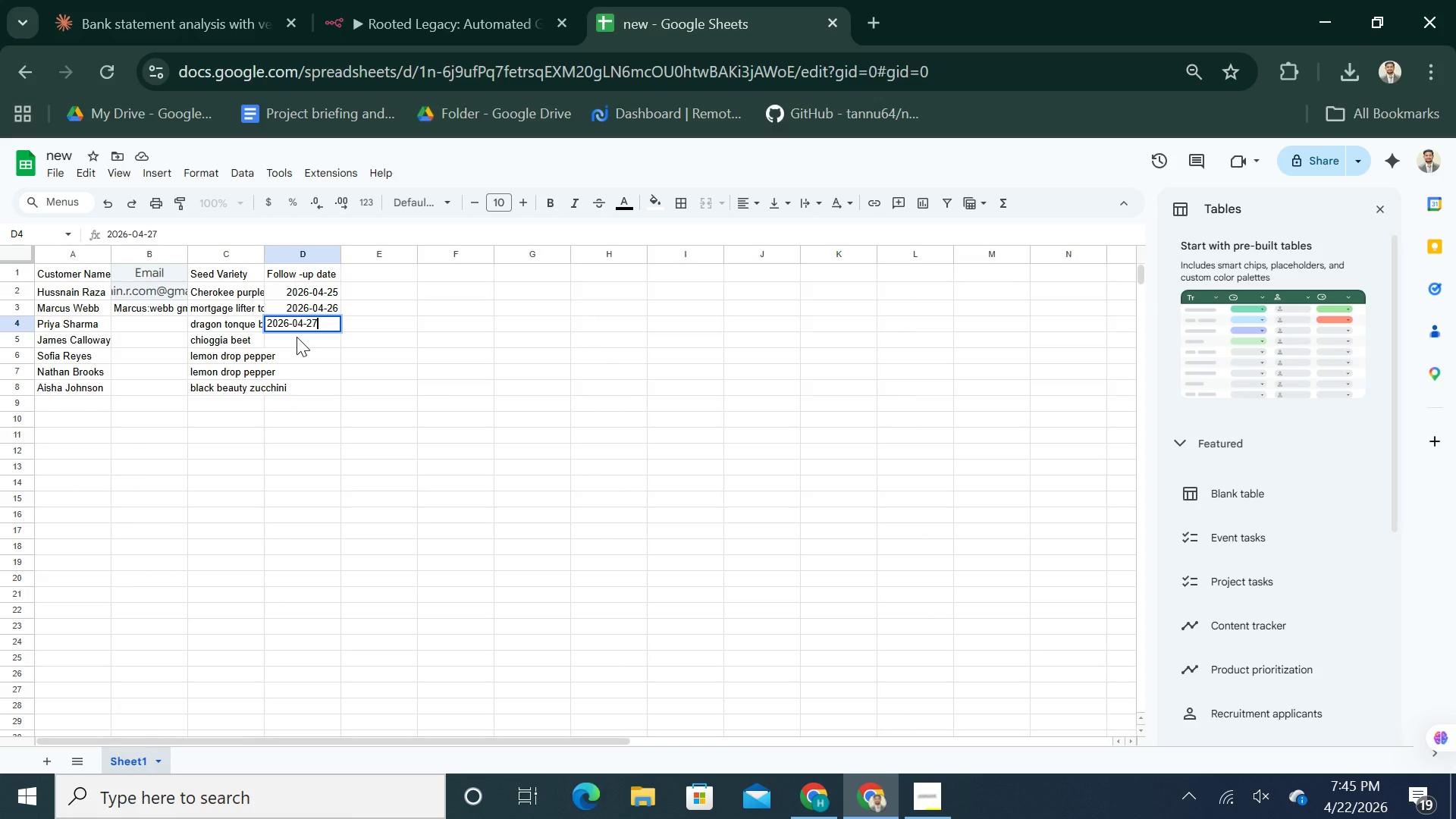 
left_click([297, 337])
 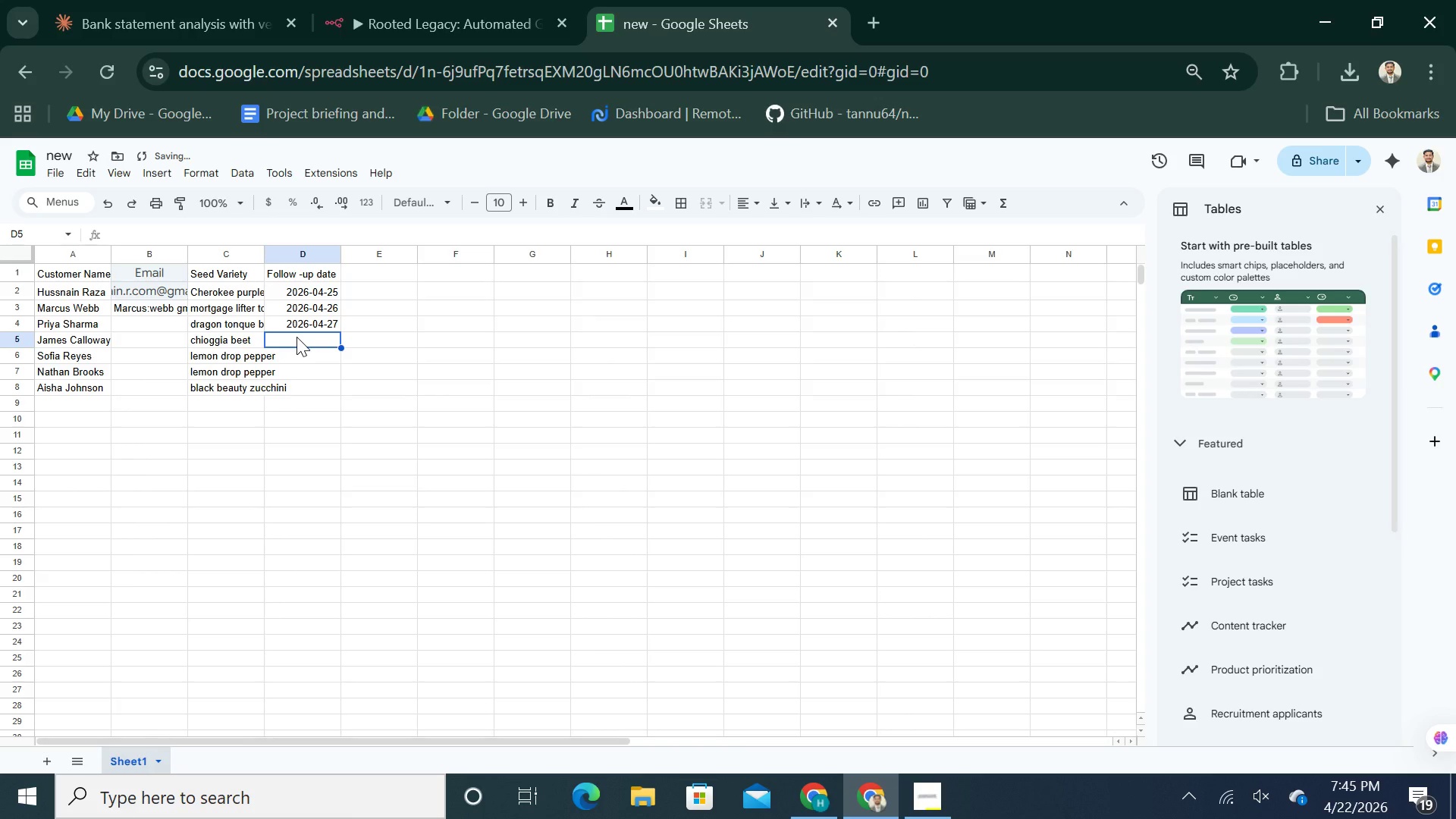 
type(2026-04-24)
 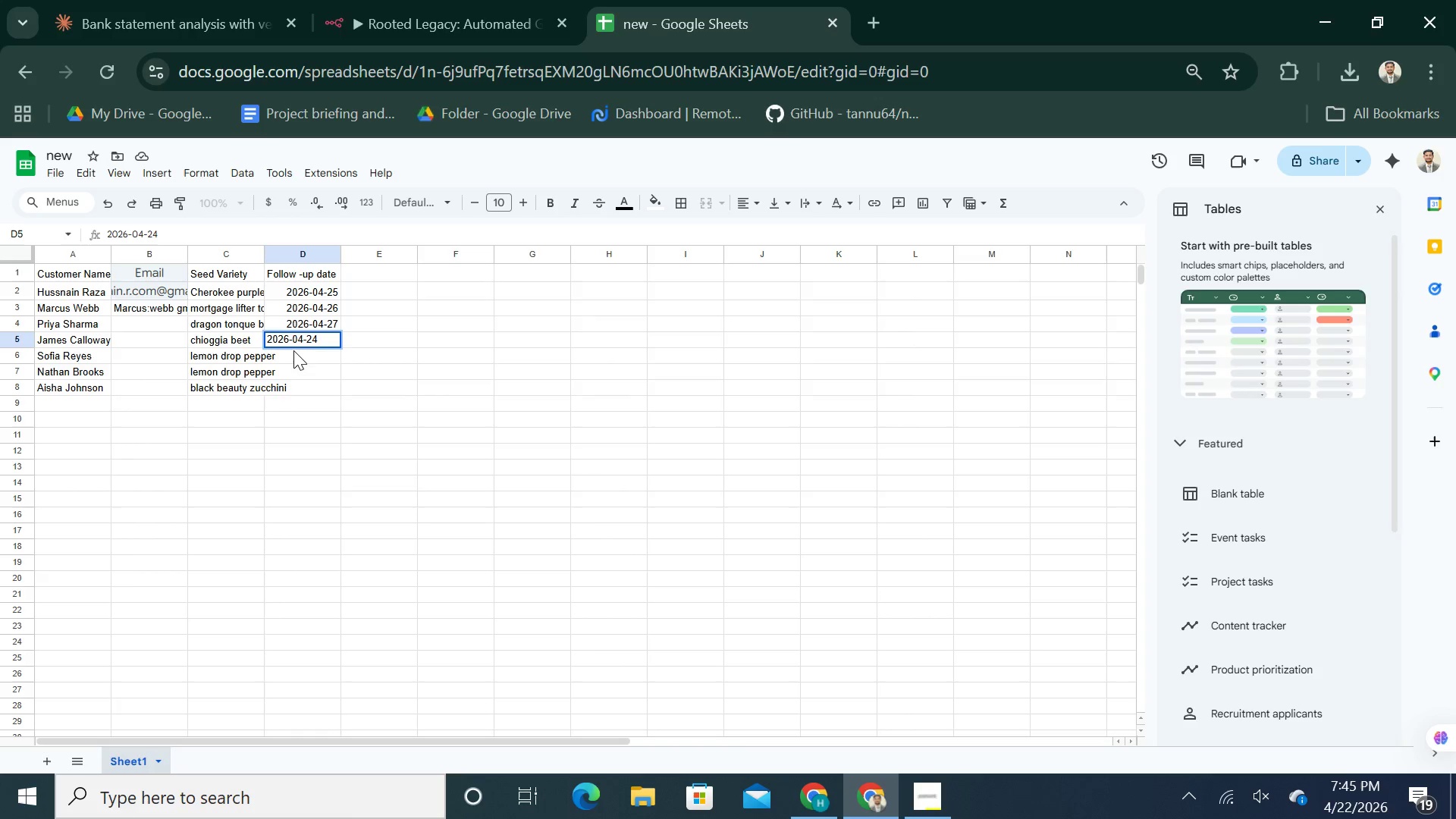 
left_click([293, 352])
 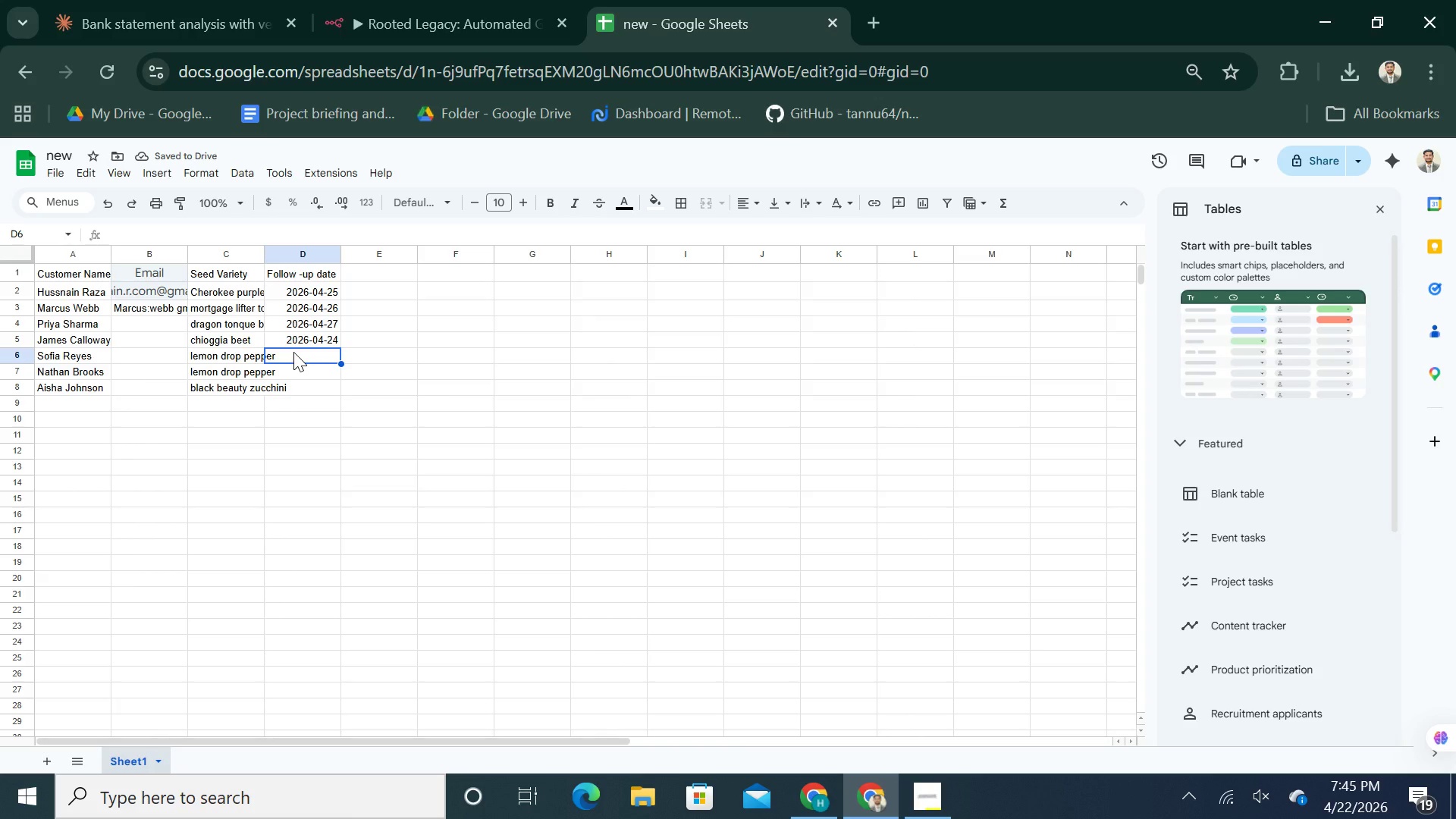 
type(2026-04-28)
 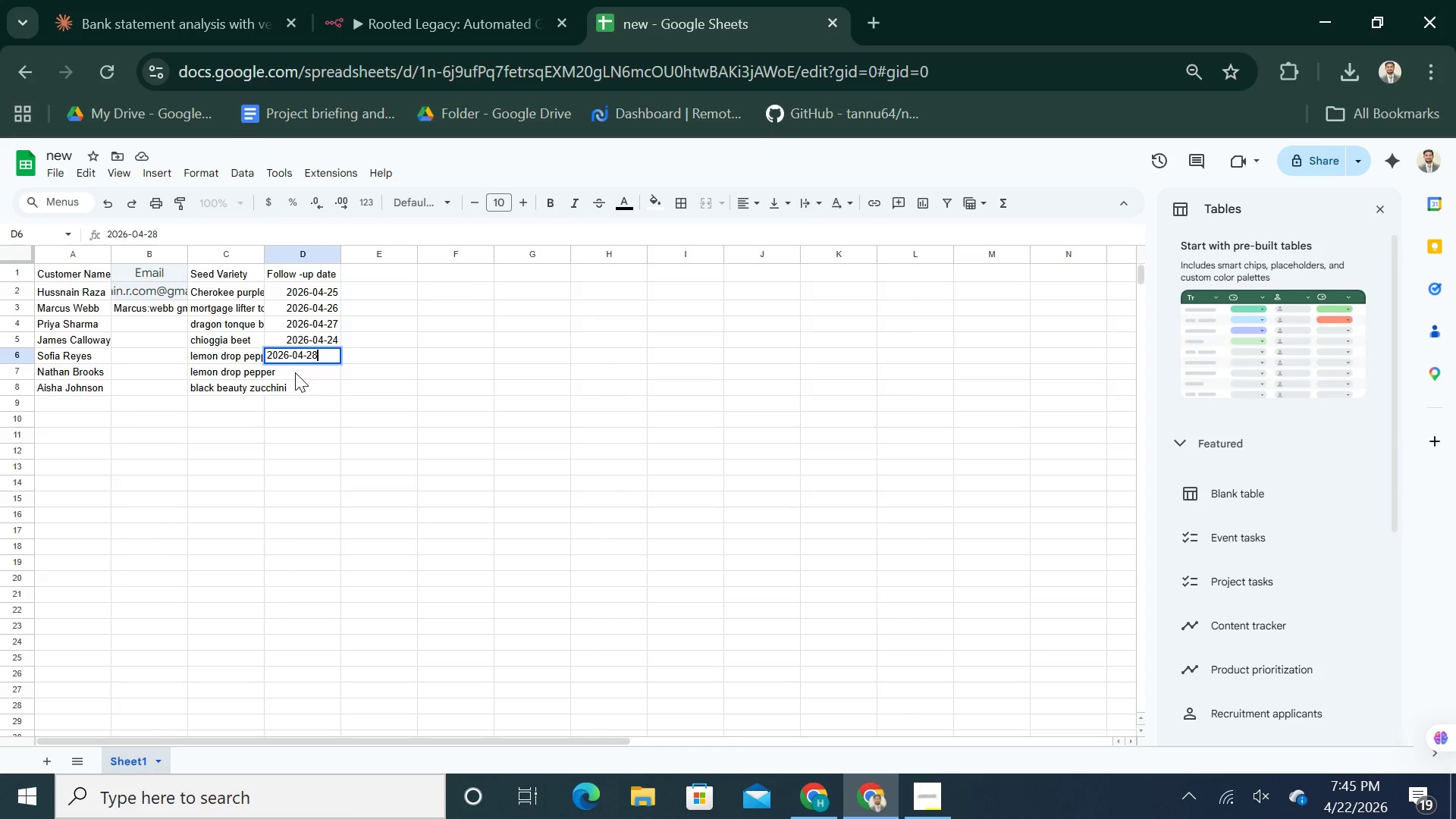 
left_click([295, 372])
 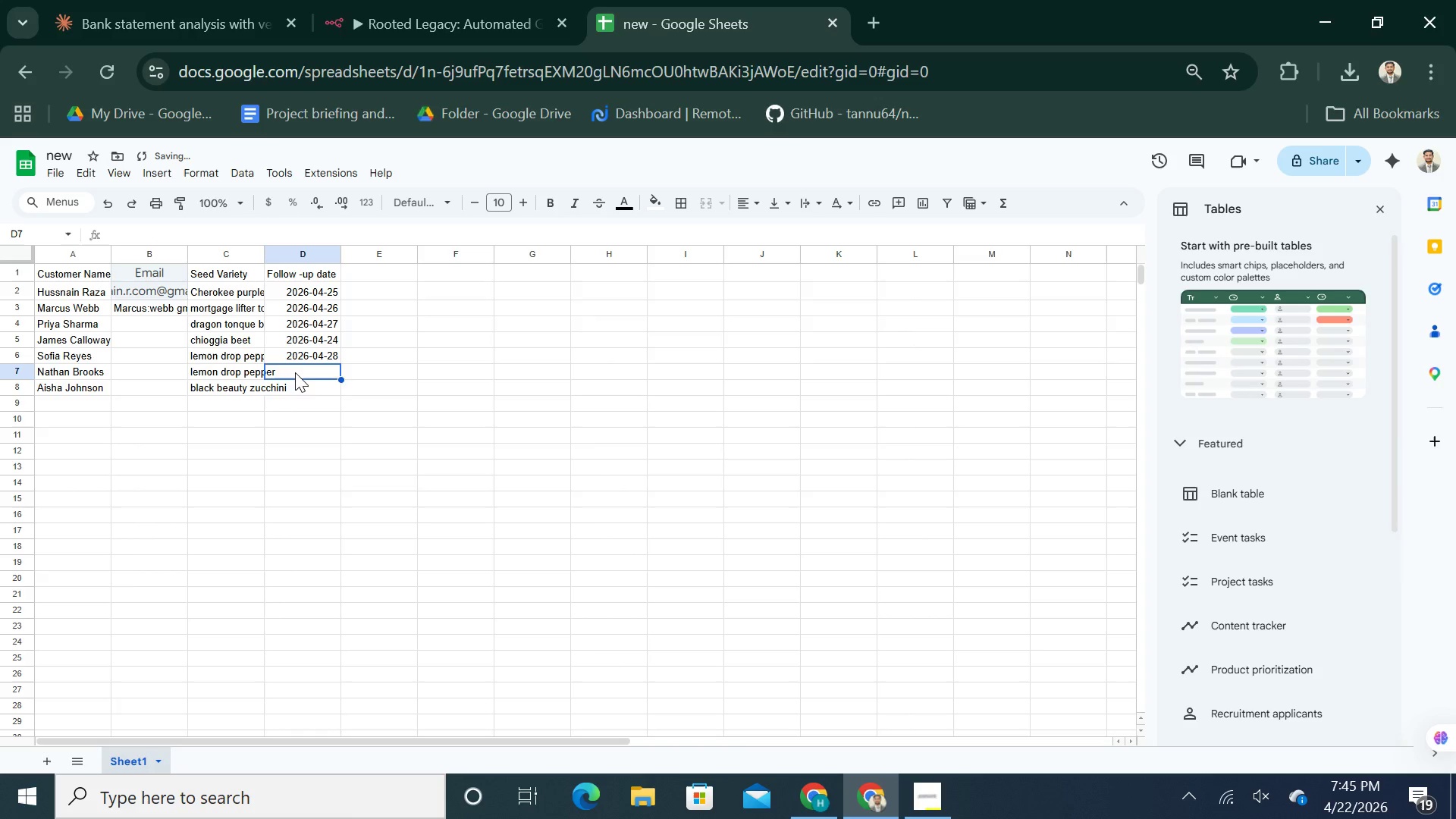 
type(2026-)
 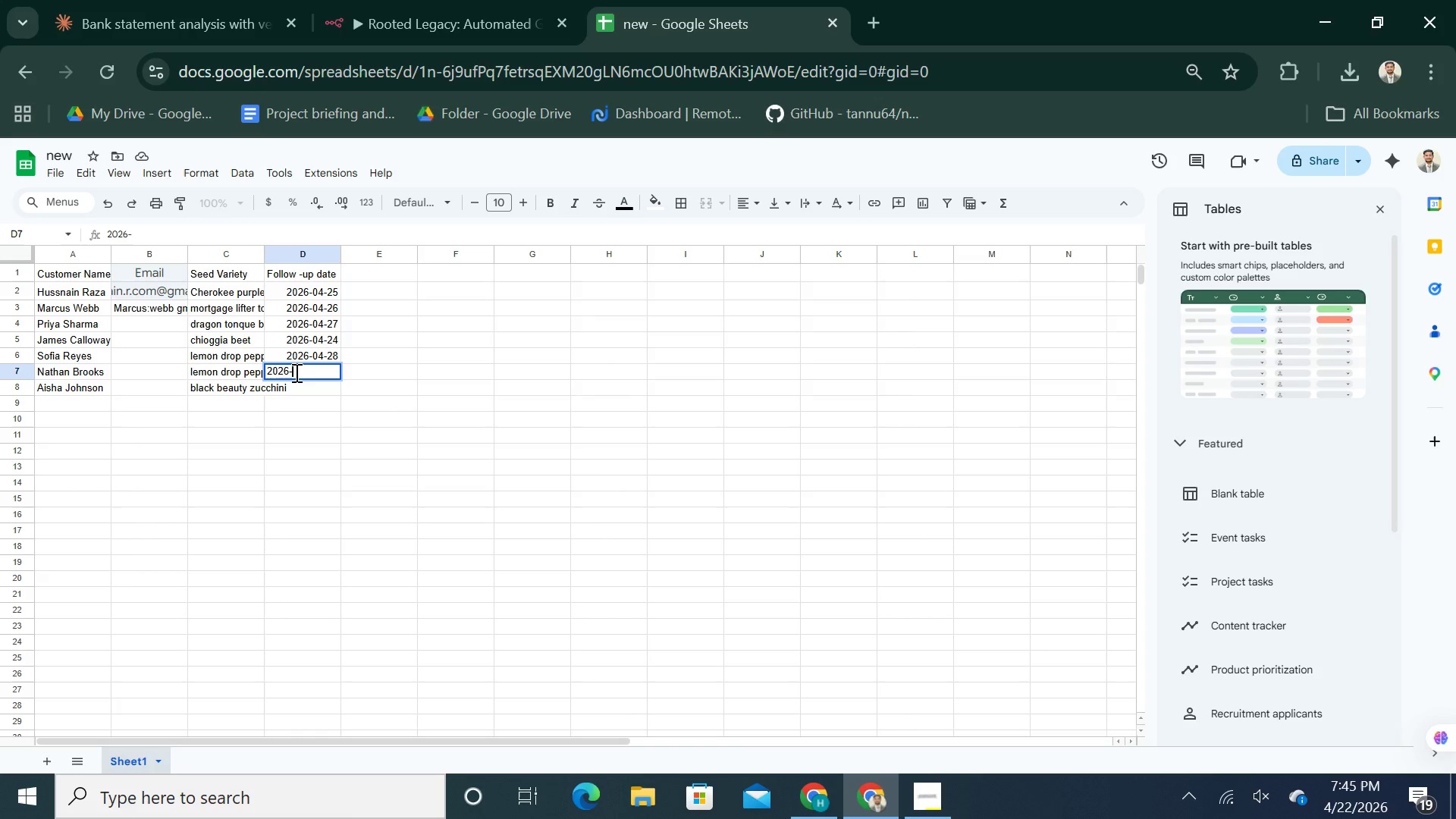 
type(9)
key(Backspace)
type(04-2)
key(Backspace)
type(29)
 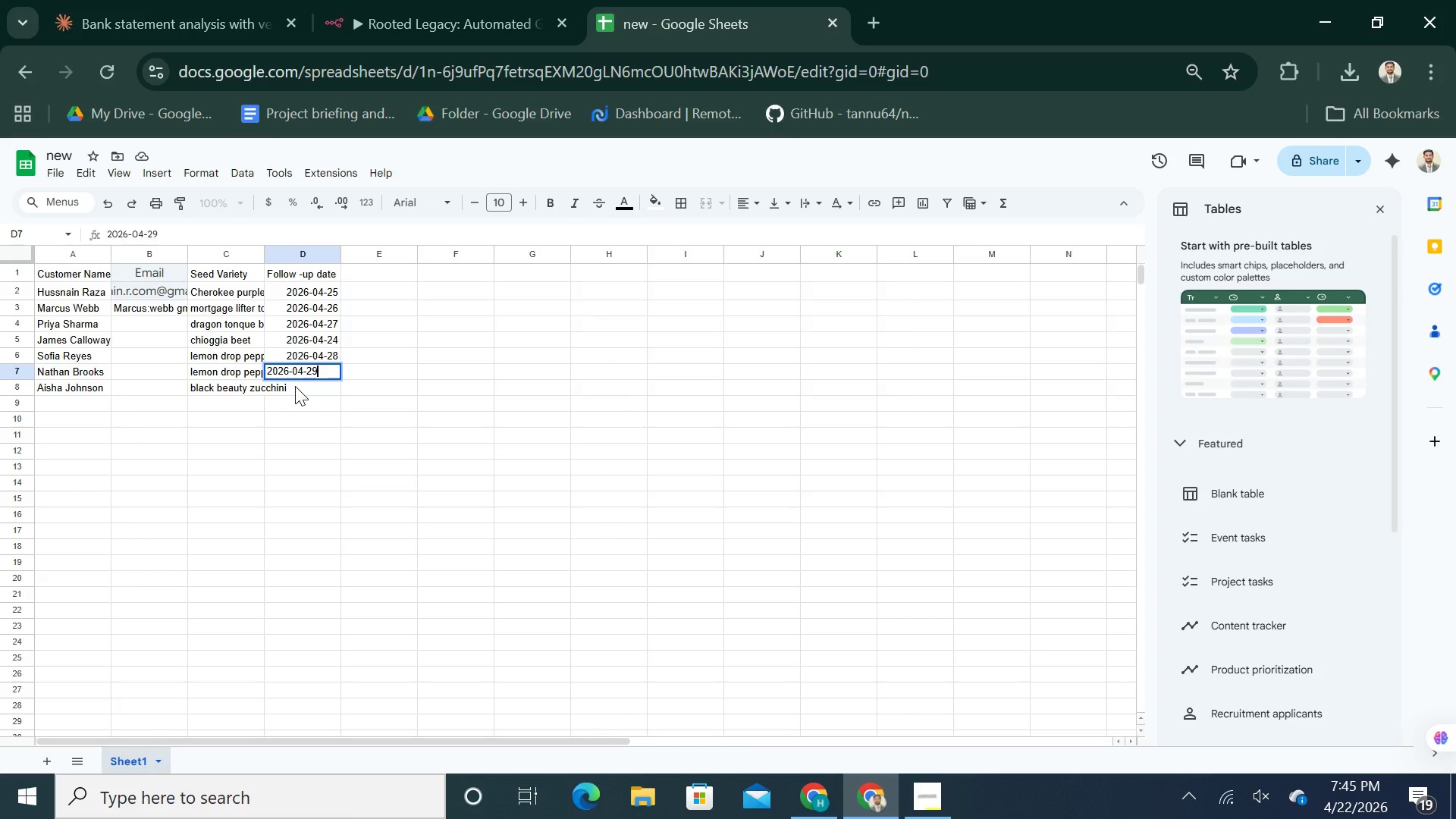 
left_click([295, 386])
 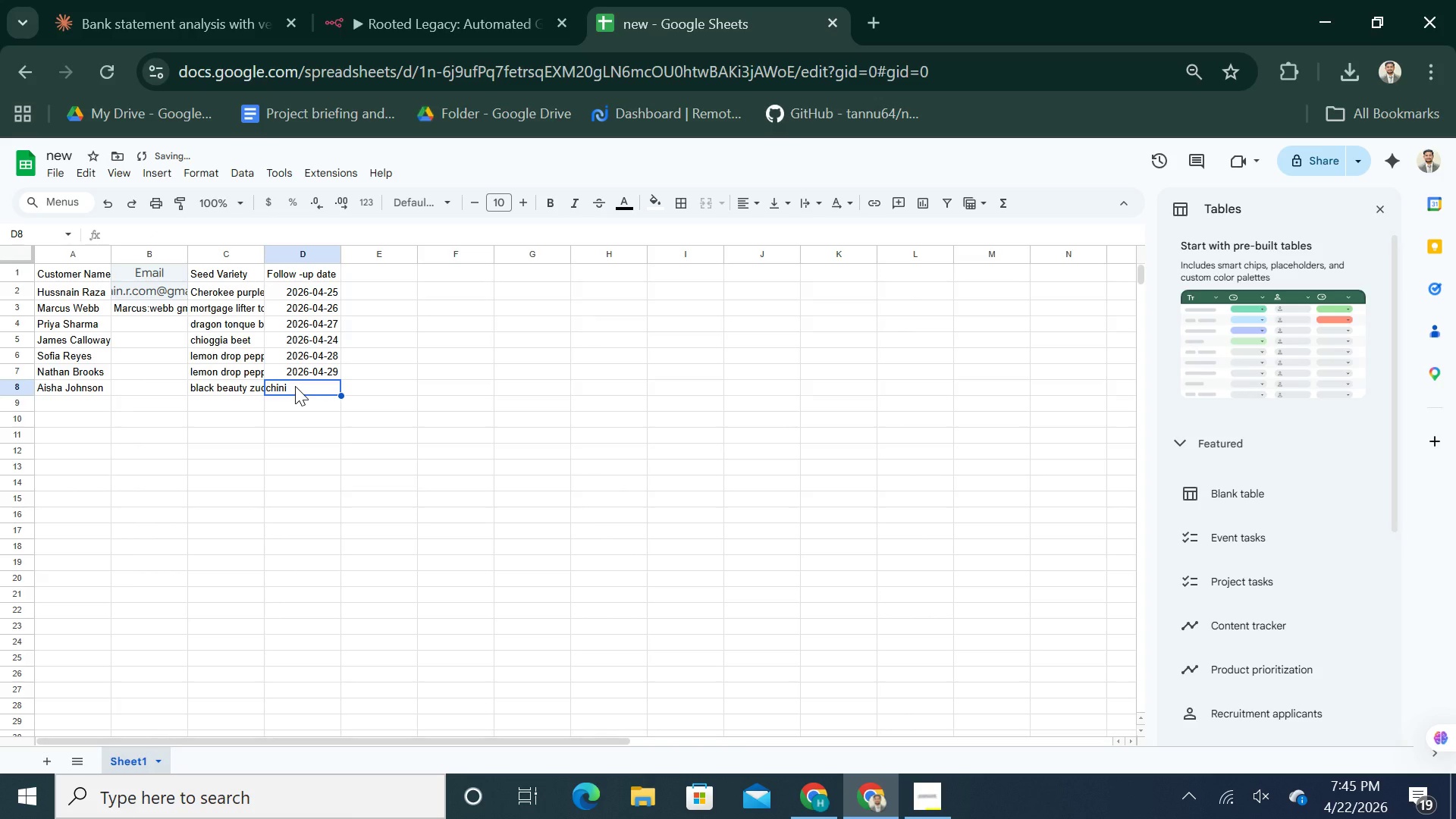 
type(2026-04-30)
 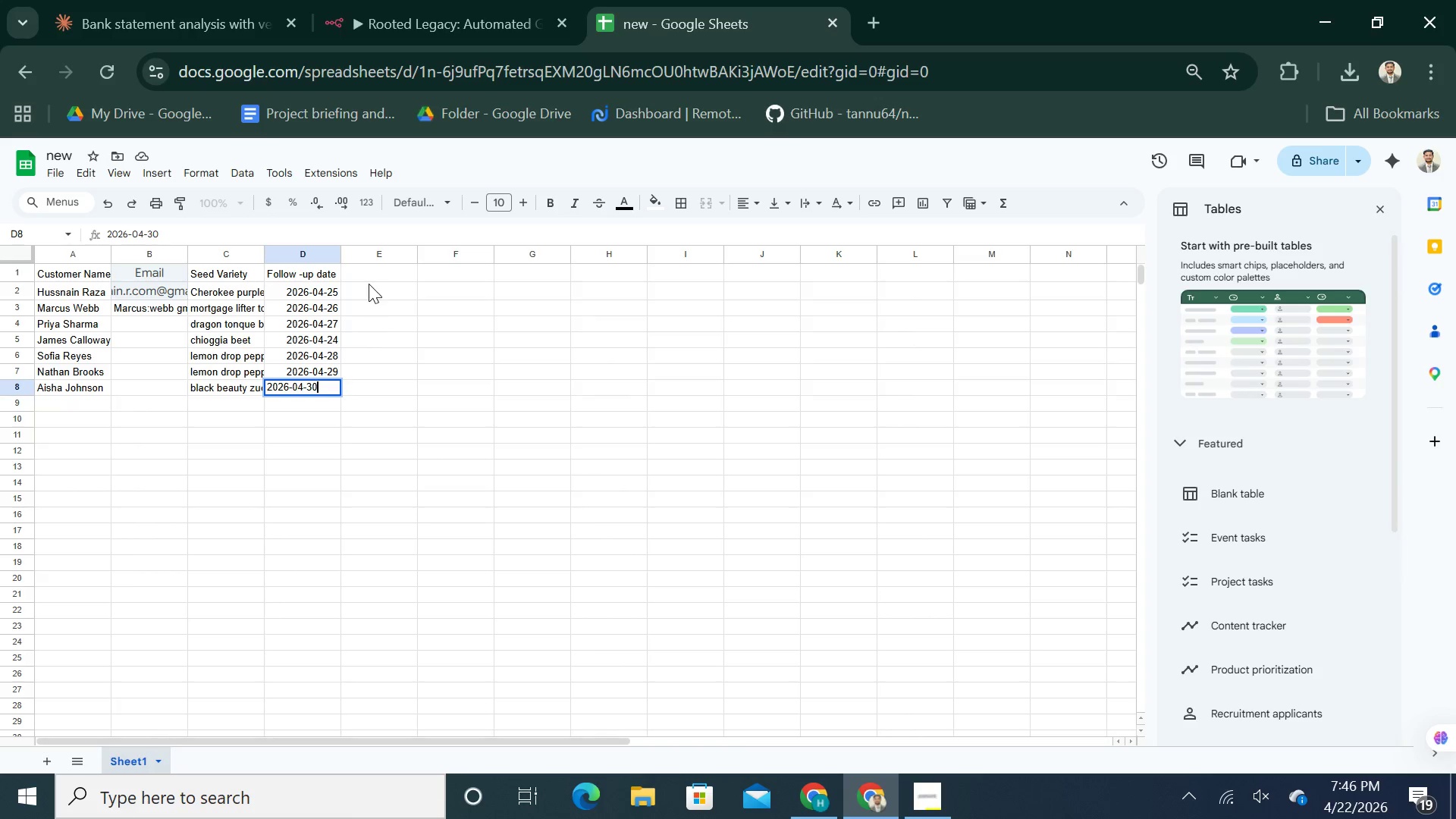 
left_click([369, 274])
 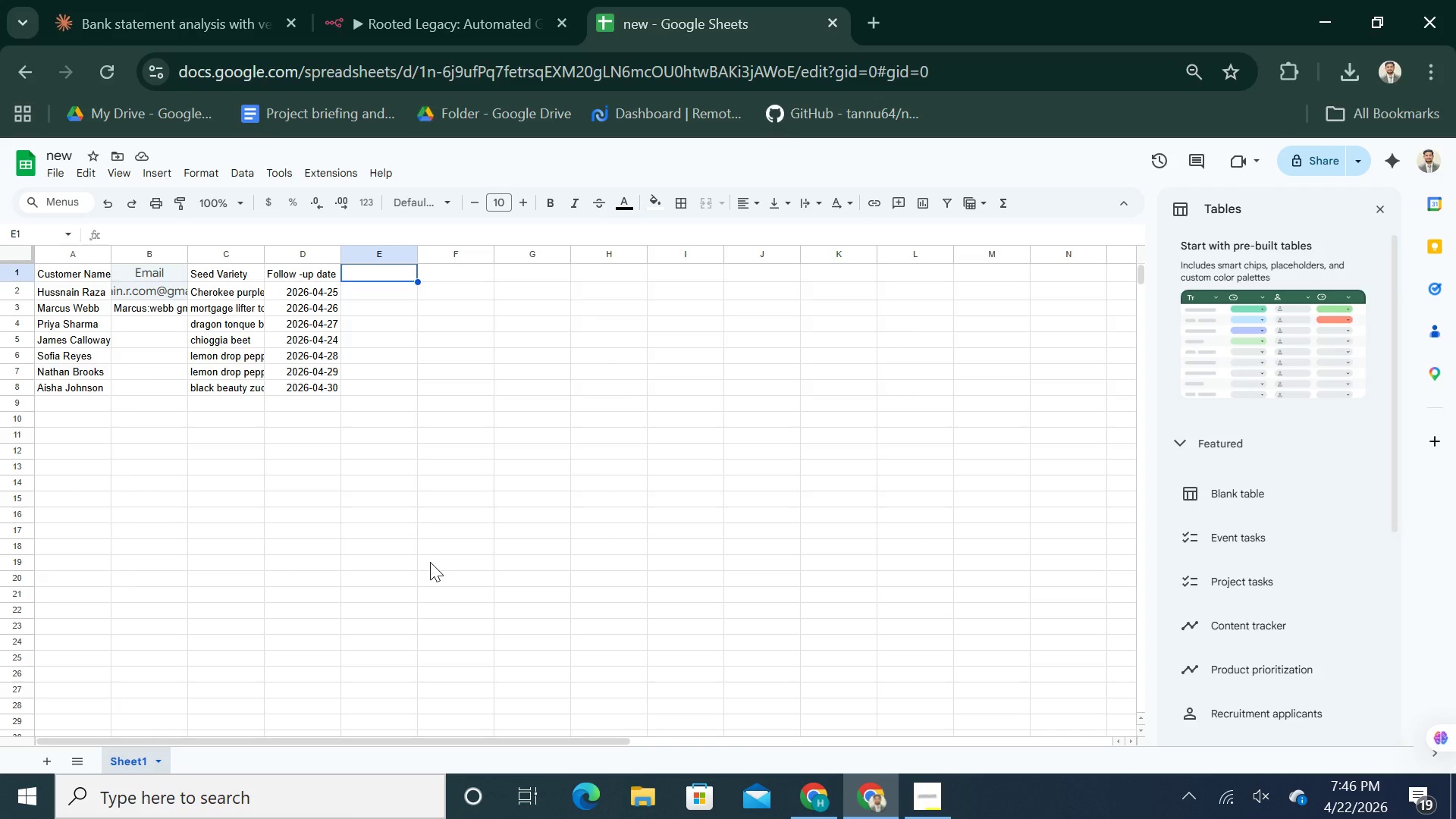 
wait(13.09)
 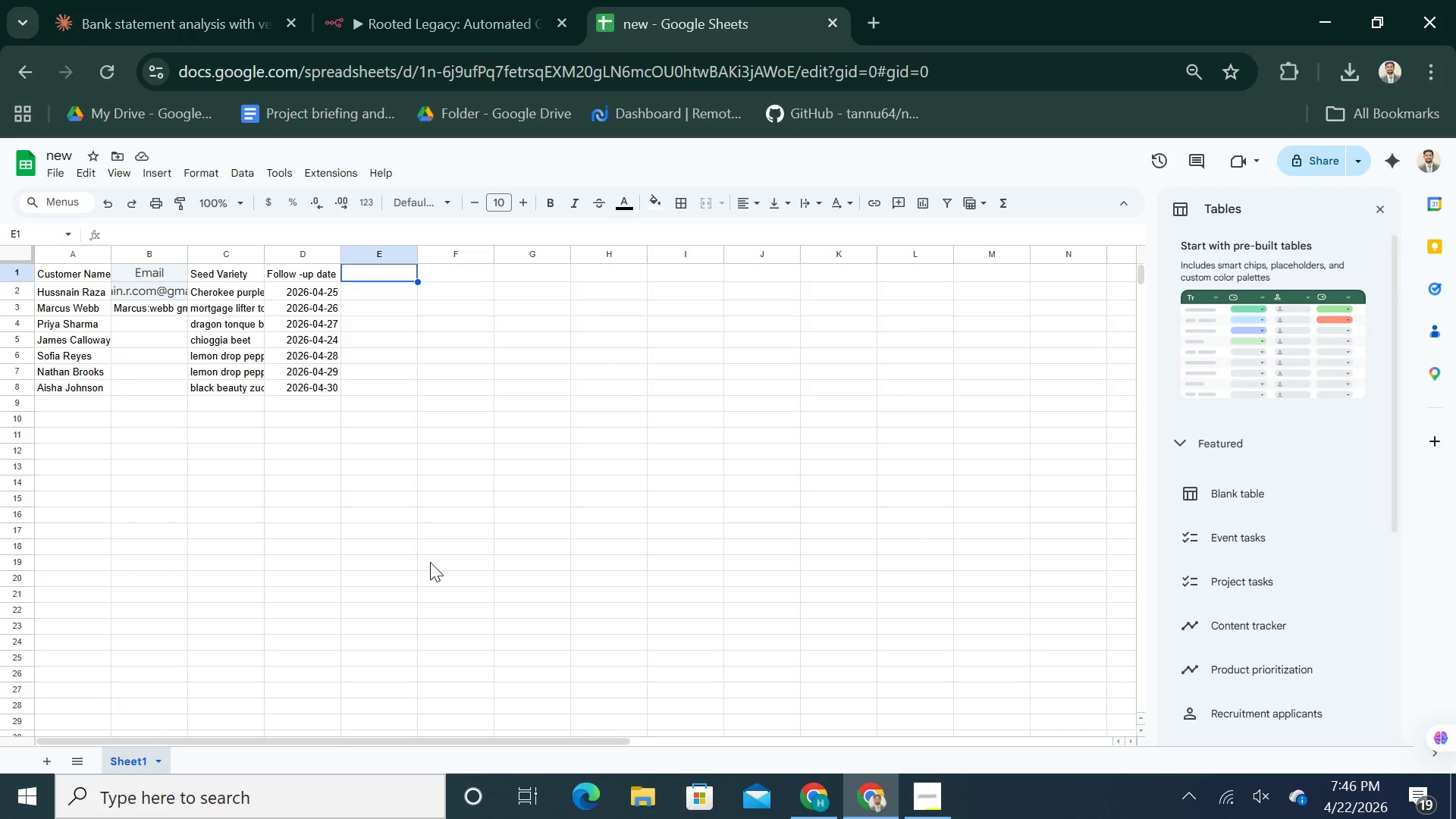 
type(Care Tip)
 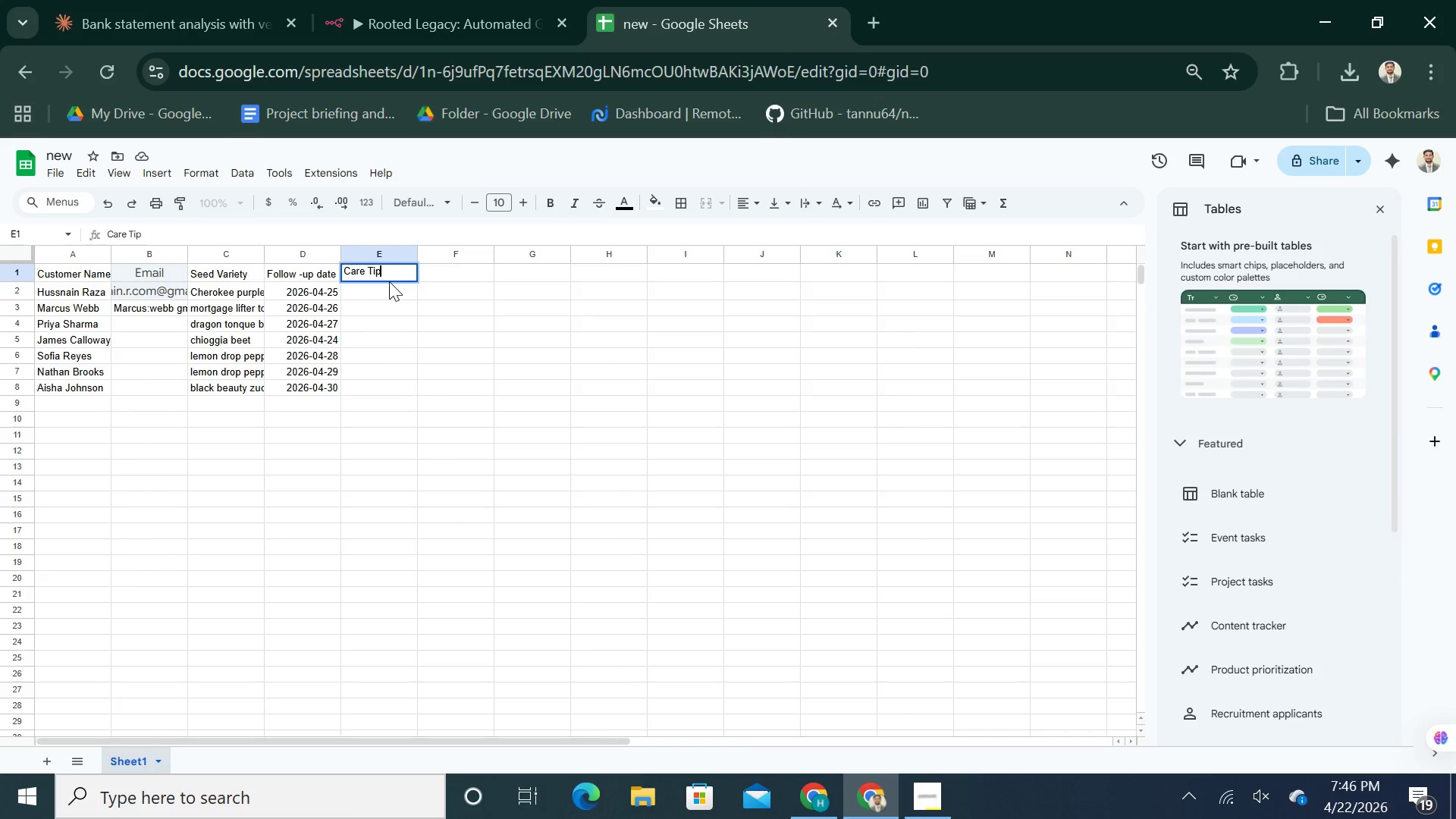 
left_click([374, 287])
 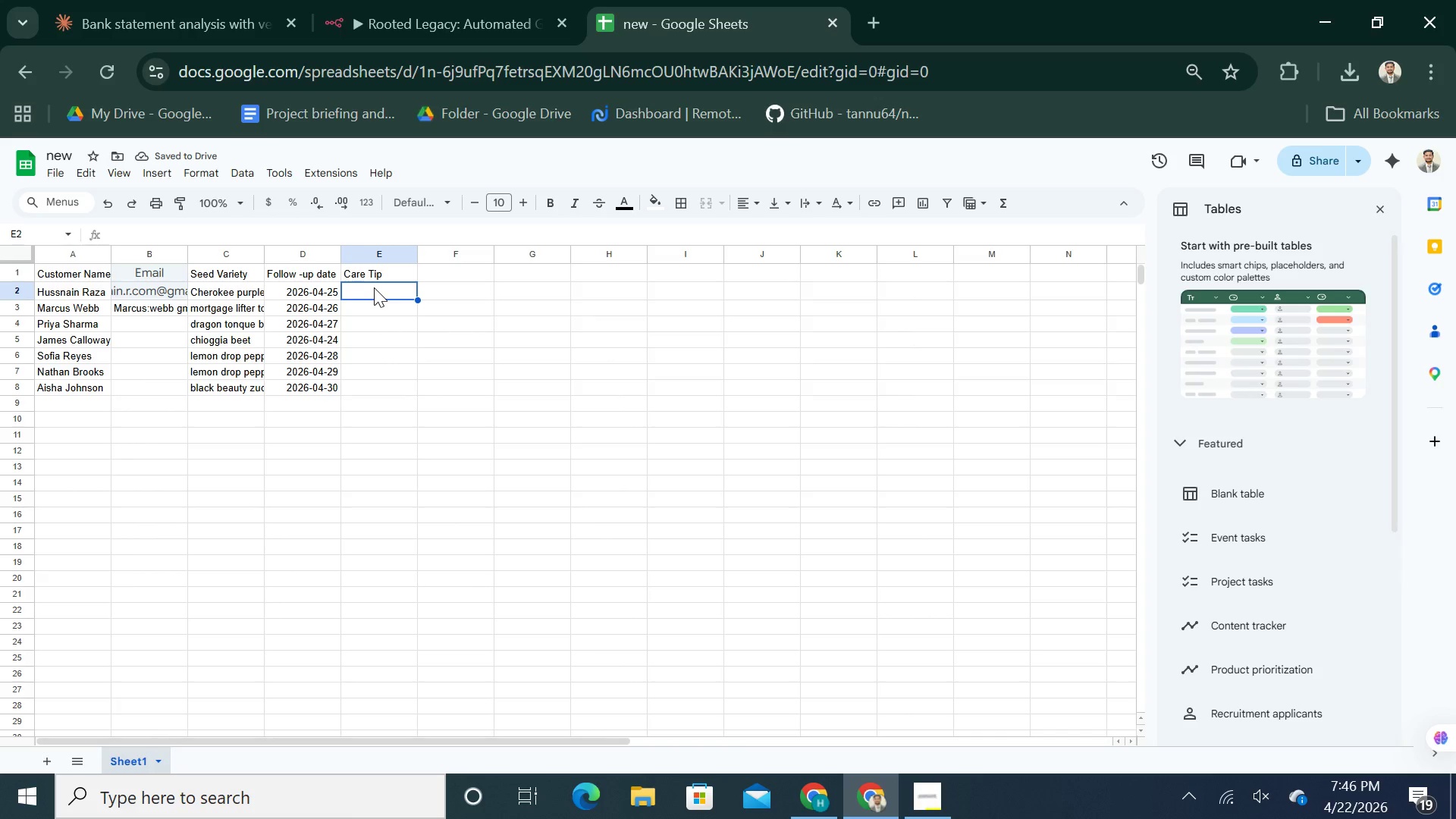 
type(keep soil)
 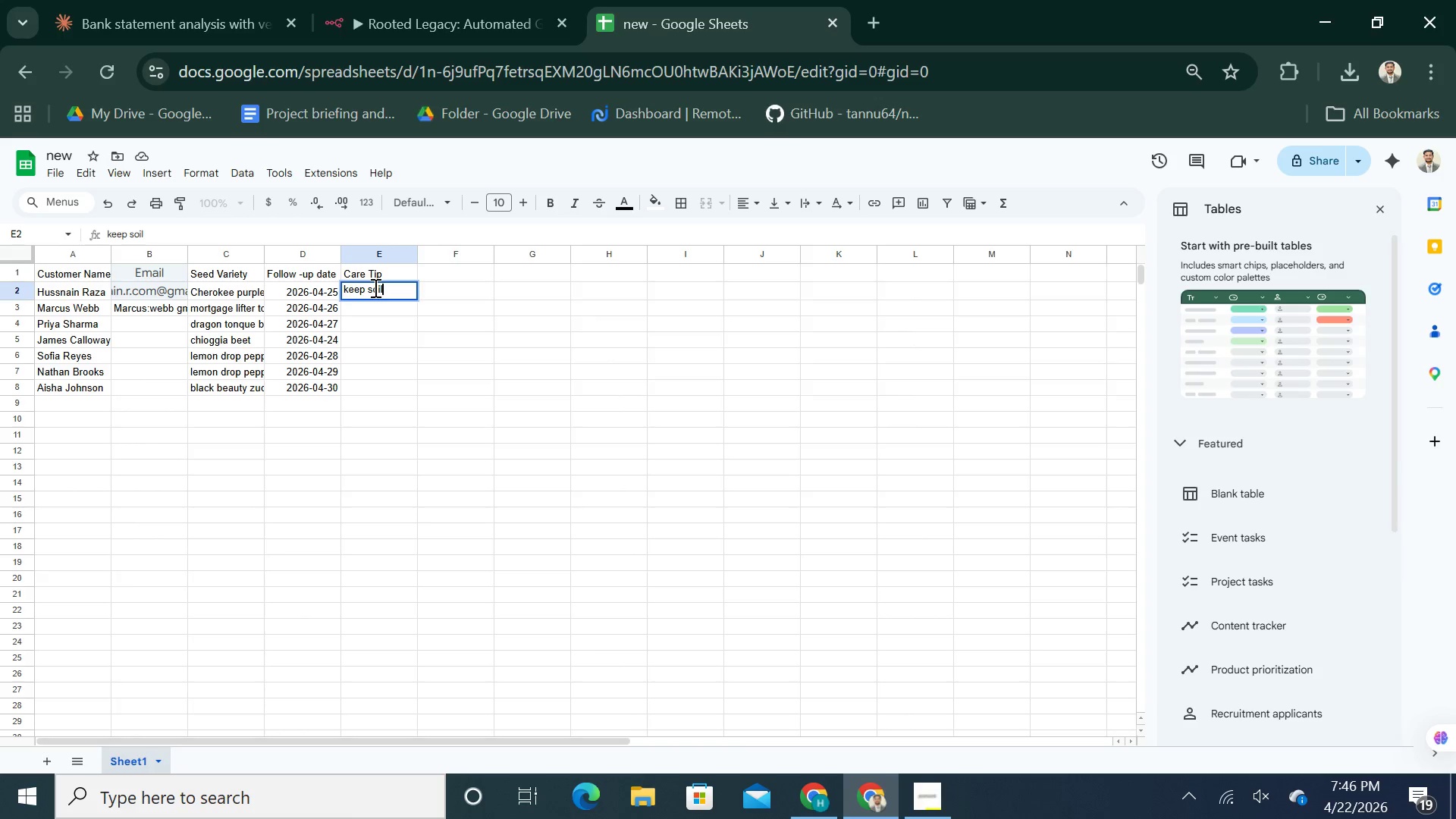 
wait(6.94)
 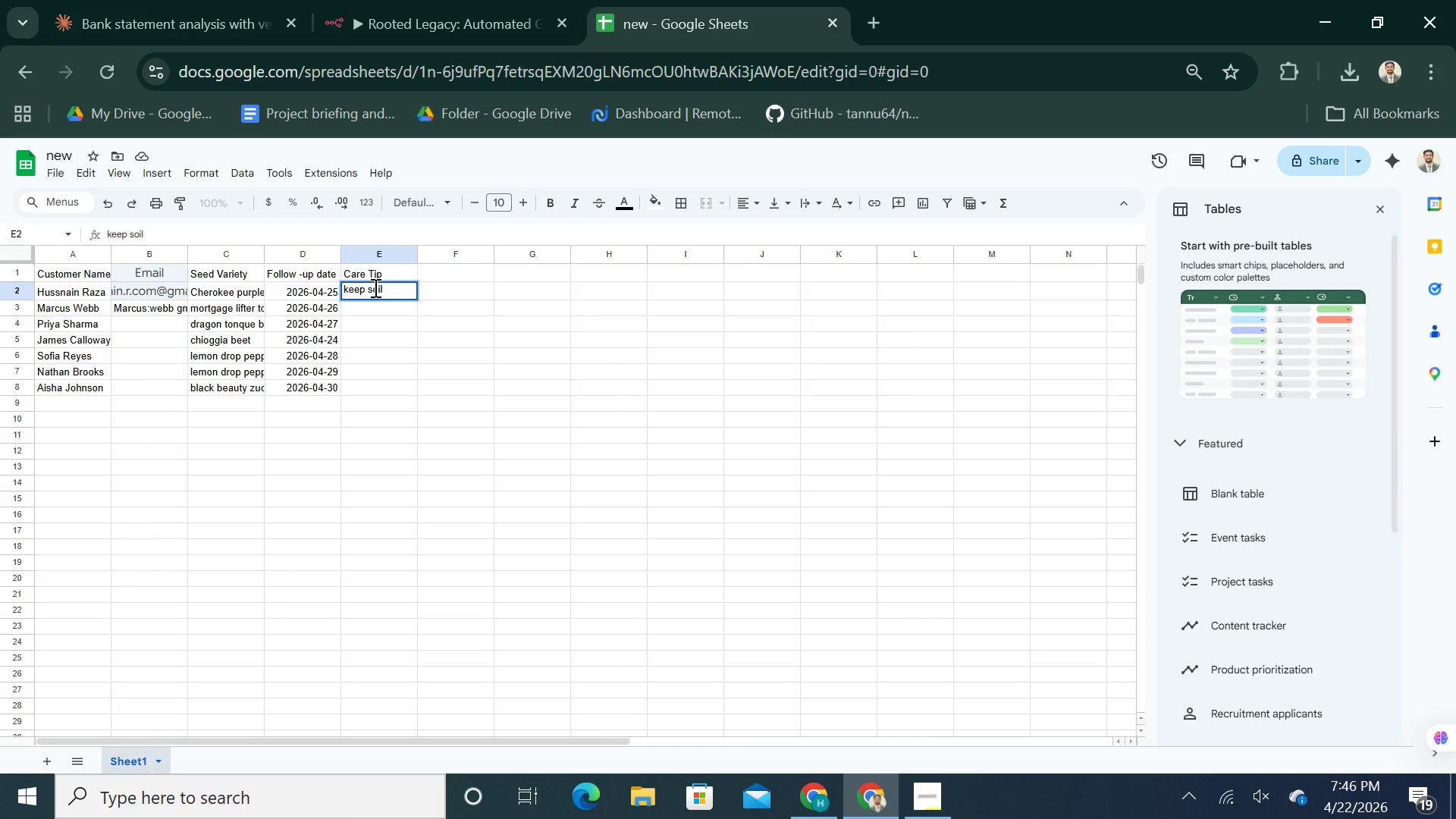 
type( consistently moist but nt)
key(Backspace)
type(oy)
key(Backspace)
type(t waterlogged . provide 6-8 hours of indirect light . thin seedlings to 3 inches apart once fo)
key(Backspace)
type(ie)
key(Backspace)
type(rst tre )
key(Backspace)
key(Backspace)
type(ue )
 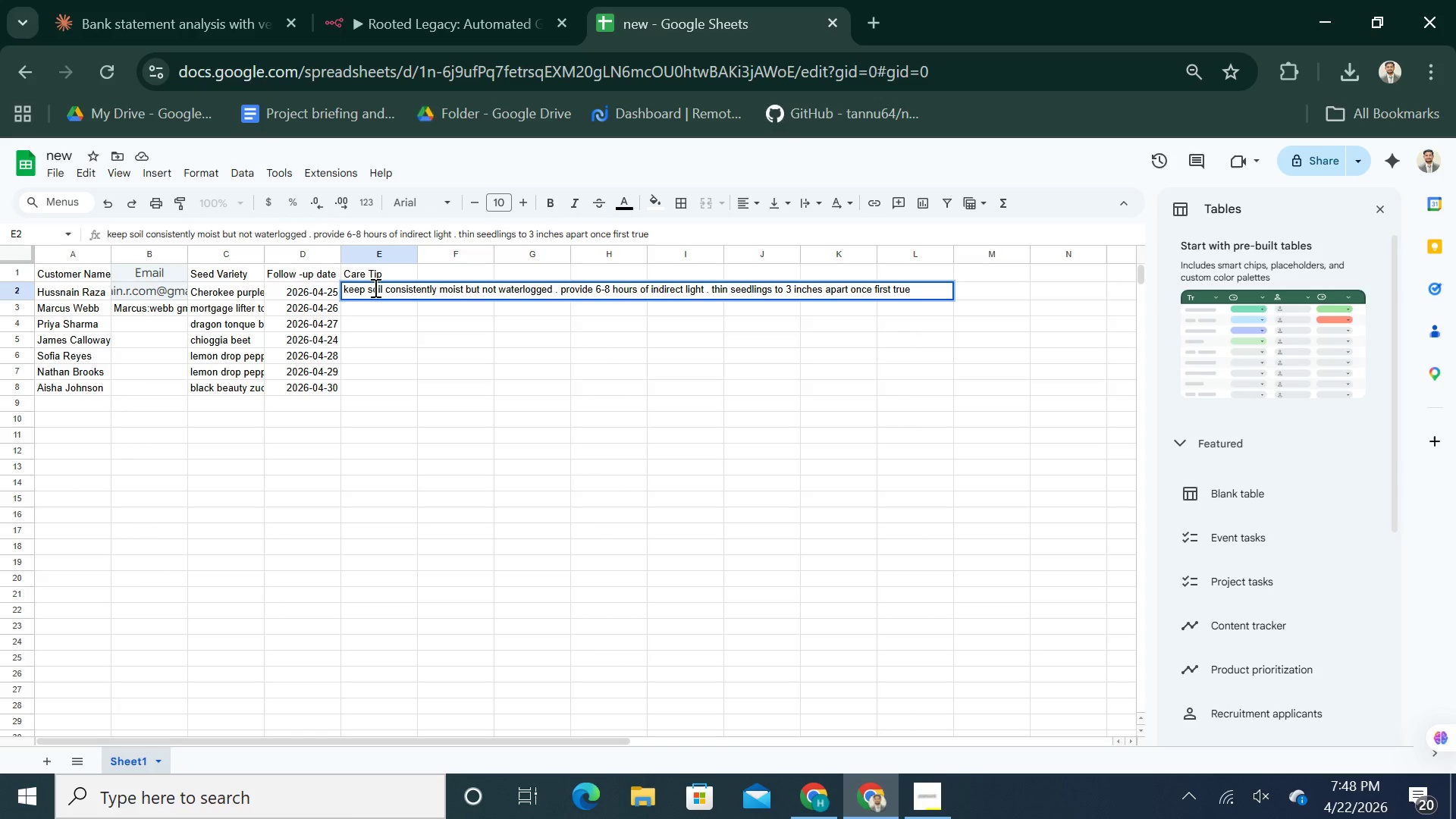 
type(leaves appear.)
 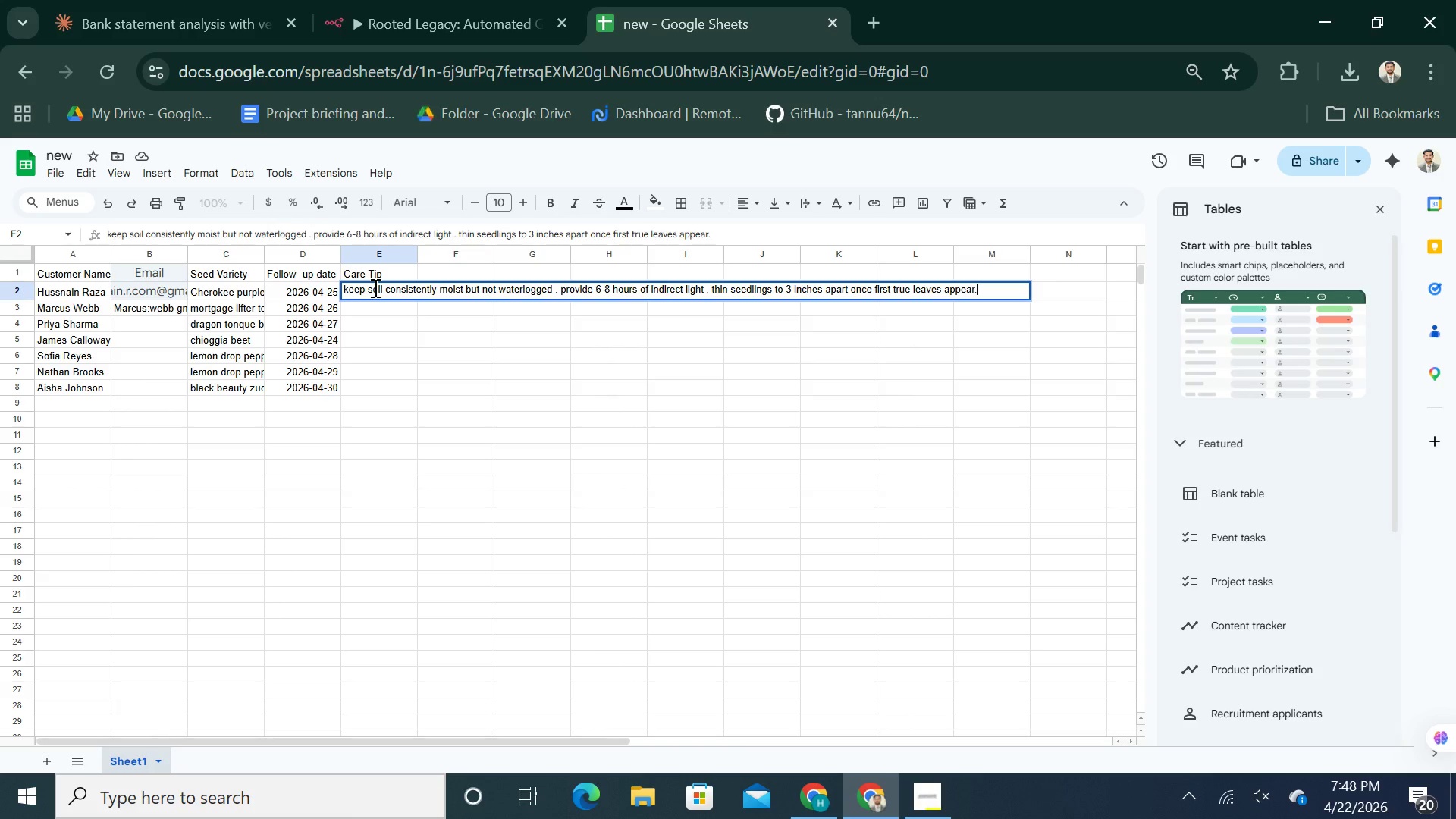 
left_click([381, 313])
 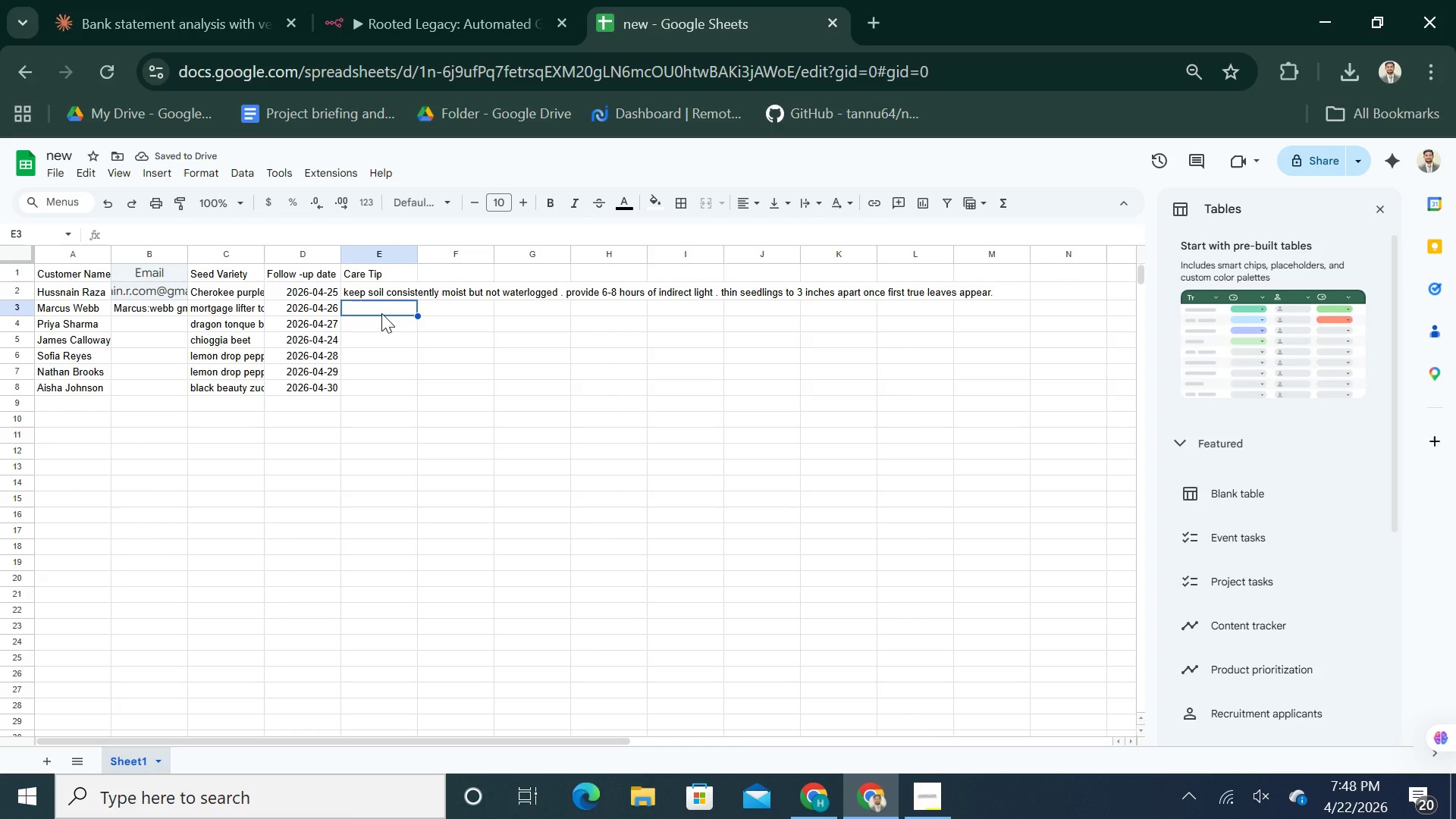 
type(Maintain soil temperature at 70-80 )
 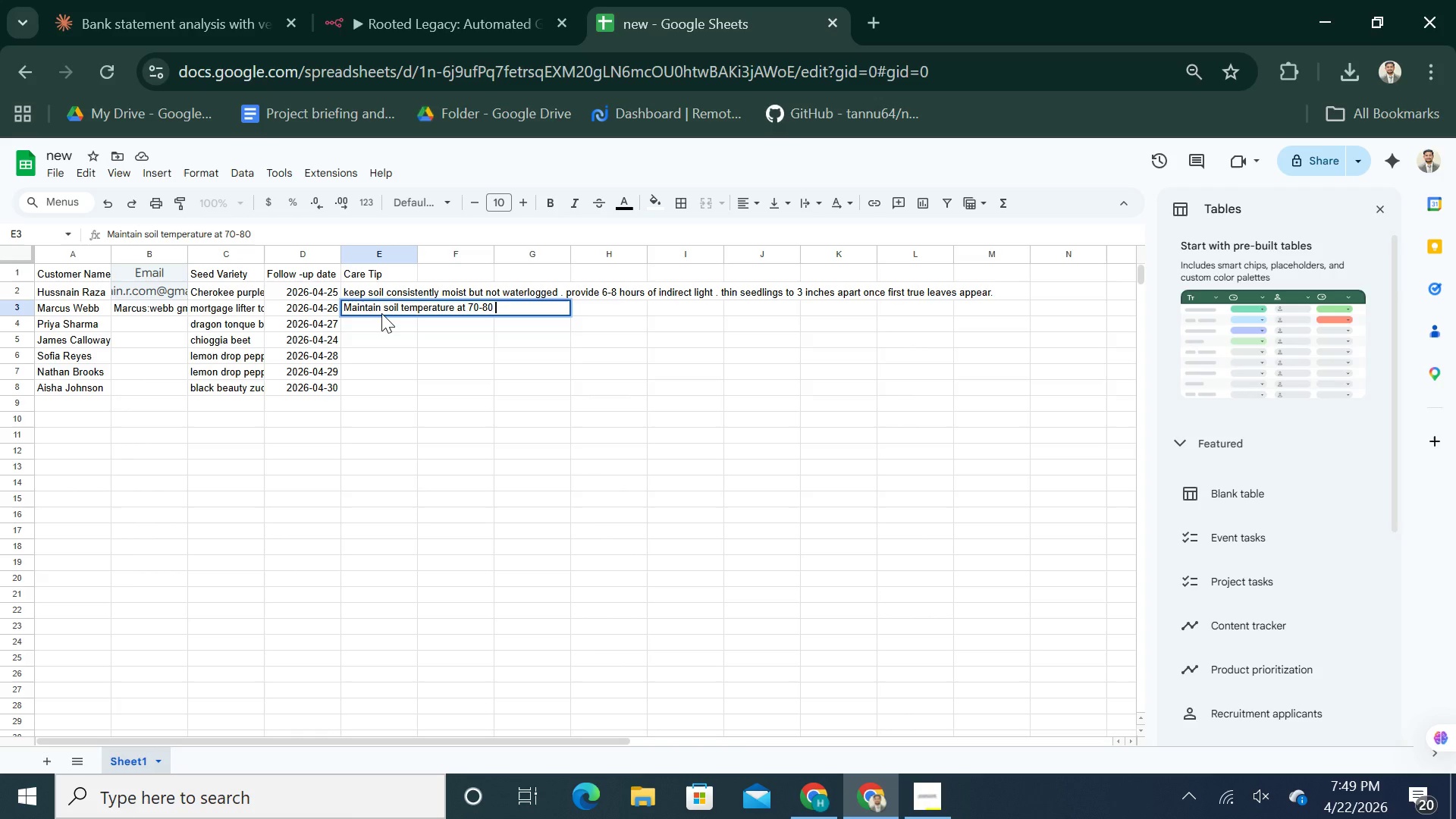 
wait(11.22)
 